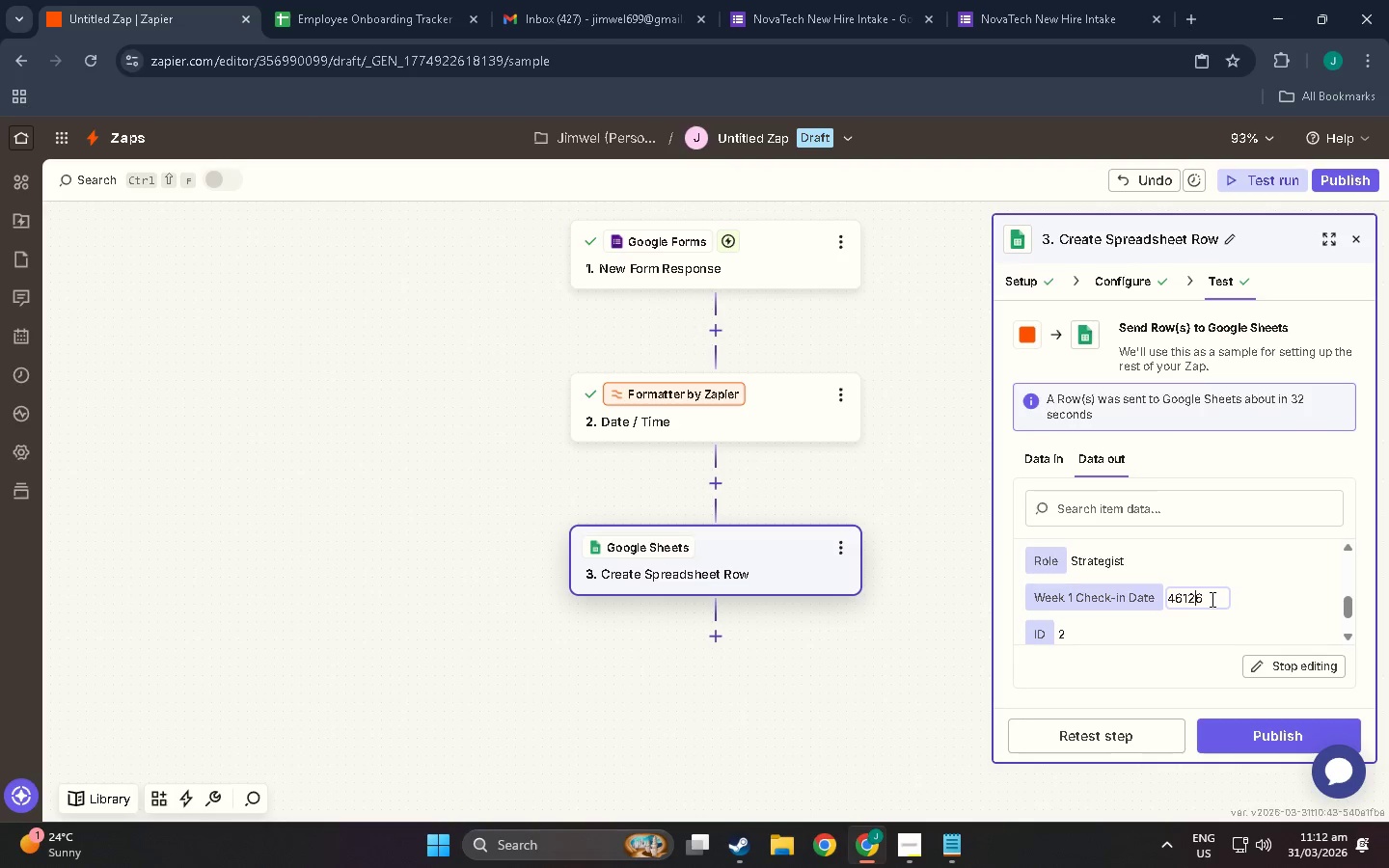 
key(Backspace)
 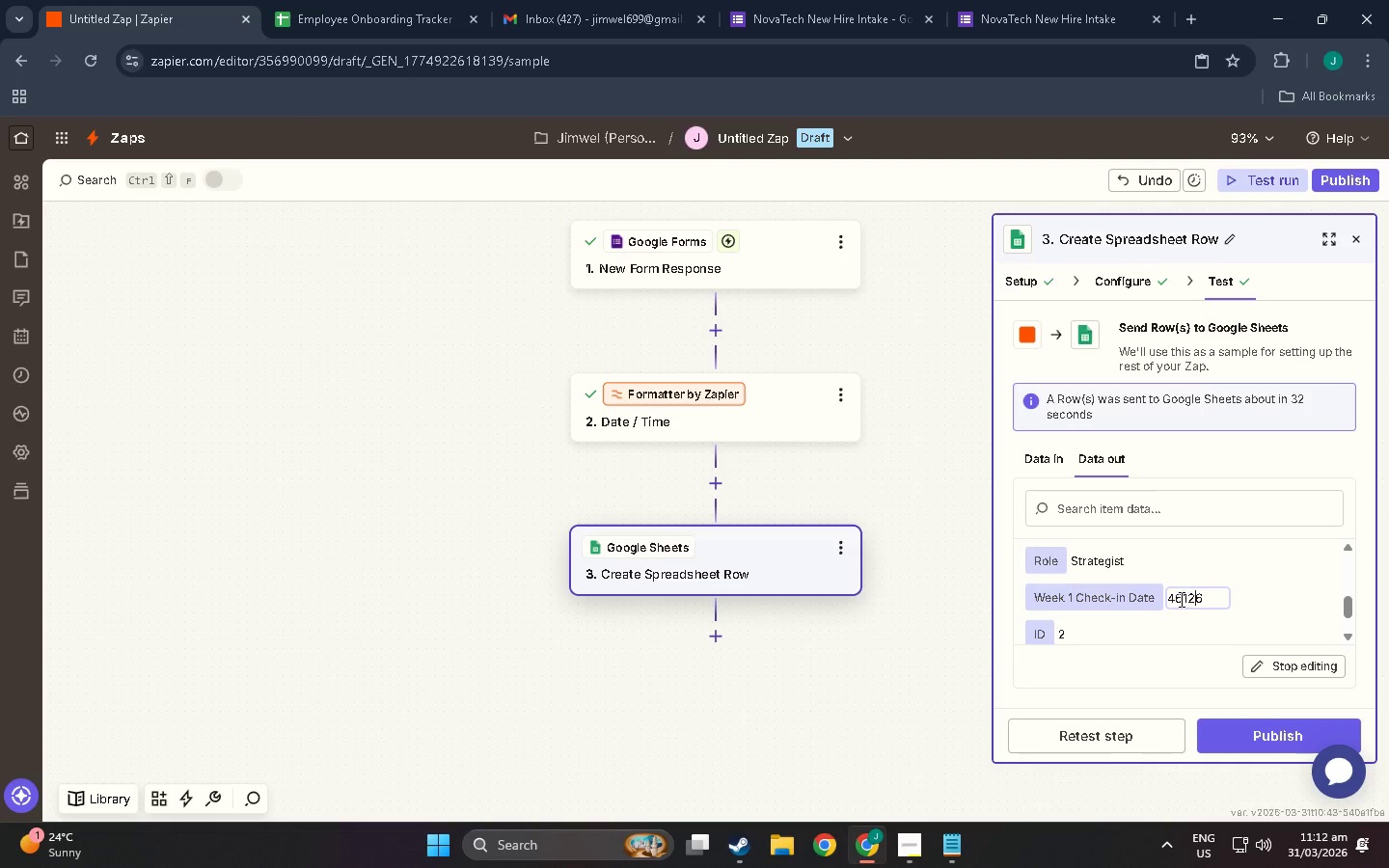 
left_click([1179, 599])
 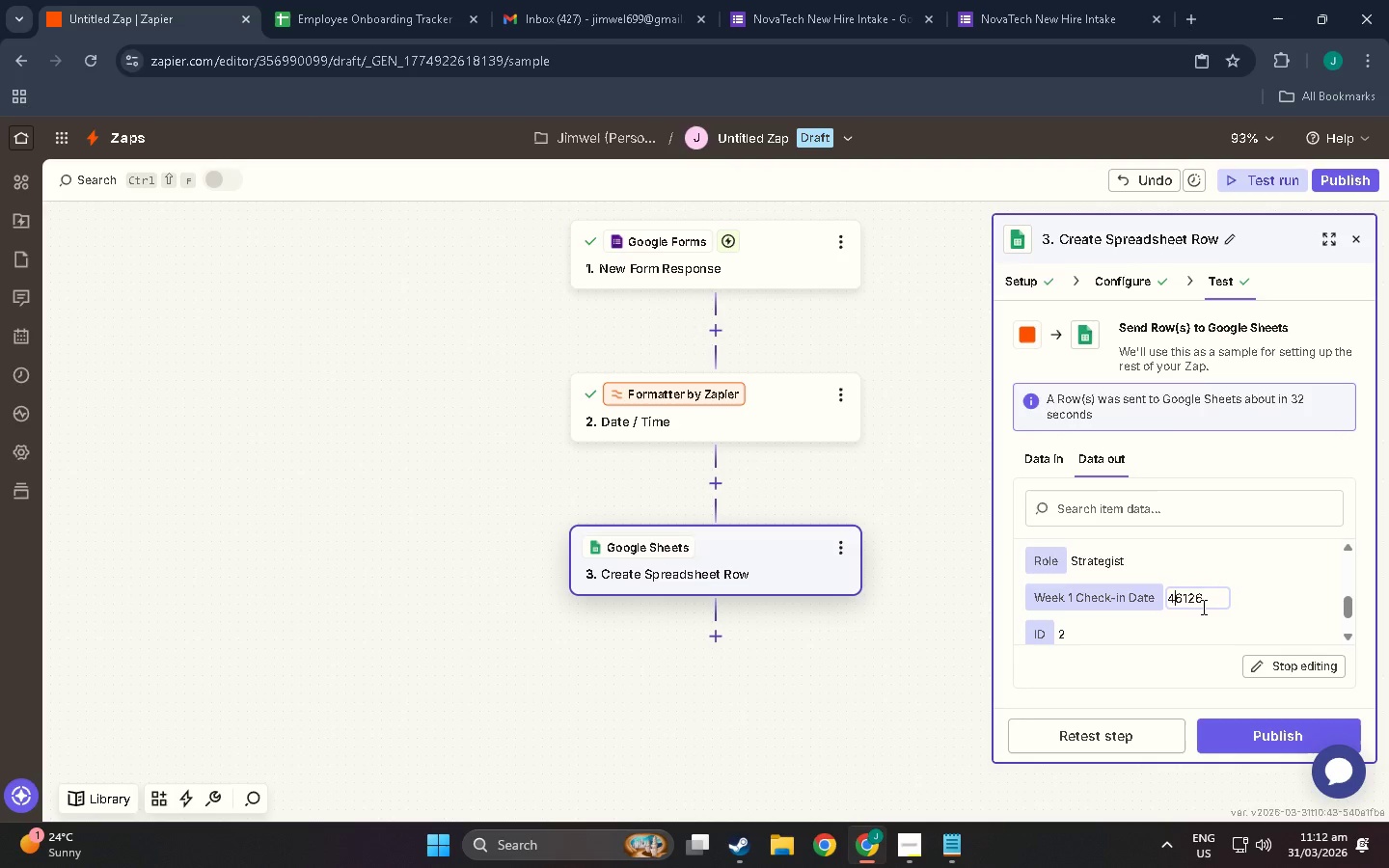 
scroll: coordinate [1196, 604], scroll_direction: up, amount: 9.0
 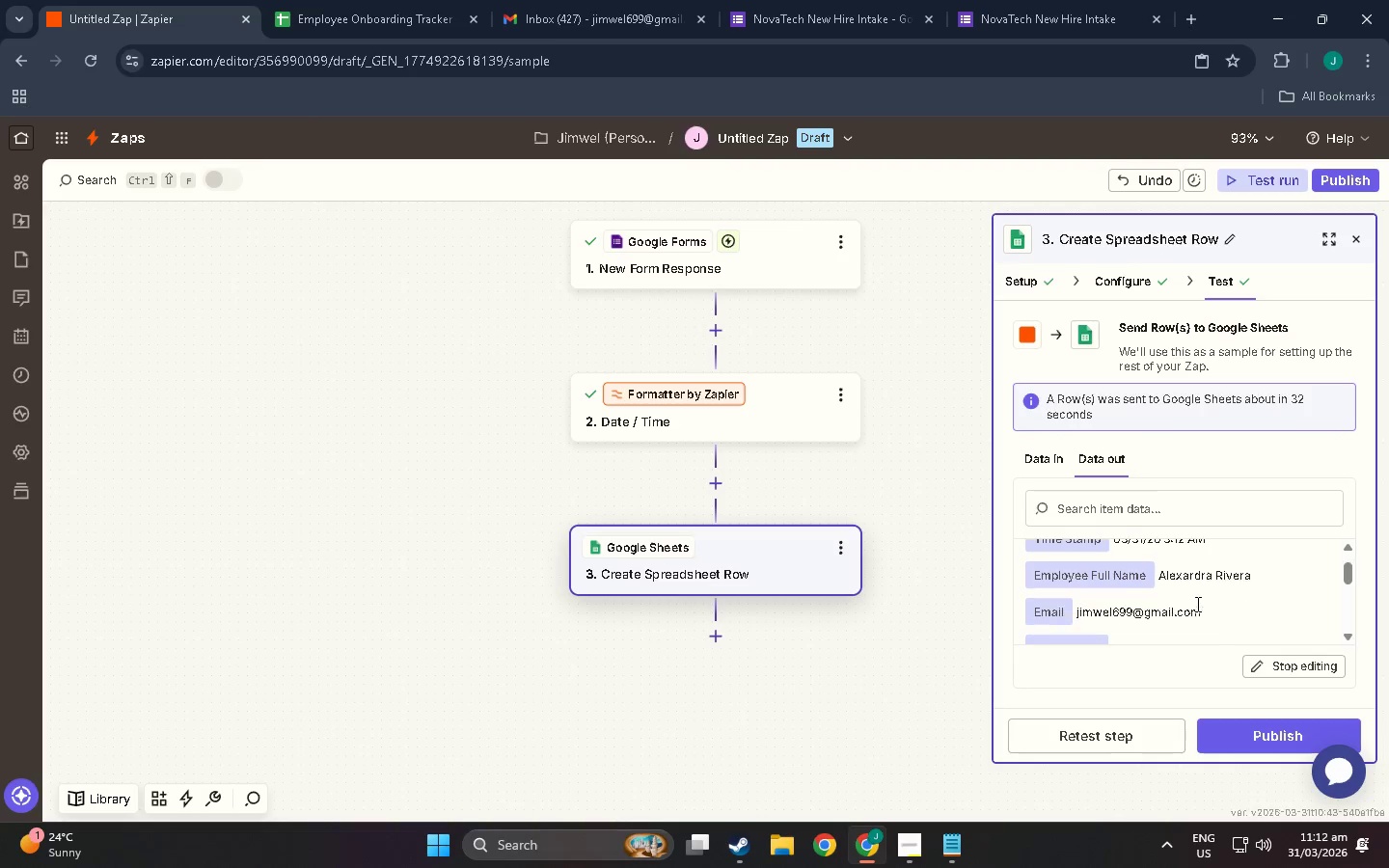 
scroll: coordinate [1196, 604], scroll_direction: down, amount: 1.0
 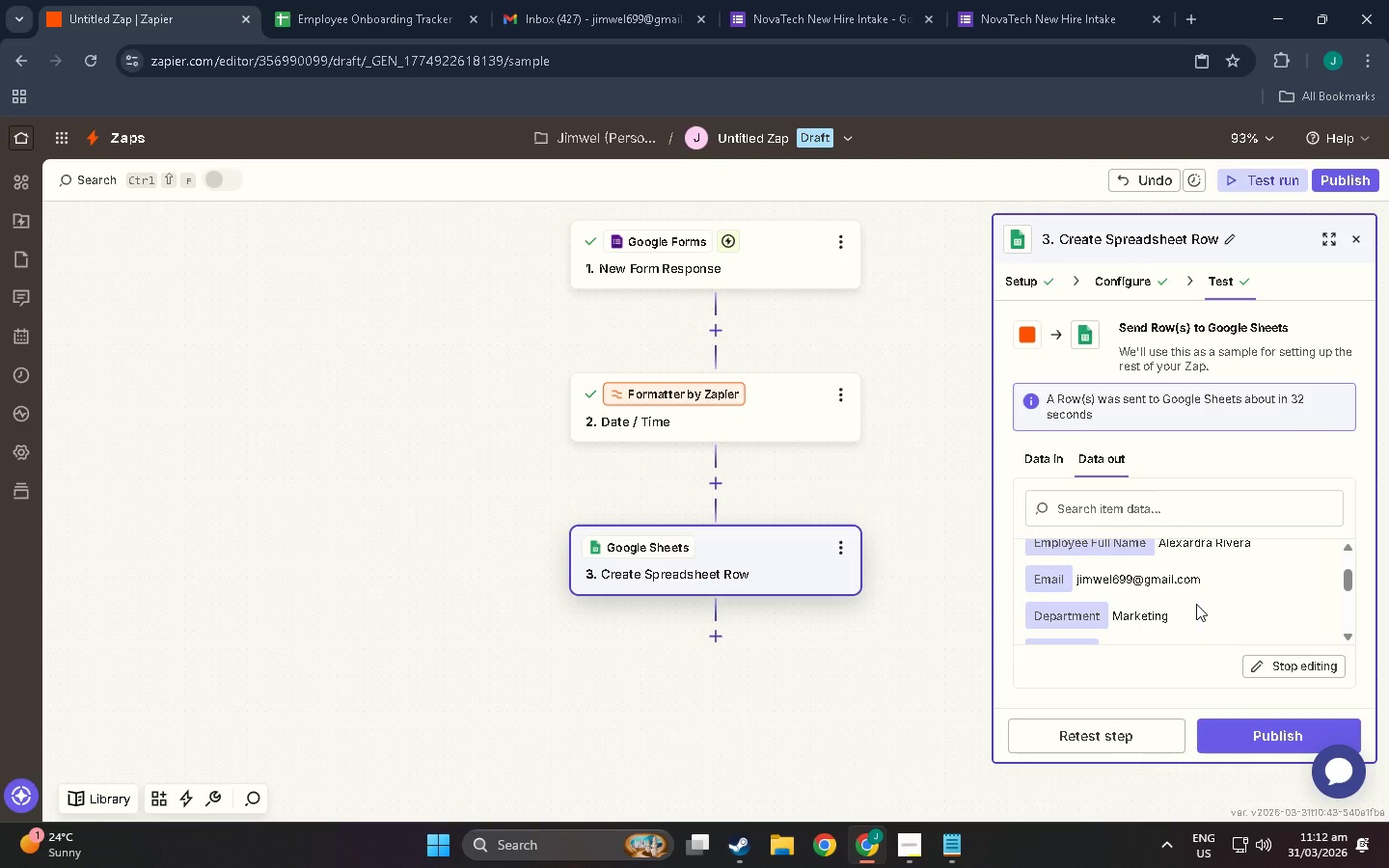 
scroll: coordinate [1196, 604], scroll_direction: up, amount: 1.0
 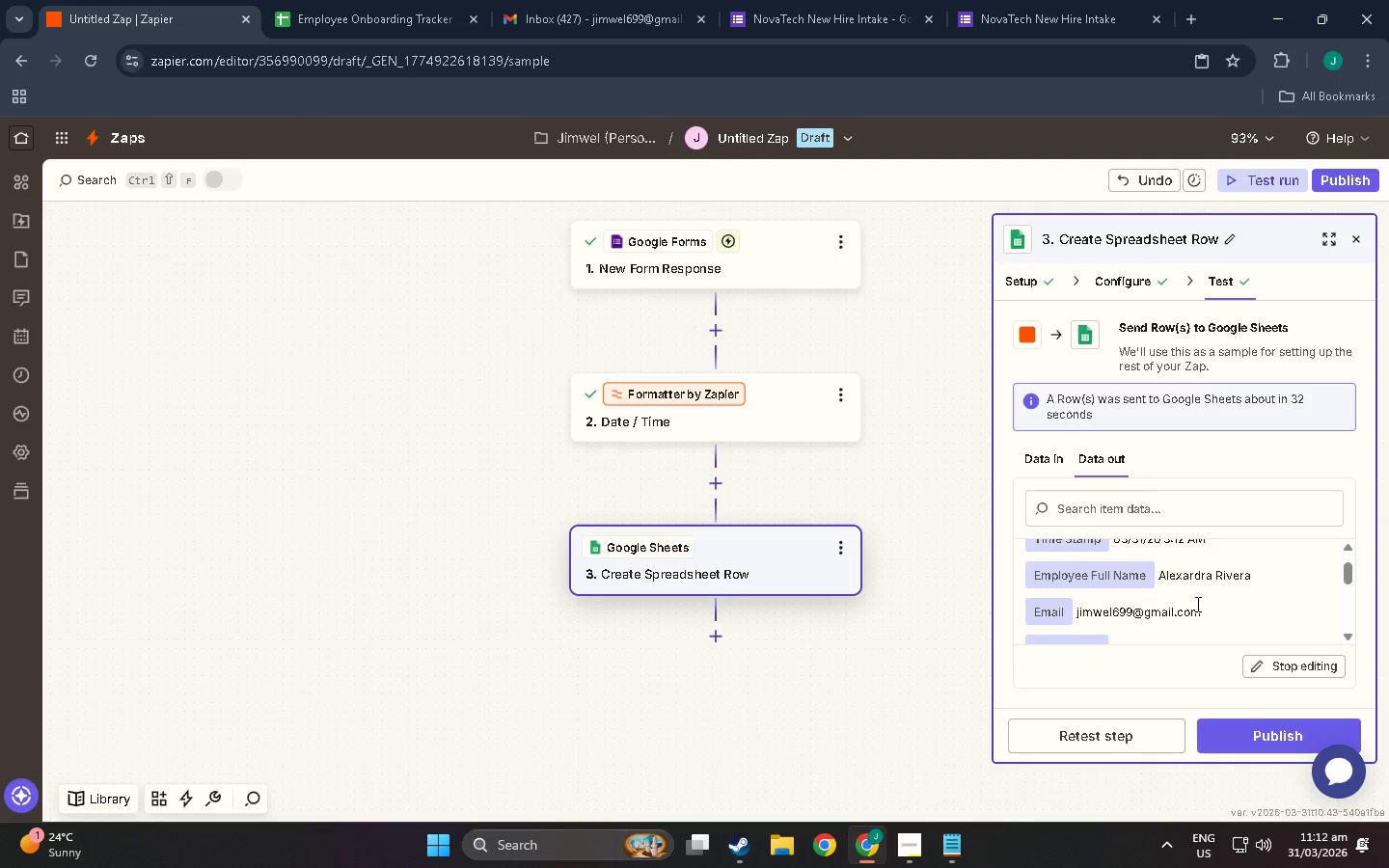 
scroll: coordinate [1196, 604], scroll_direction: down, amount: 6.0
 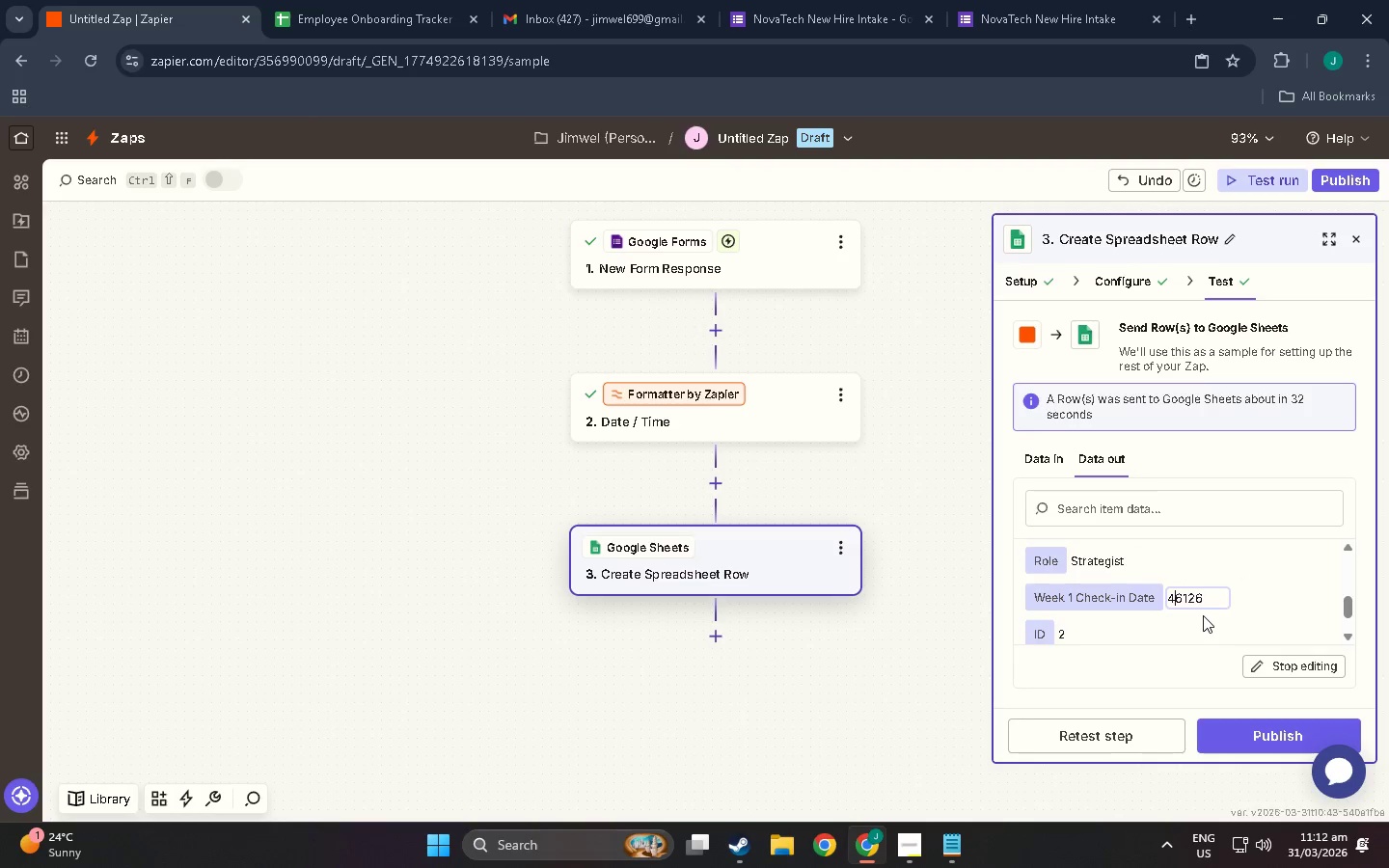 
scroll: coordinate [1203, 615], scroll_direction: up, amount: 6.0
 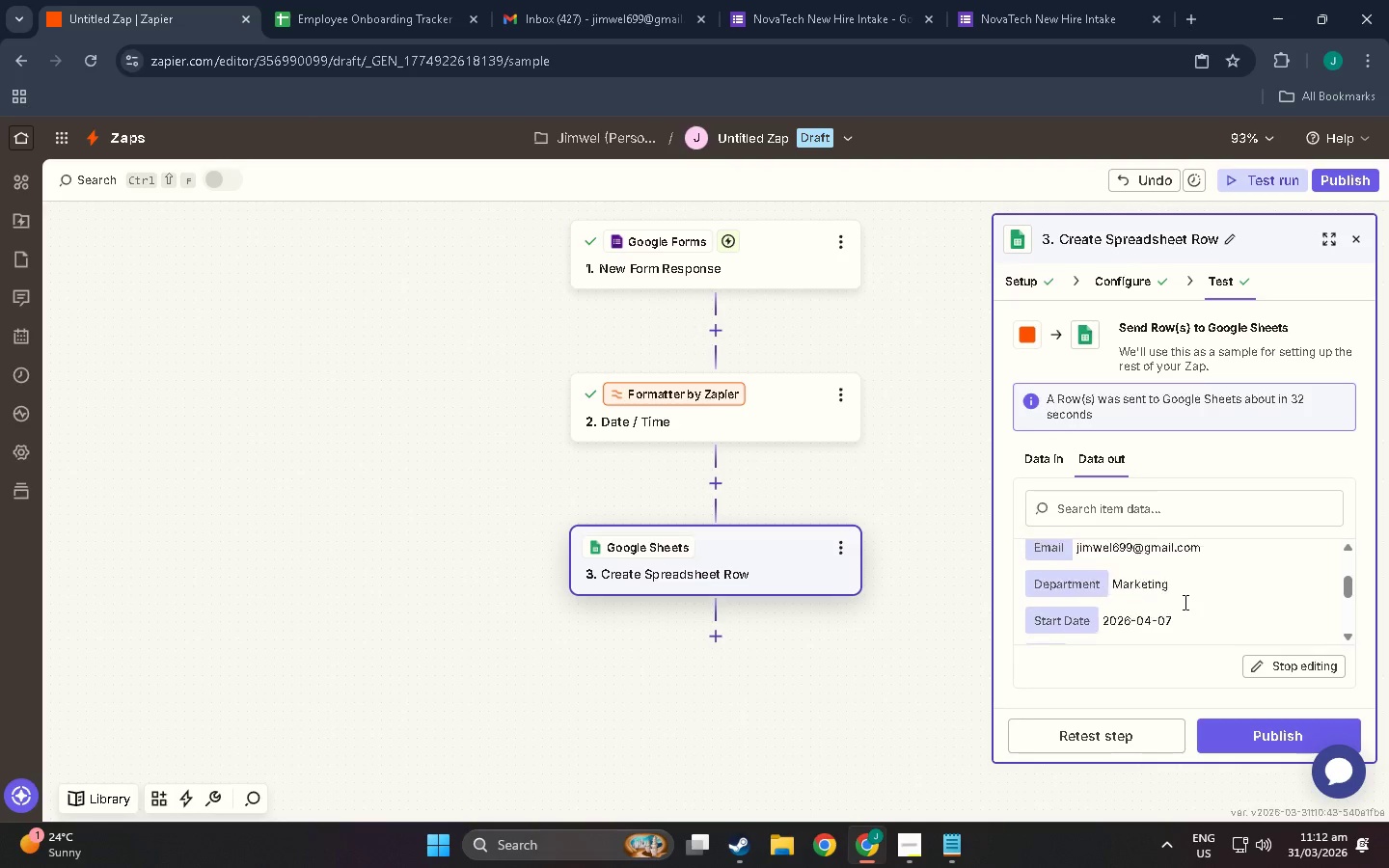 
scroll: coordinate [1213, 627], scroll_direction: down, amount: 6.0
 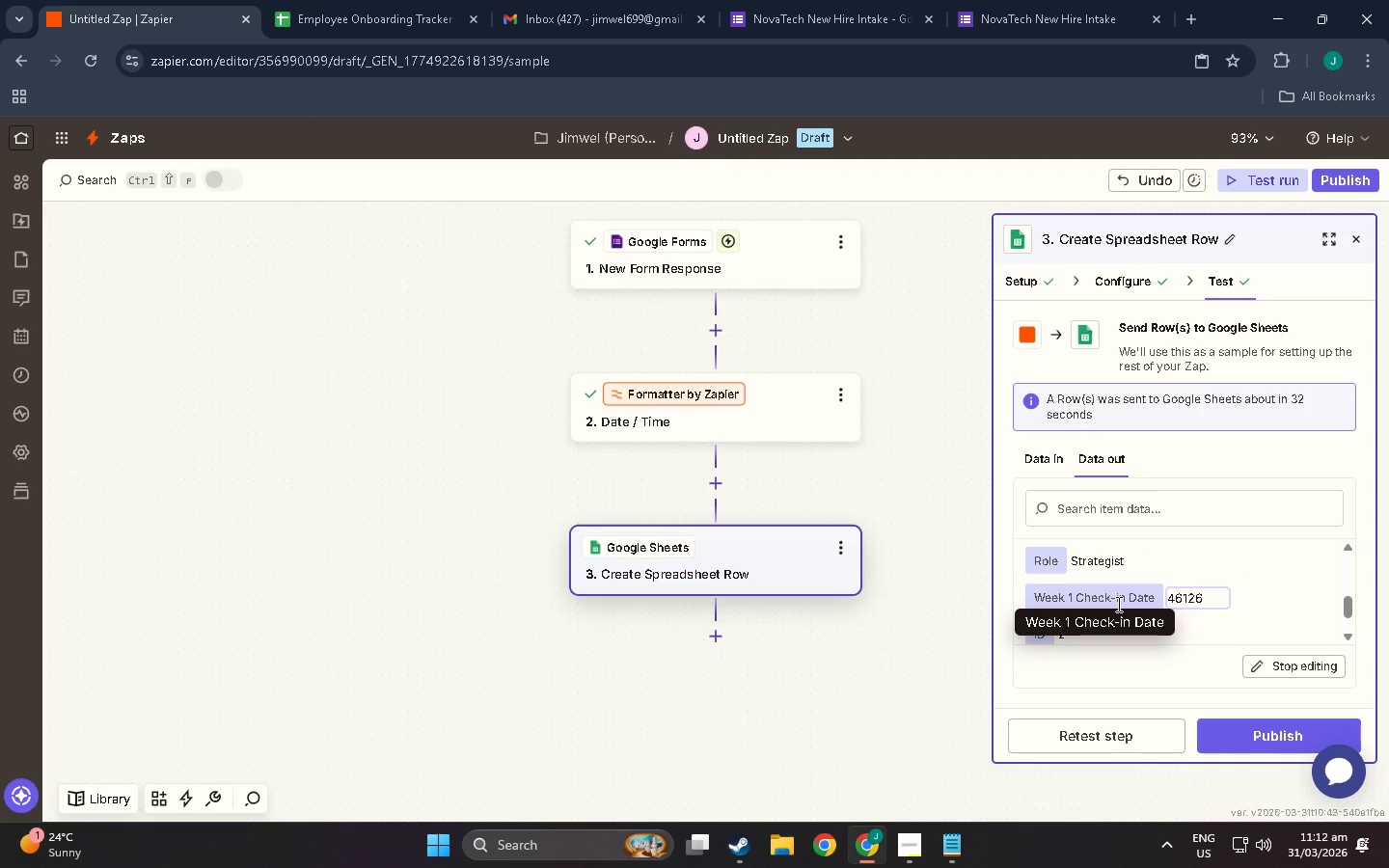 
scroll: coordinate [1176, 656], scroll_direction: up, amount: 2.0
 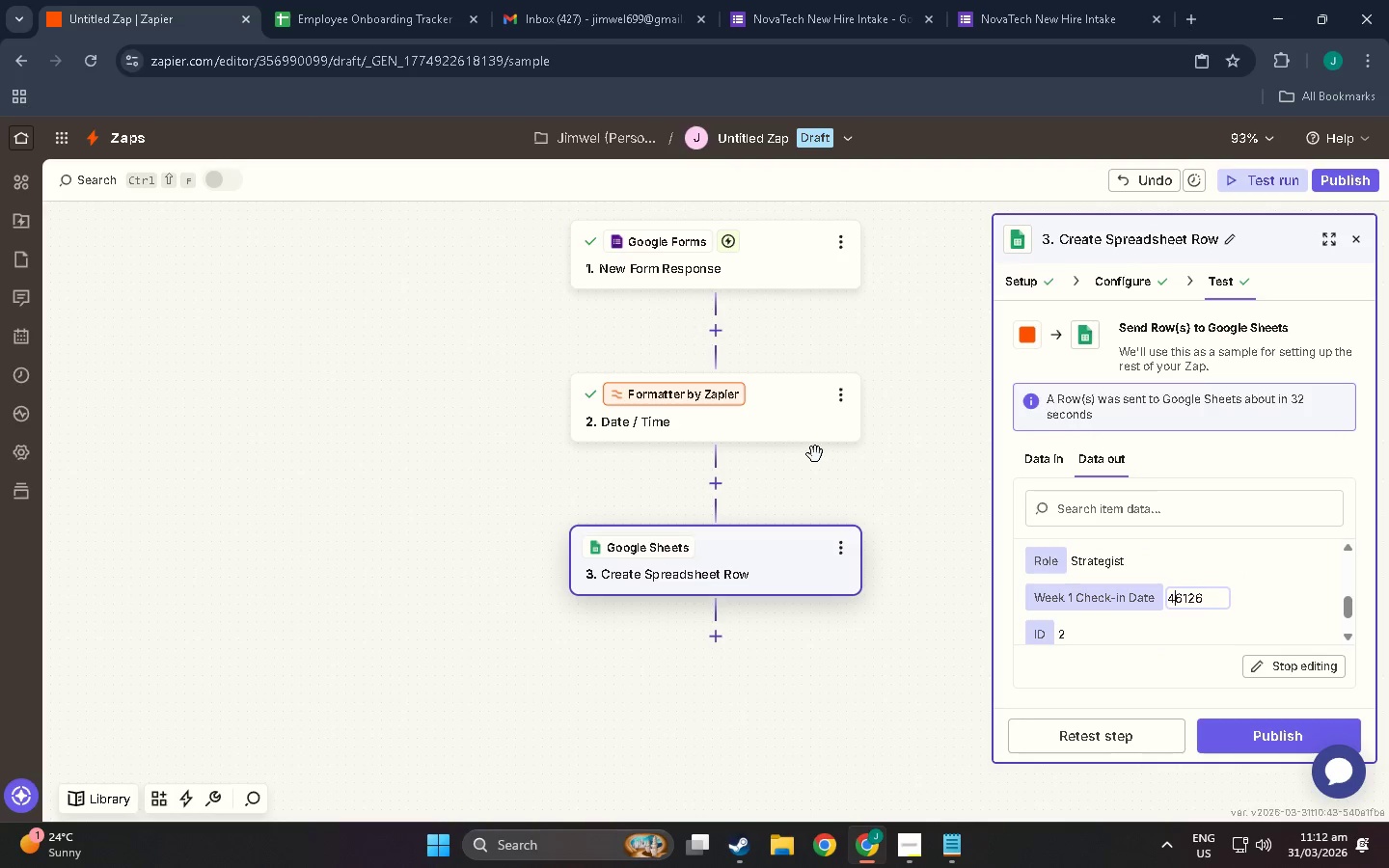 
left_click([755, 432])
 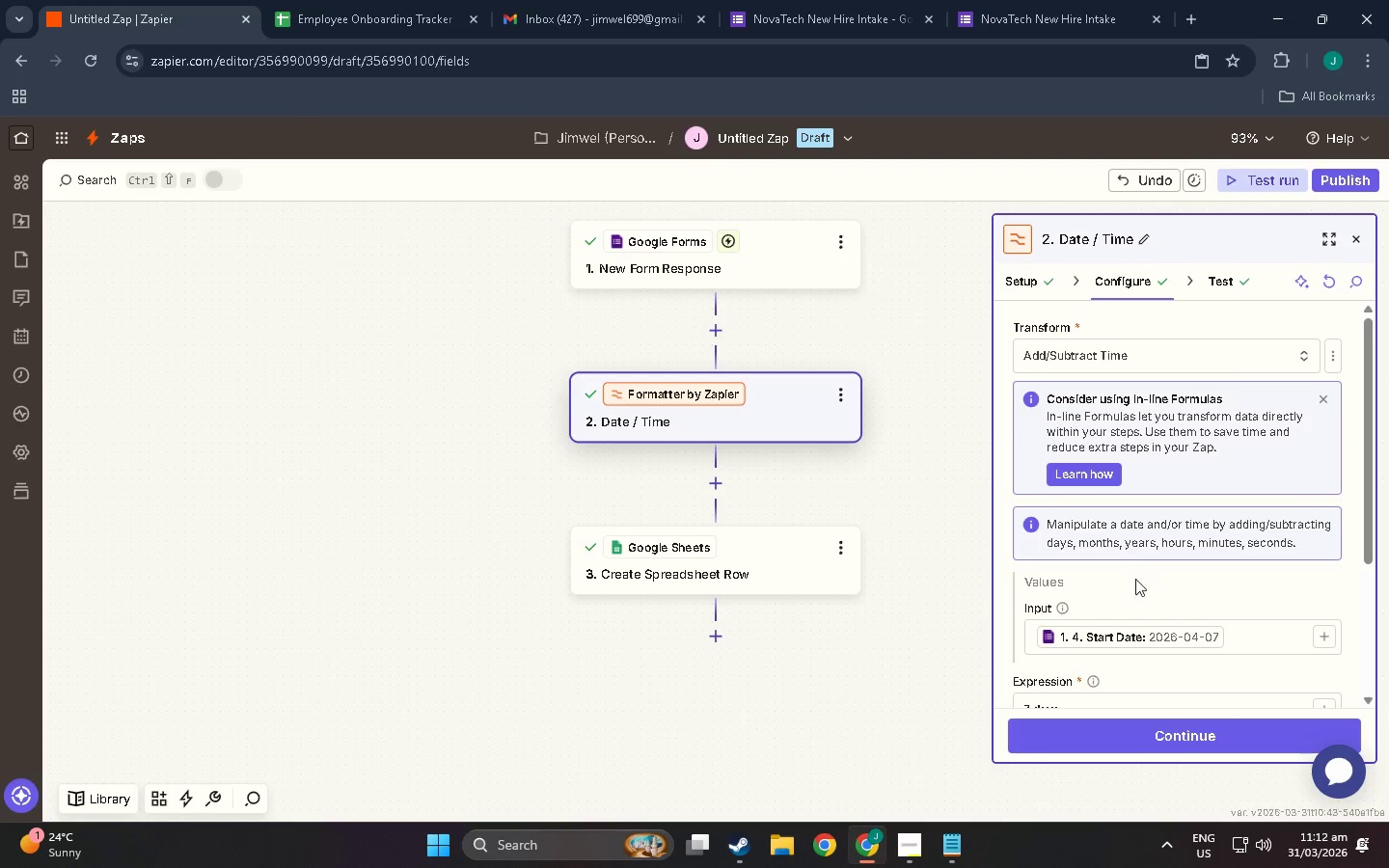 
scroll: coordinate [1218, 588], scroll_direction: down, amount: 6.0
 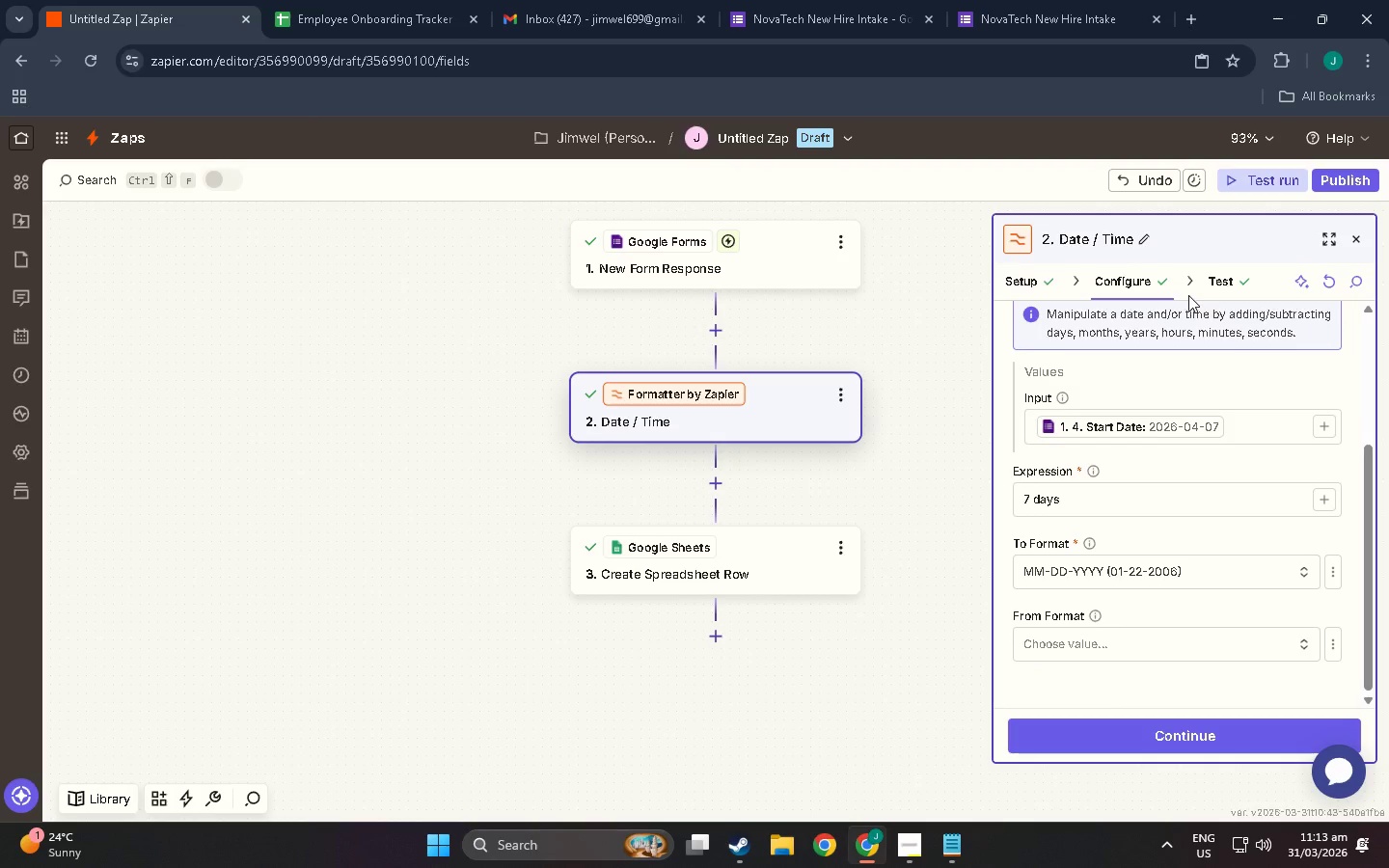 
left_click([1225, 279])
 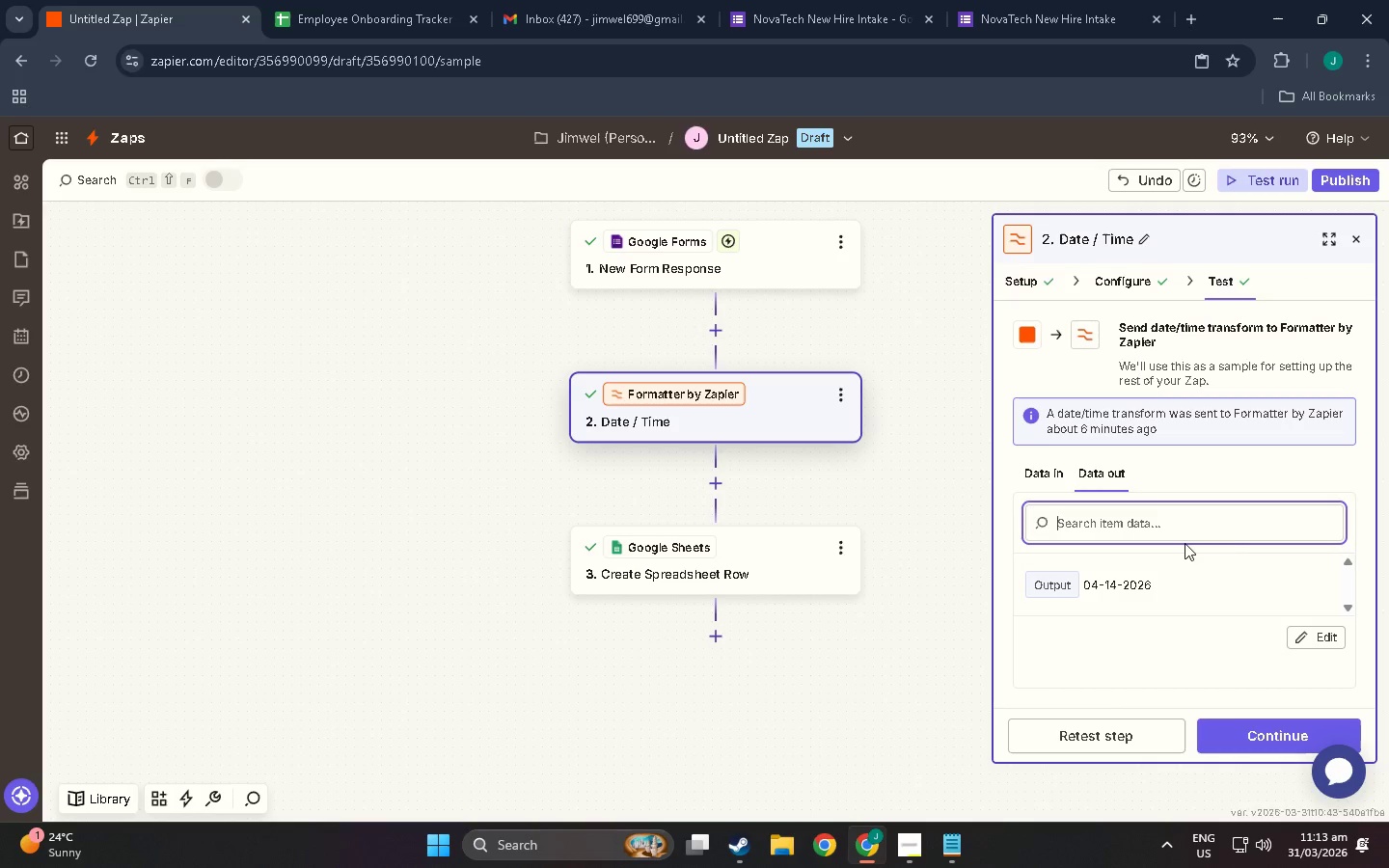 
scroll: coordinate [1185, 543], scroll_direction: down, amount: 2.0
 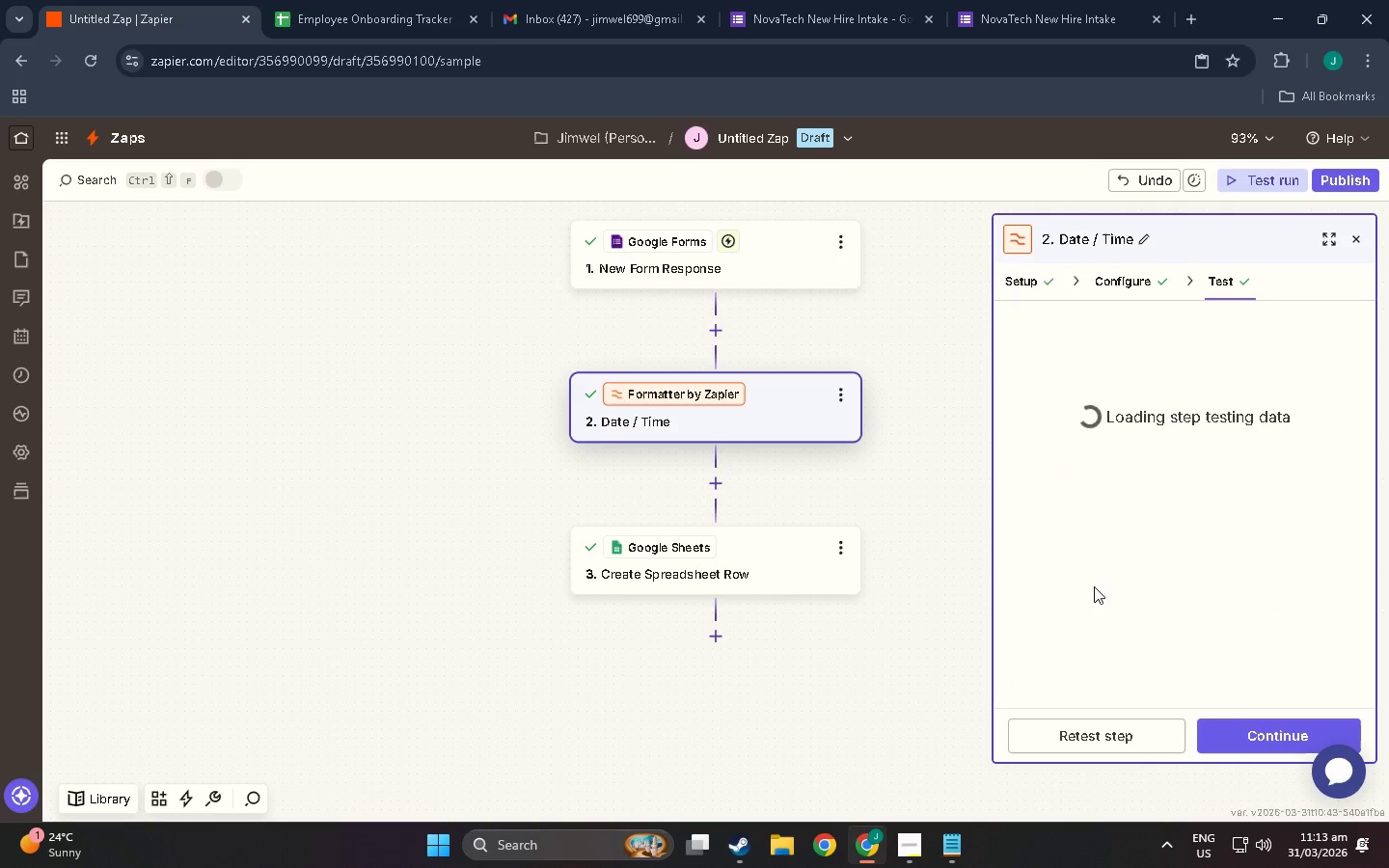 
mouse_move([1113, 596])
 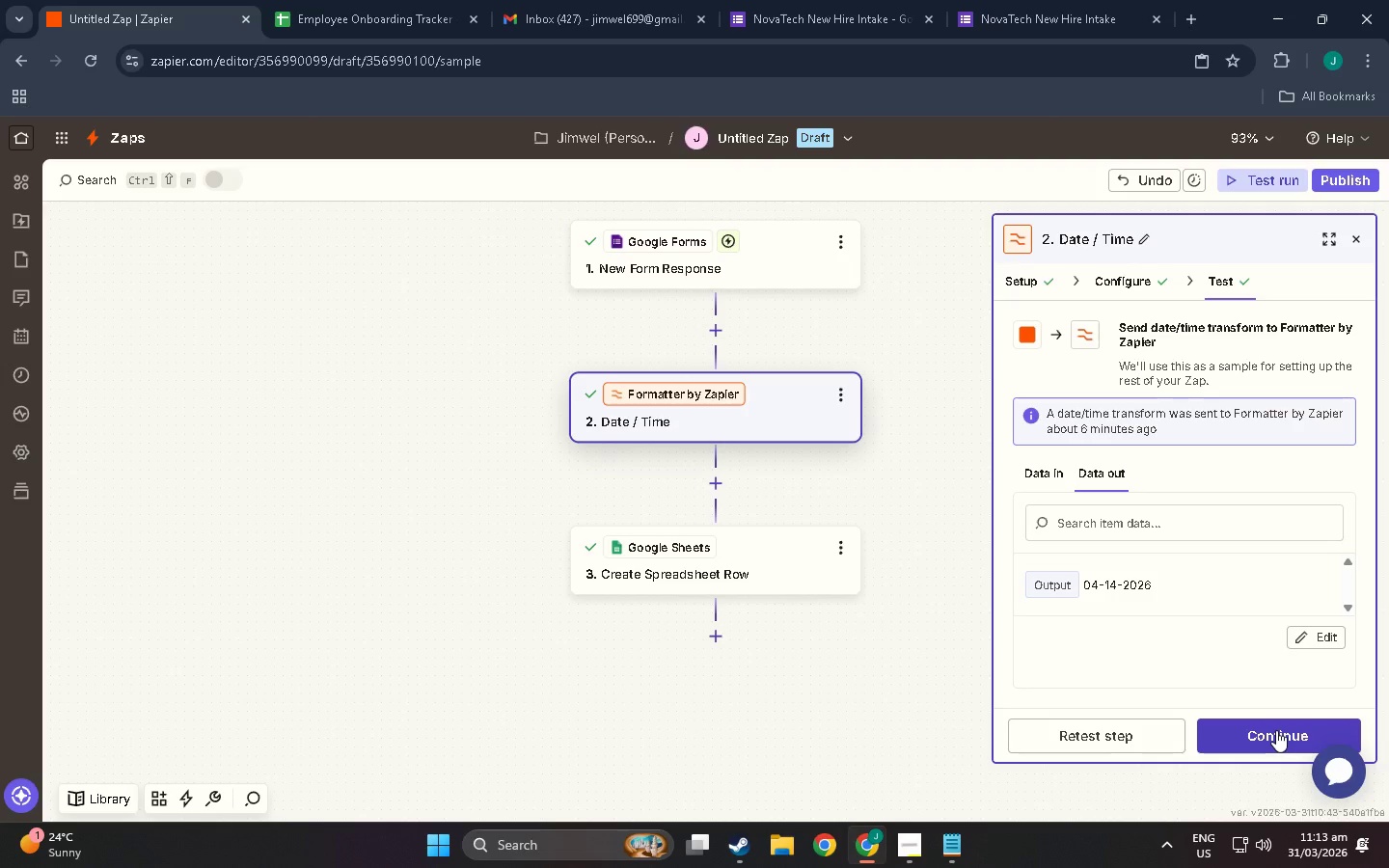 
left_click([1276, 730])
 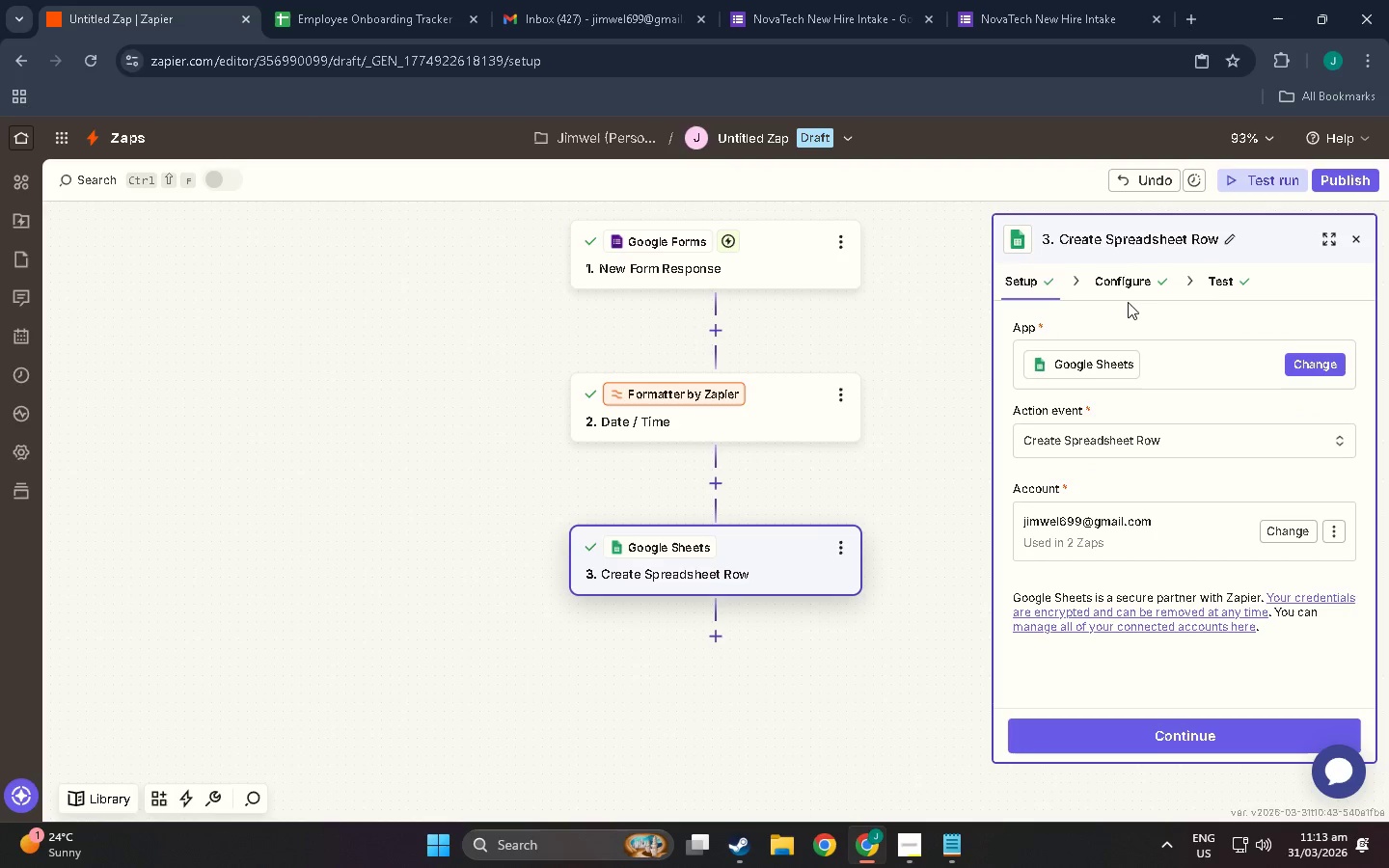 
left_click([1127, 286])
 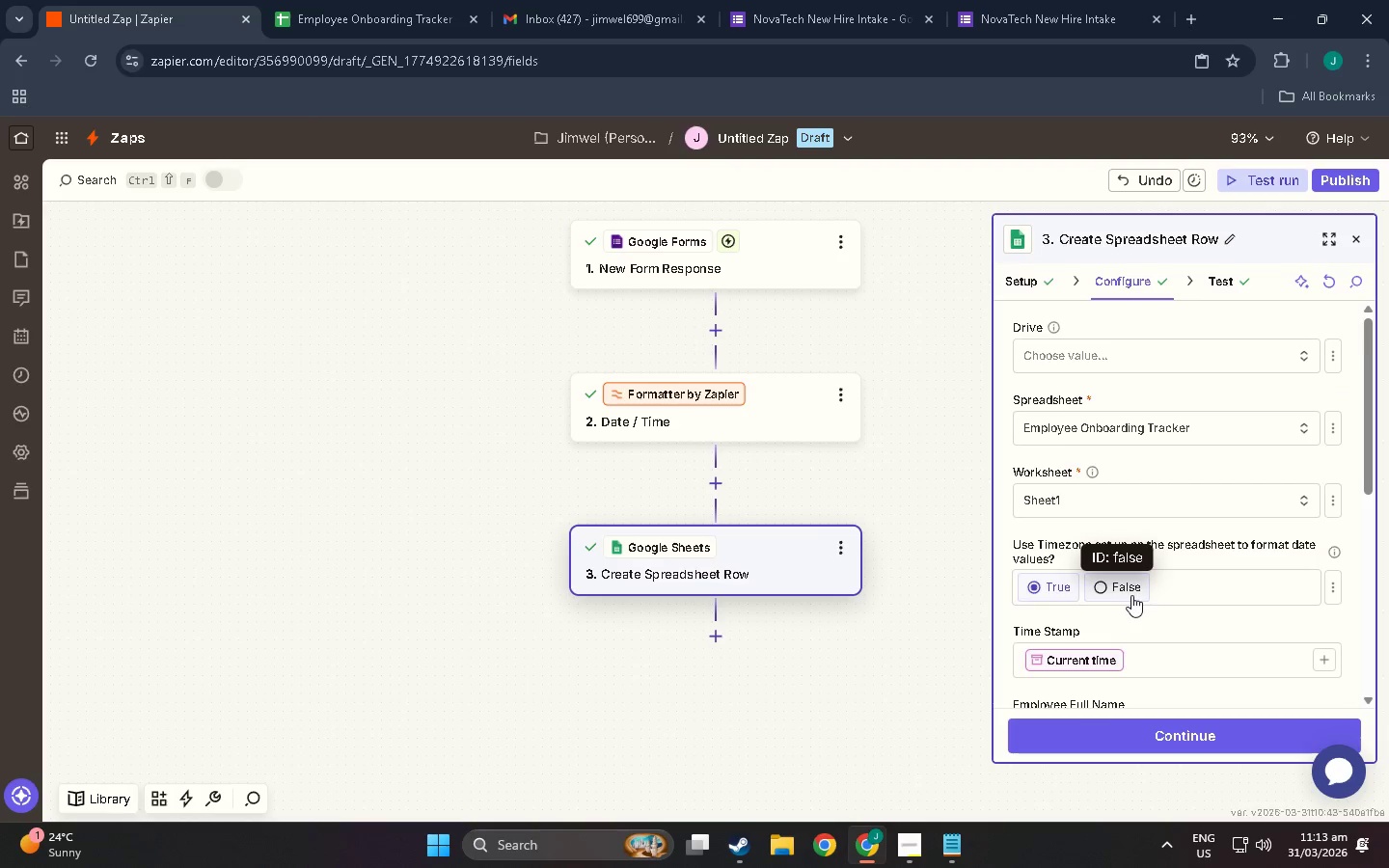 
scroll: coordinate [1170, 556], scroll_direction: down, amount: 17.0
 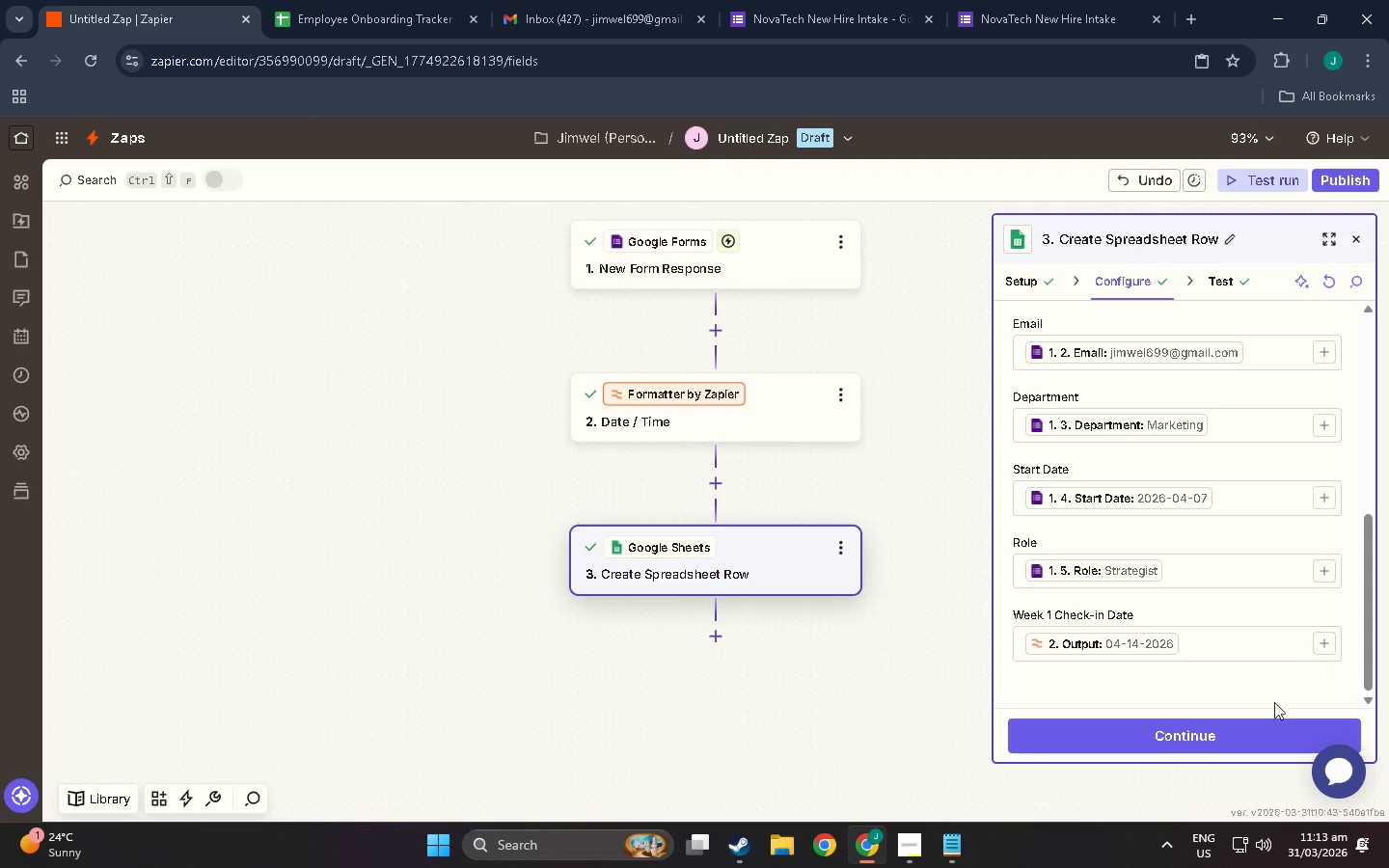 
left_click([1254, 726])
 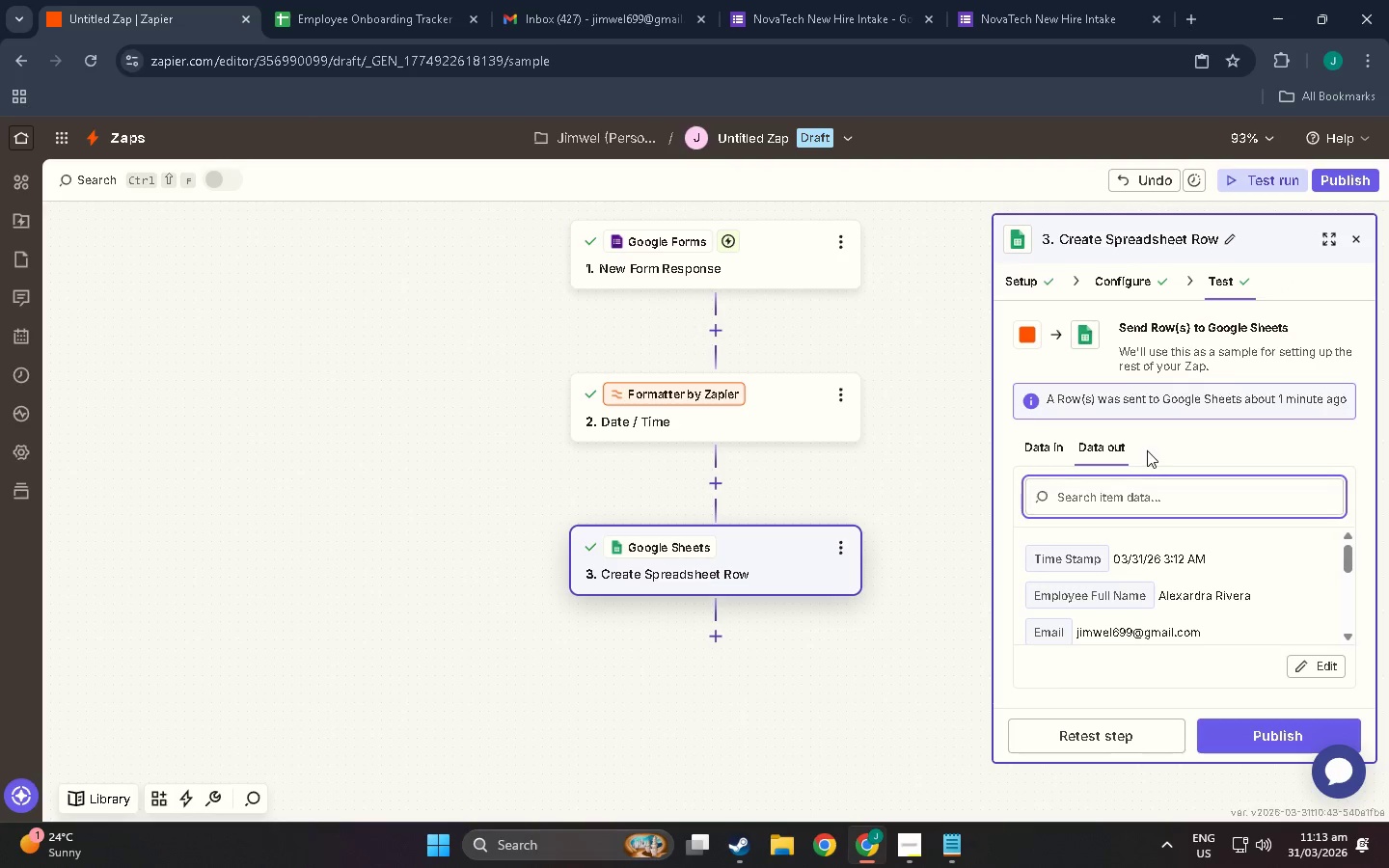 
scroll: coordinate [1179, 608], scroll_direction: down, amount: 17.0
 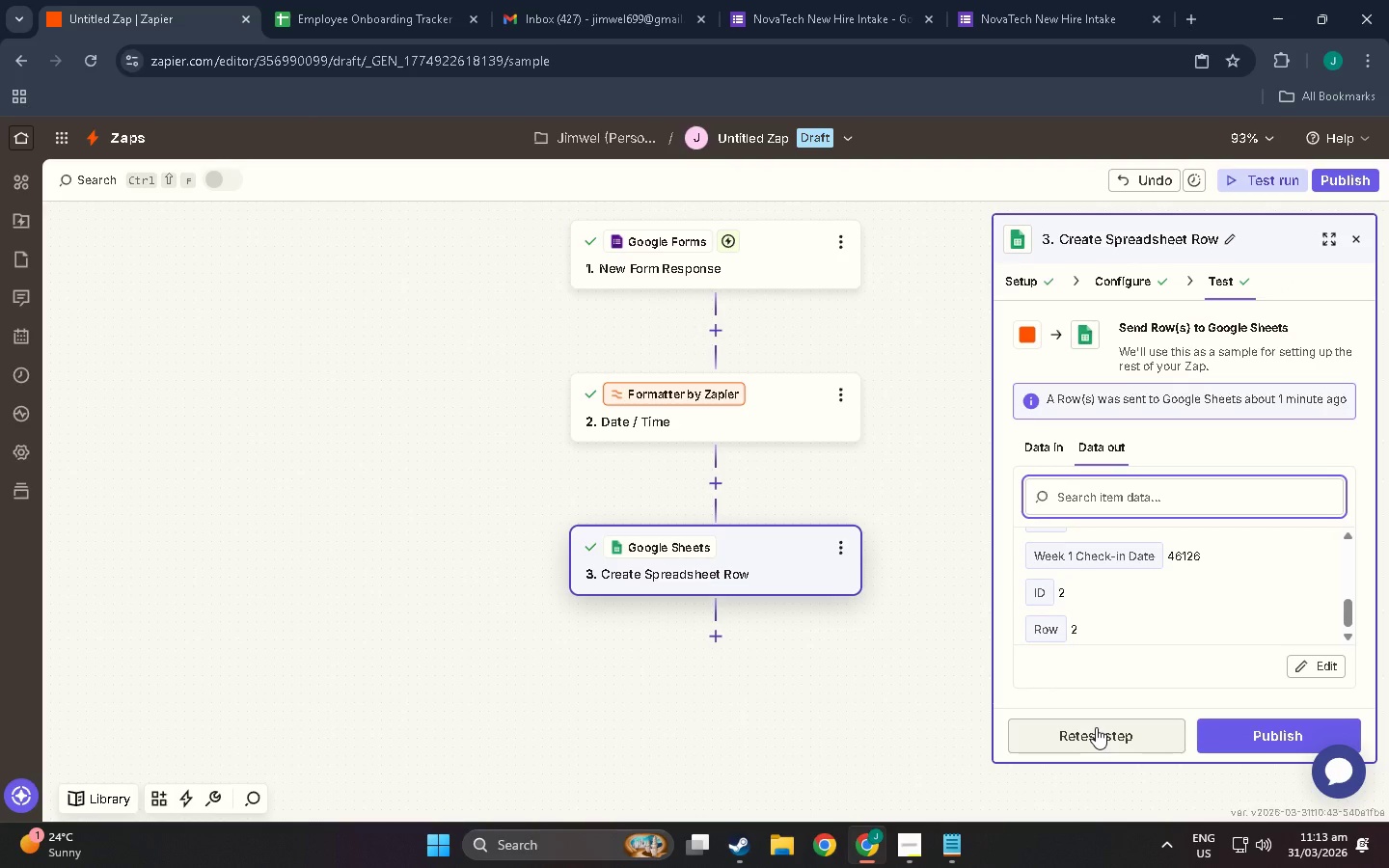 
left_click([1096, 727])
 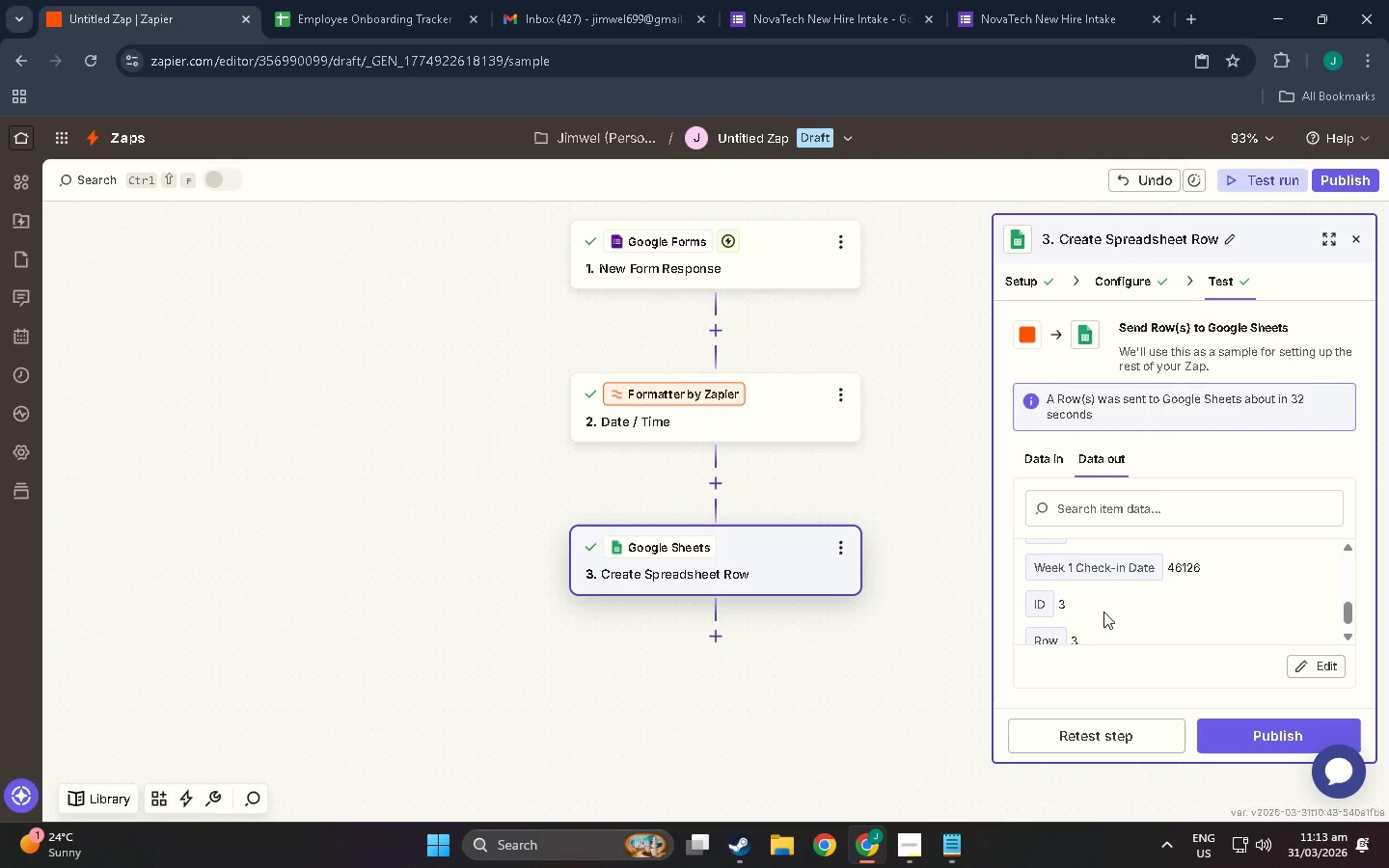 
left_click([395, 5])
 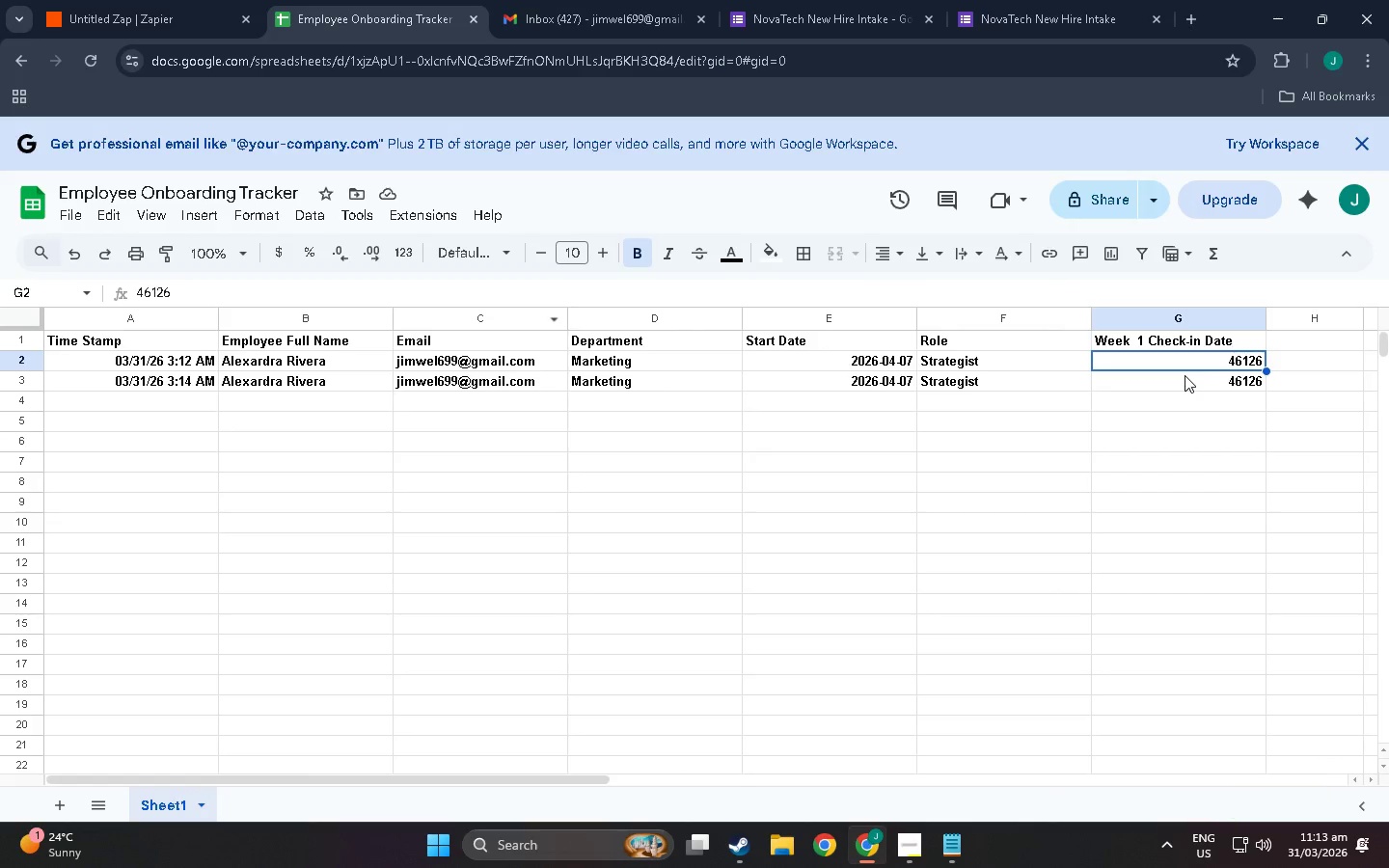 
left_click_drag(start_coordinate=[1185, 387], to_coordinate=[145, 384])
 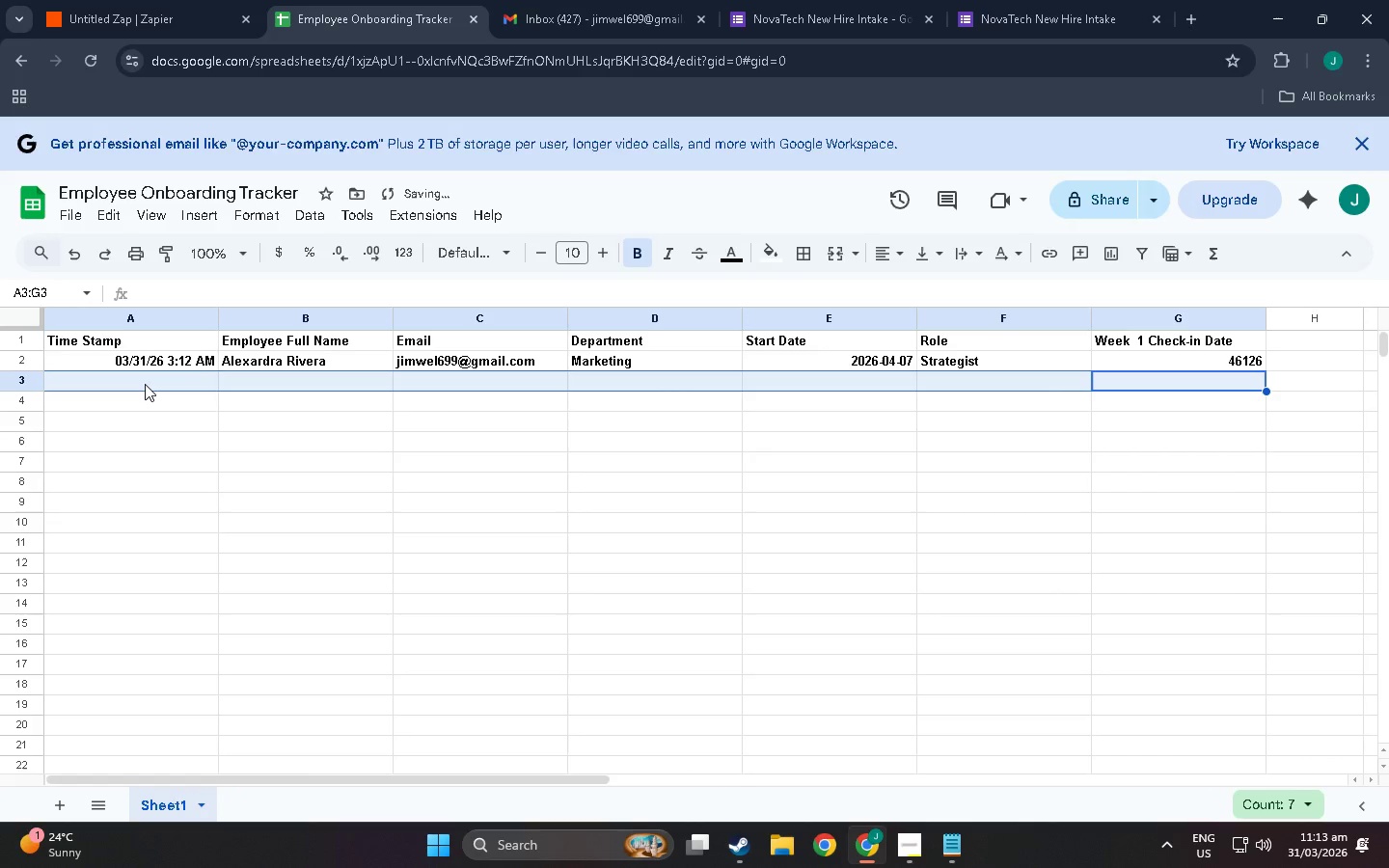 
key(Delete)
 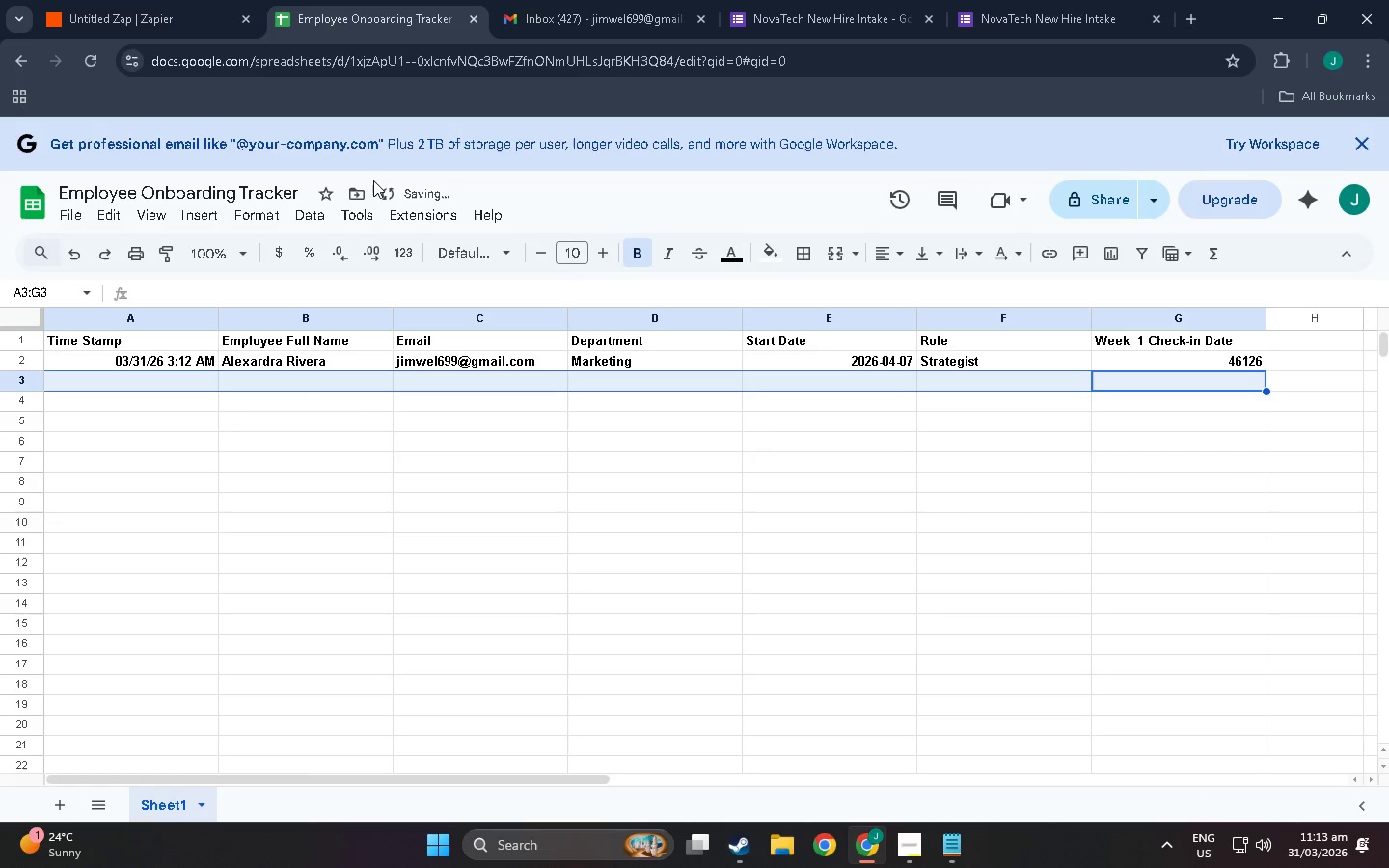 
left_click([115, 0])
 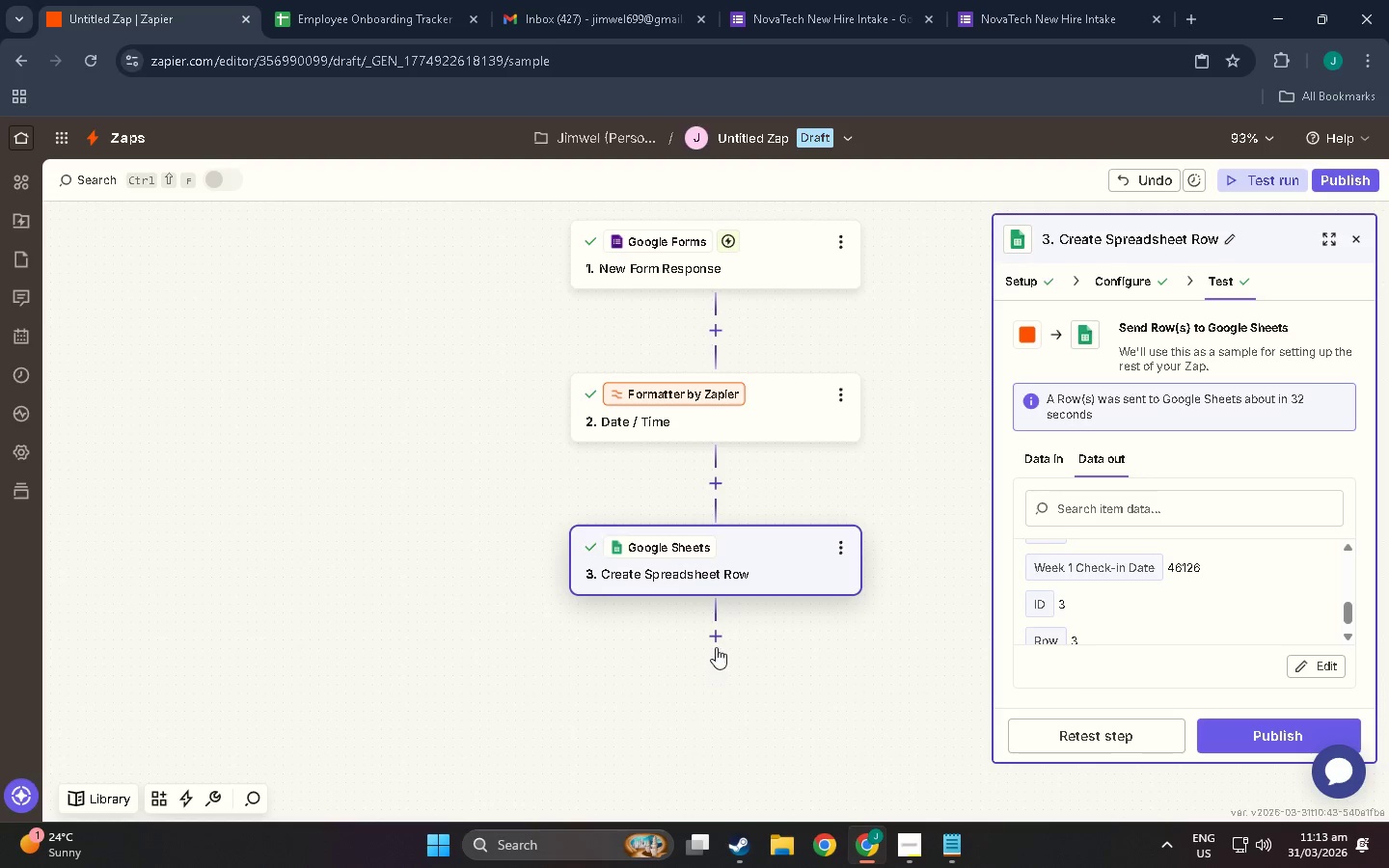 
left_click([716, 646])
 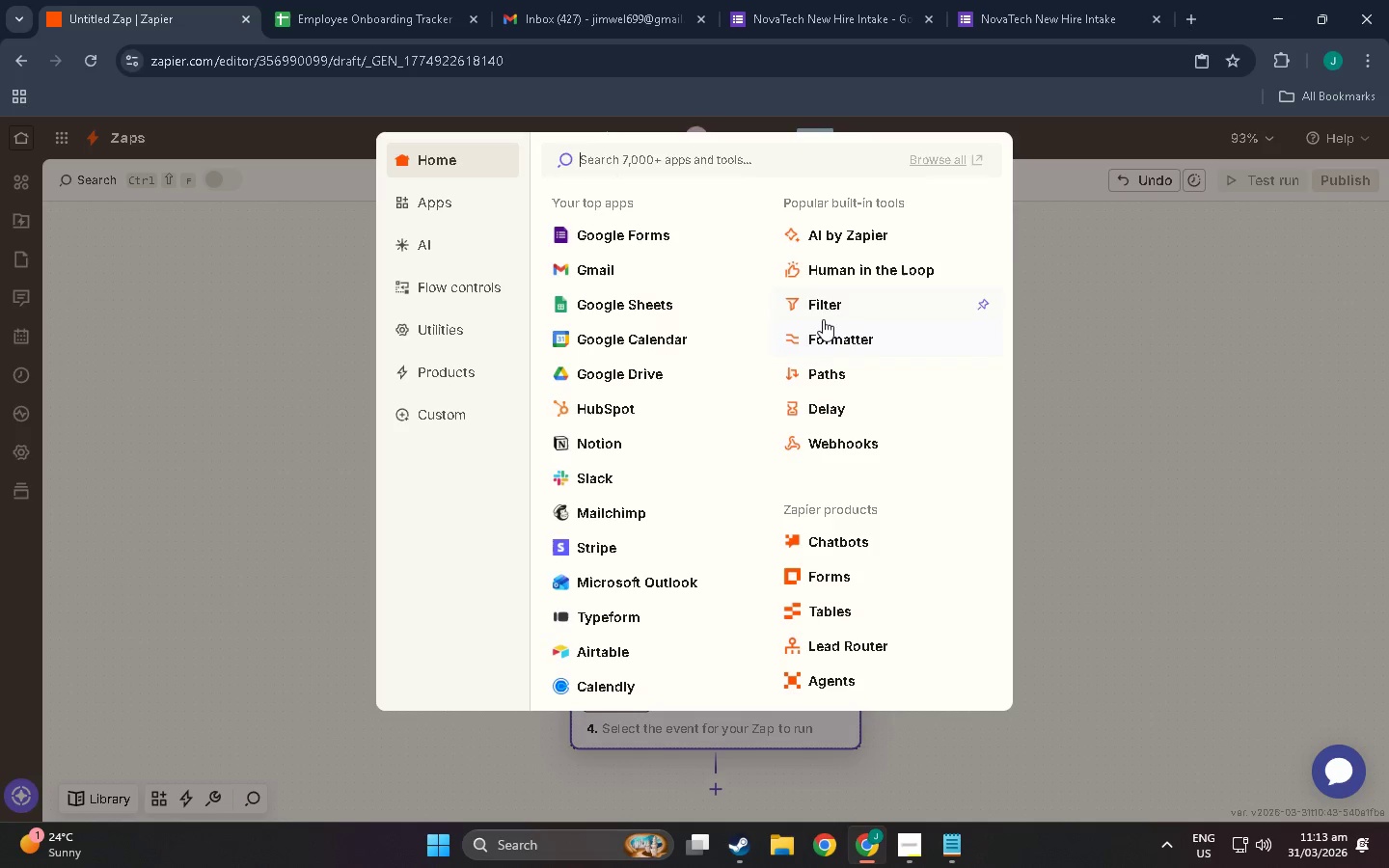 
left_click([869, 338])
 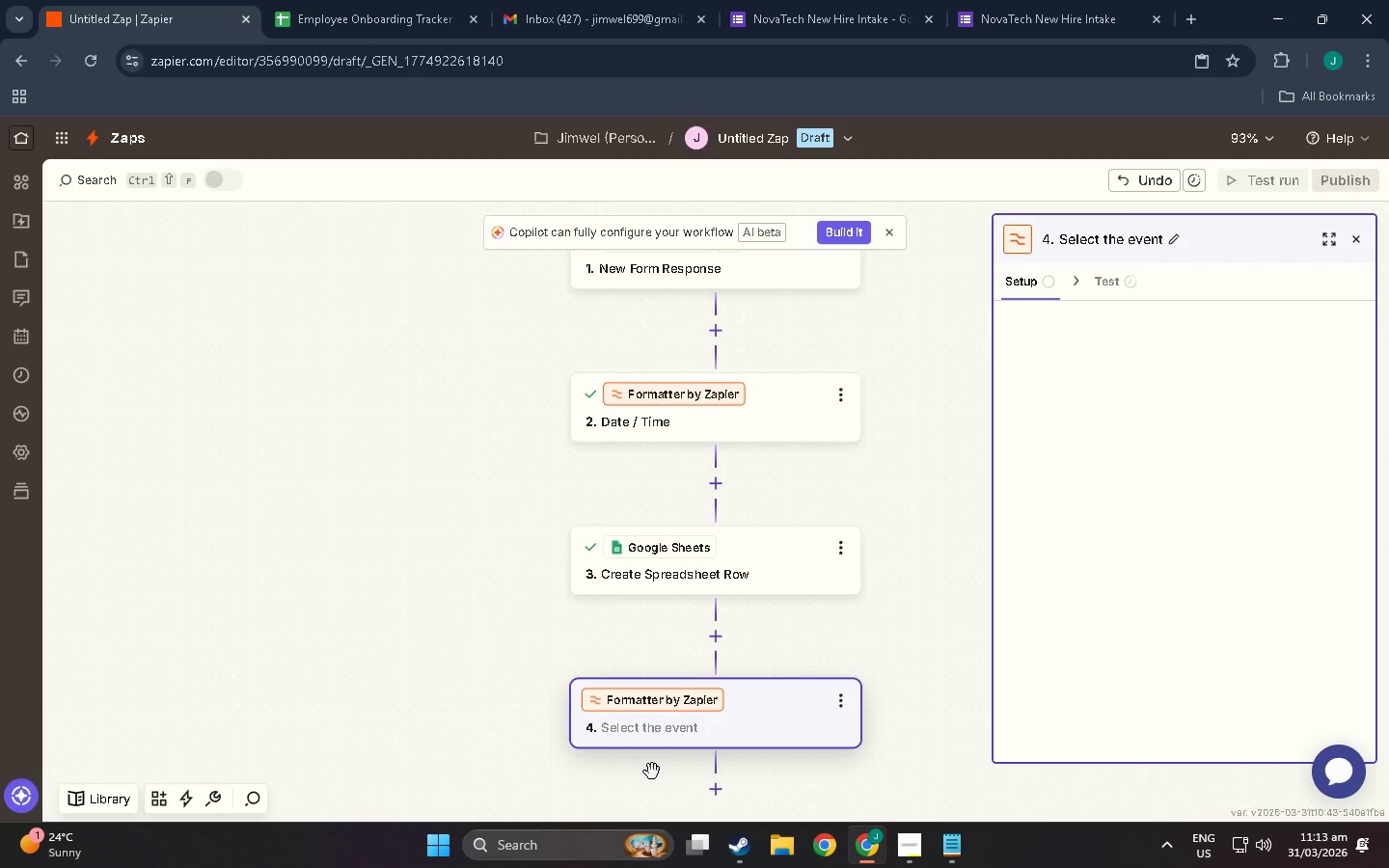 
left_click([669, 700])
 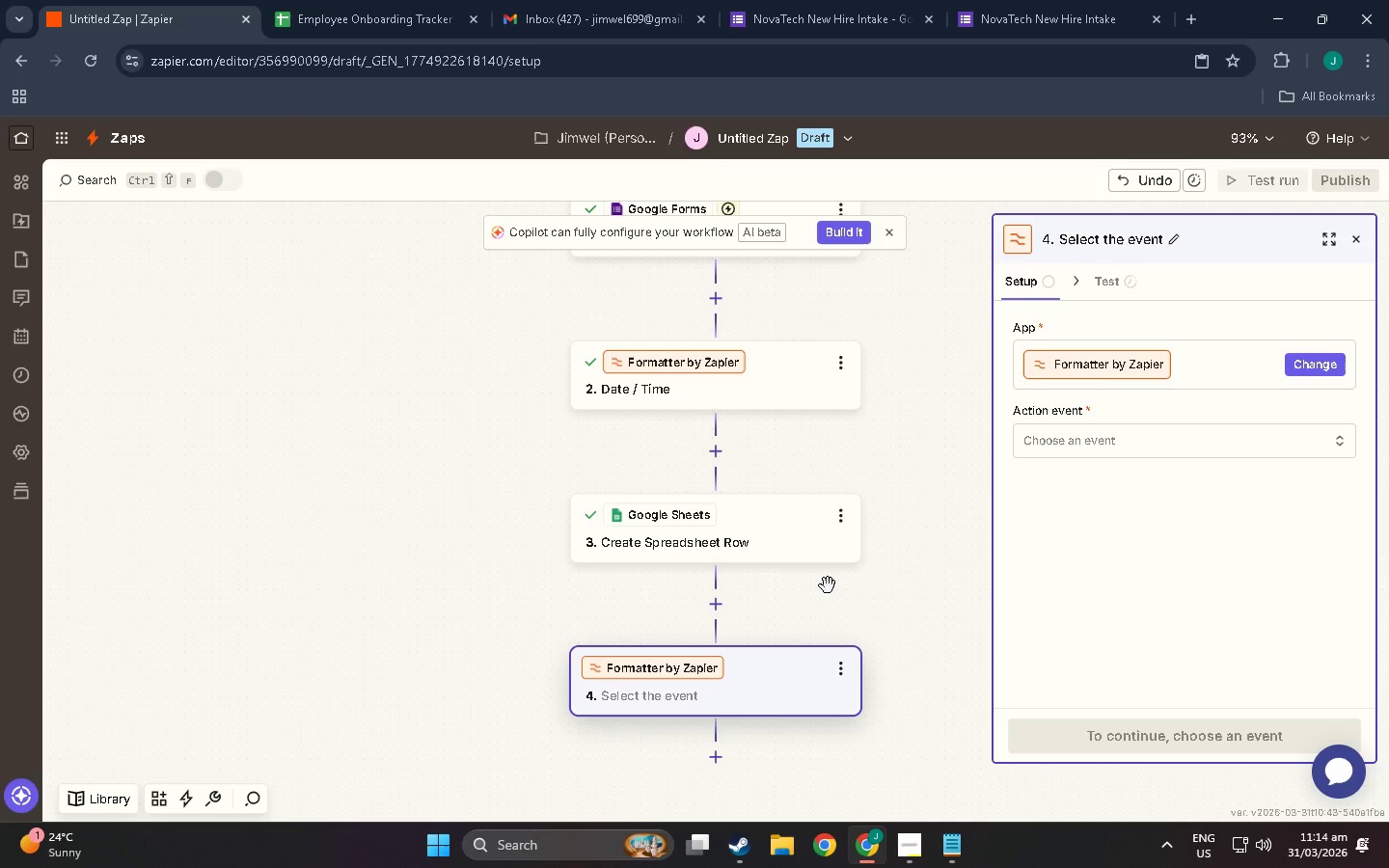 
scroll: coordinate [667, 739], scroll_direction: down, amount: 2.0
 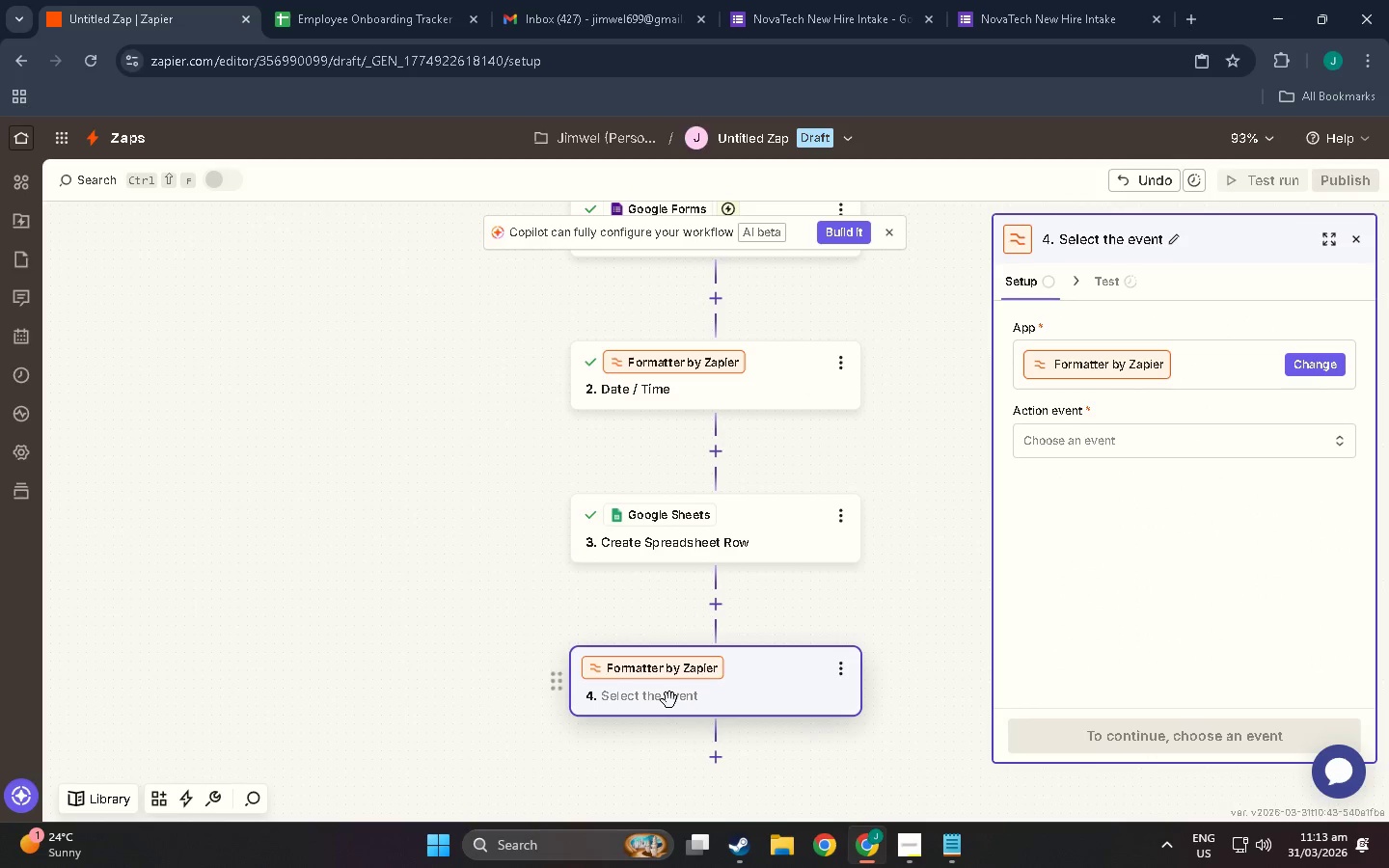 
wait(27.46)
 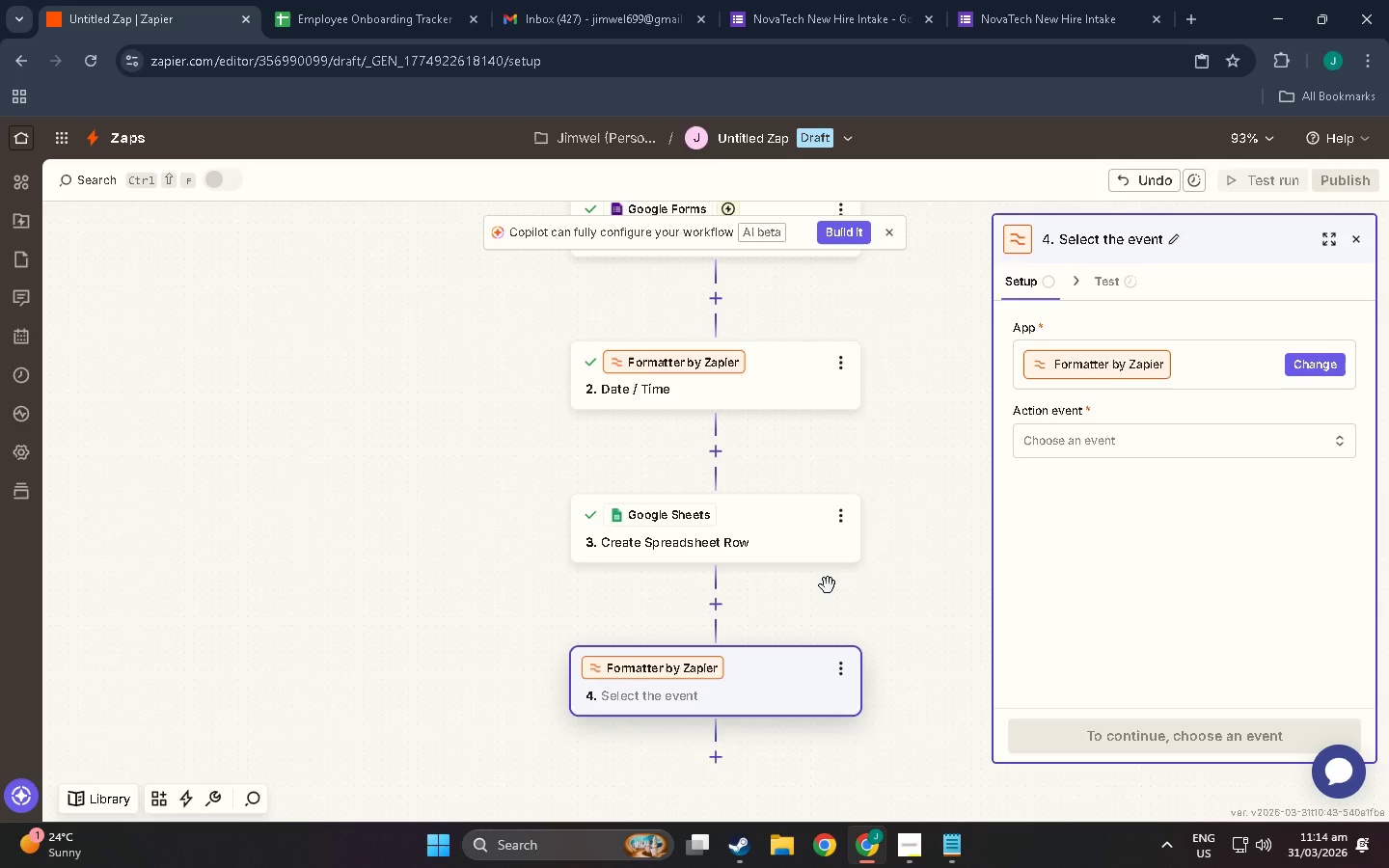 
scroll: coordinate [763, 580], scroll_direction: up, amount: 5.0
 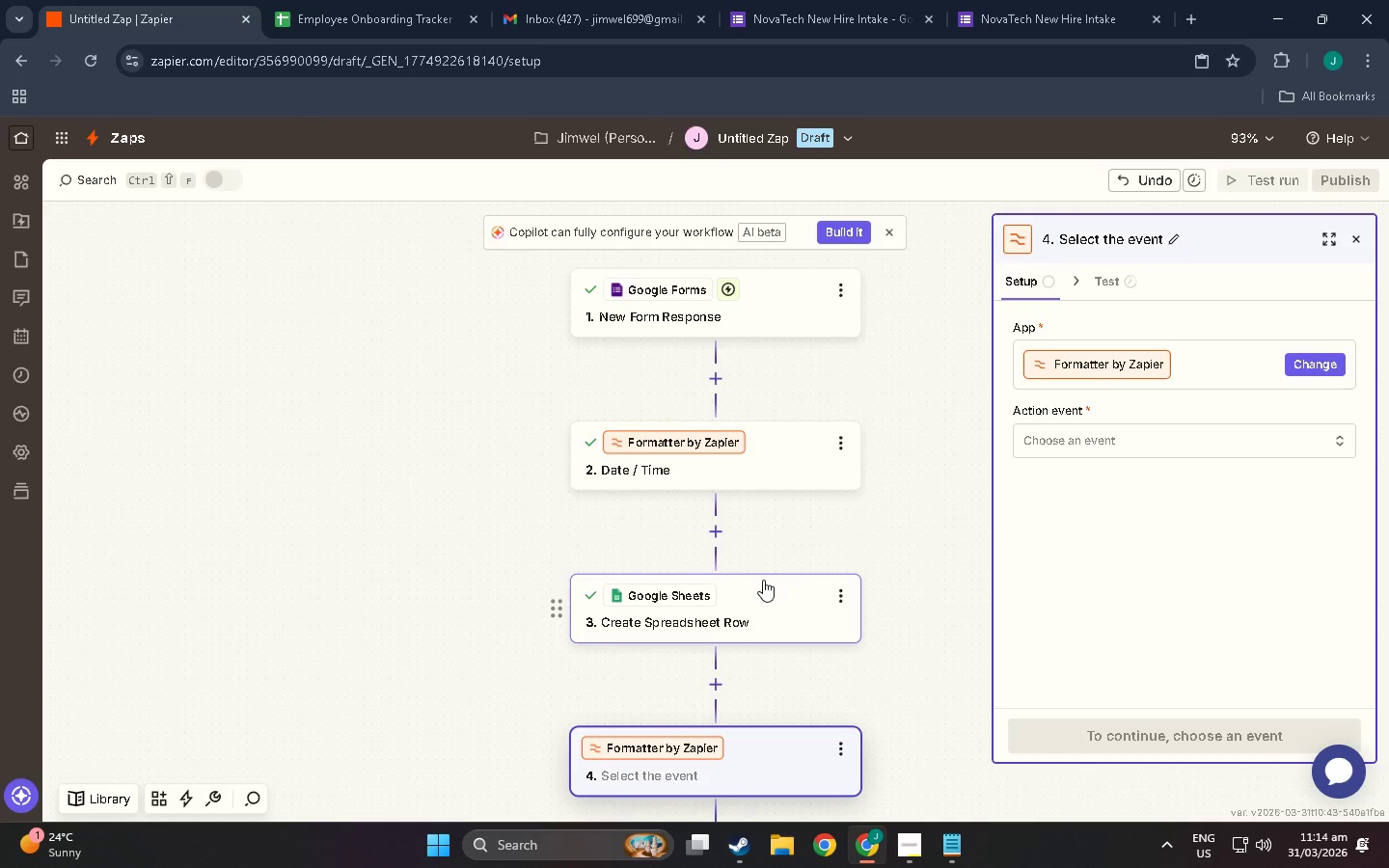 
wait(8.38)
 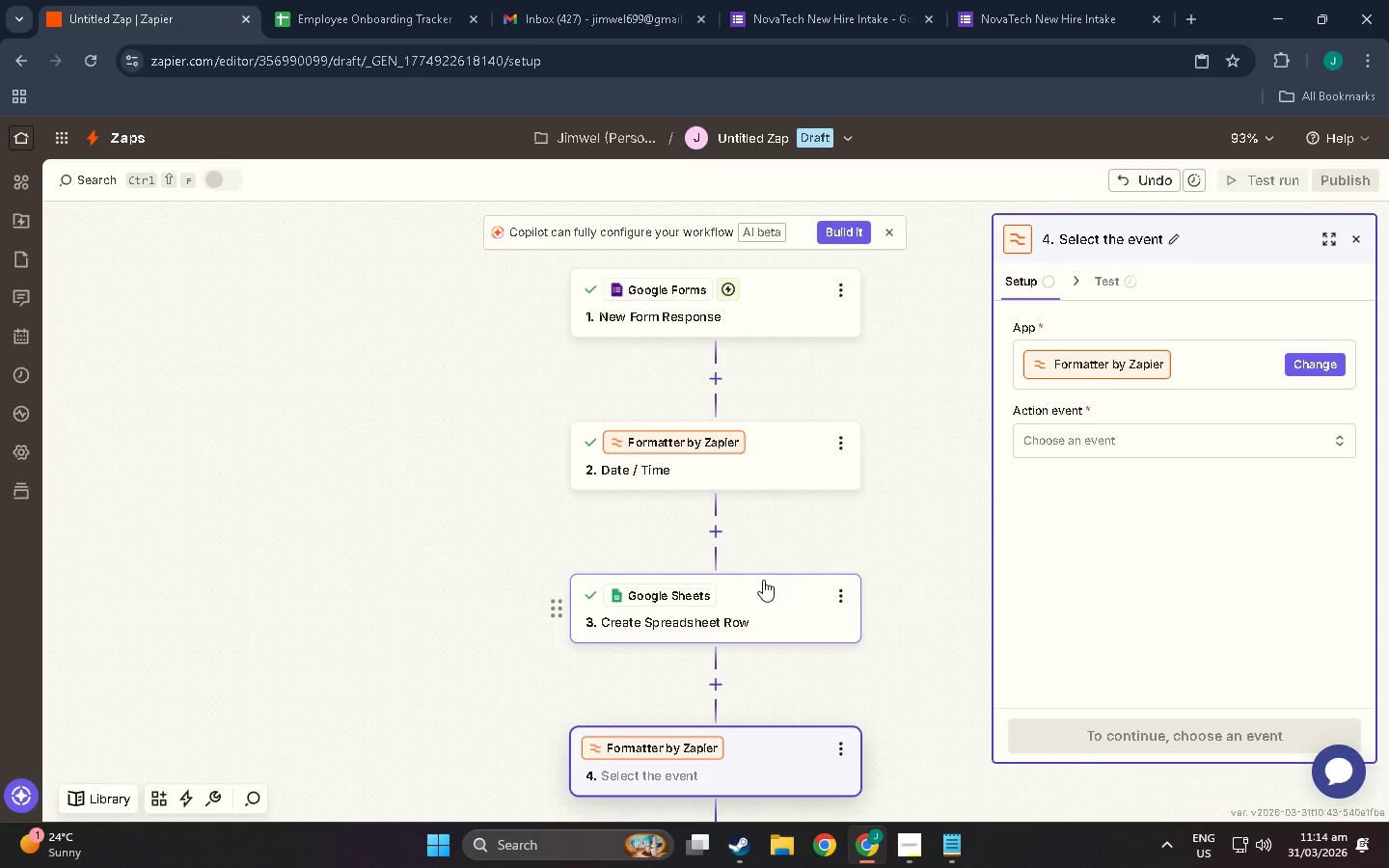 
left_click([1101, 433])
 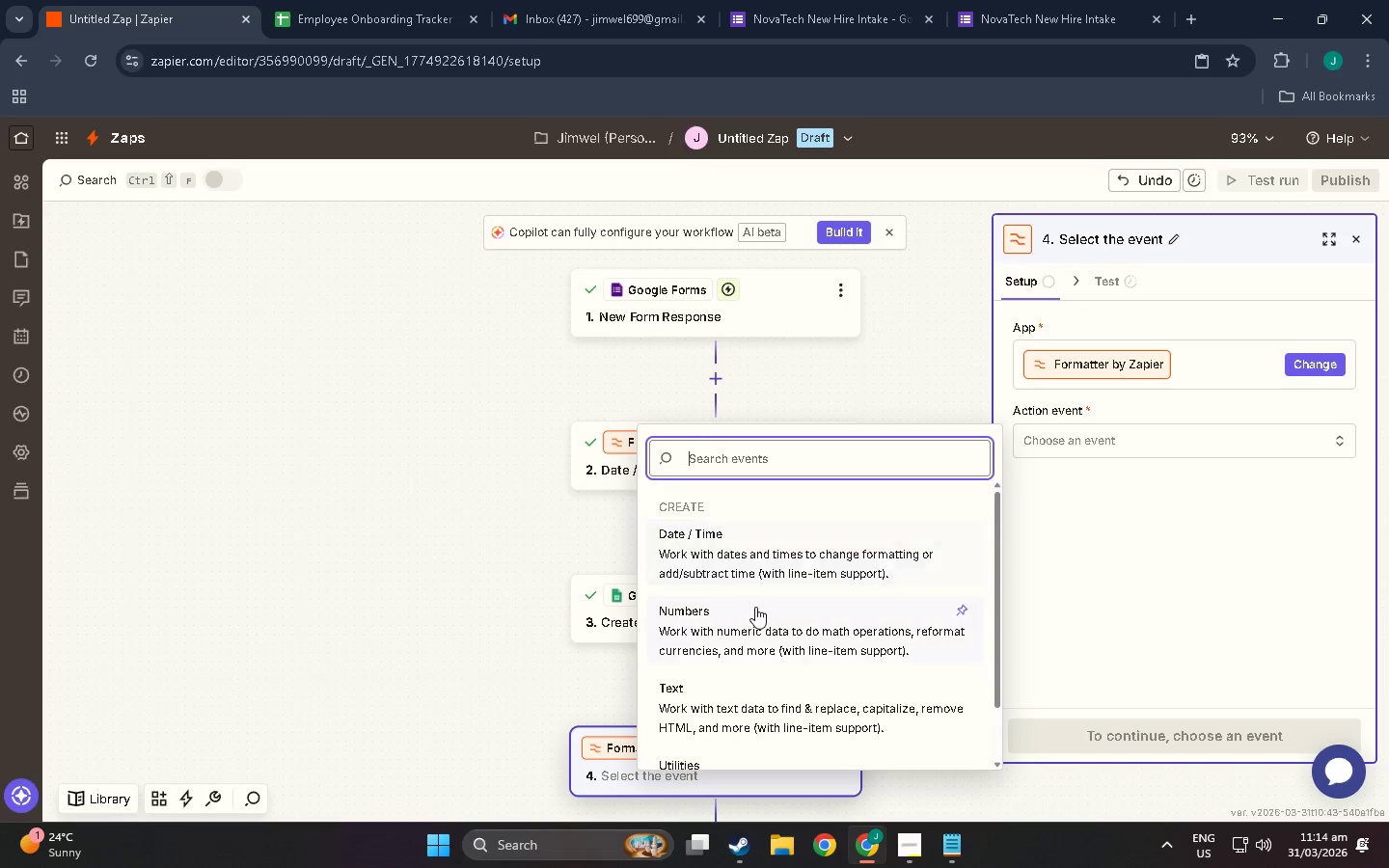 
left_click([735, 699])
 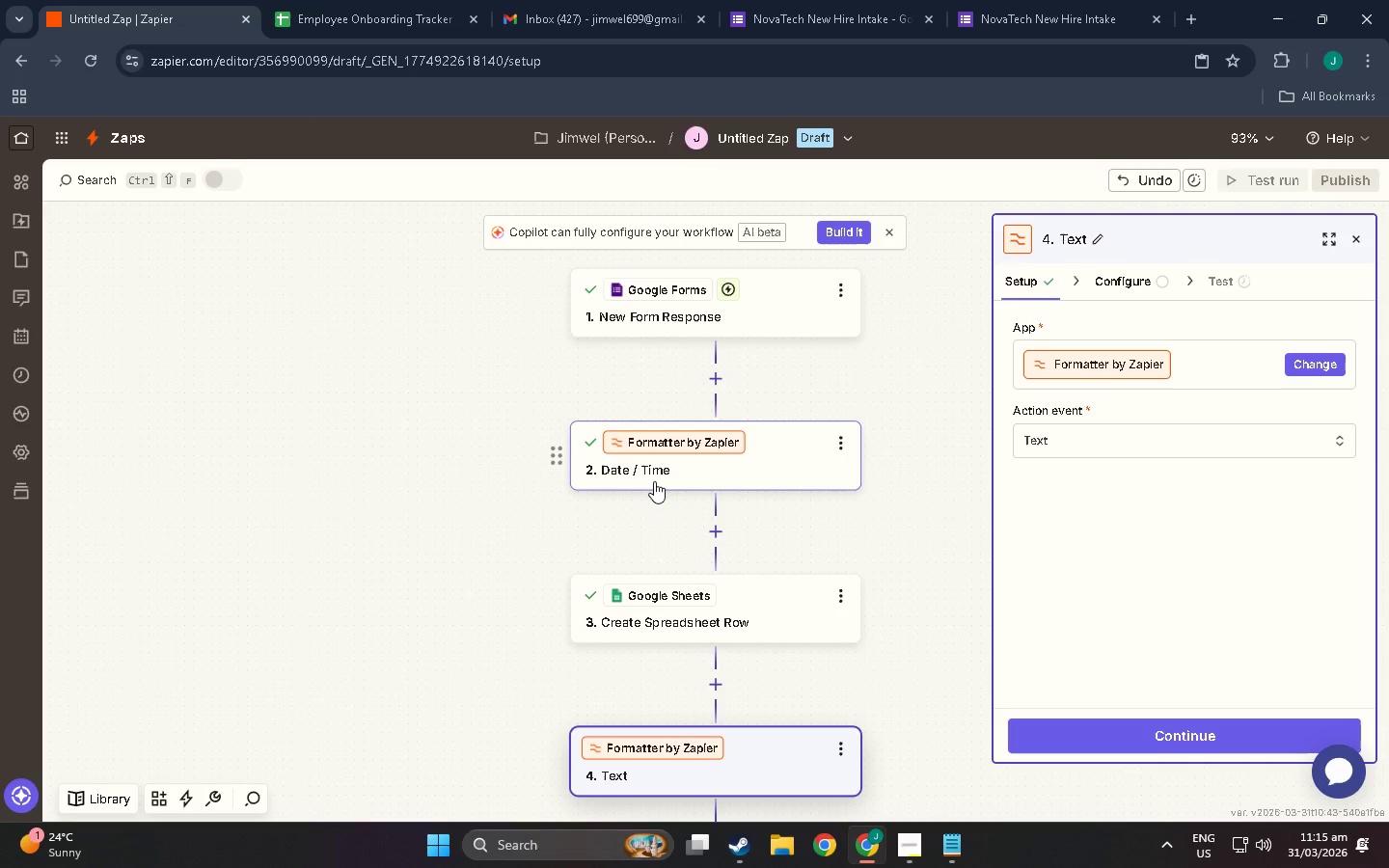 
scroll: coordinate [741, 609], scroll_direction: down, amount: 2.0
 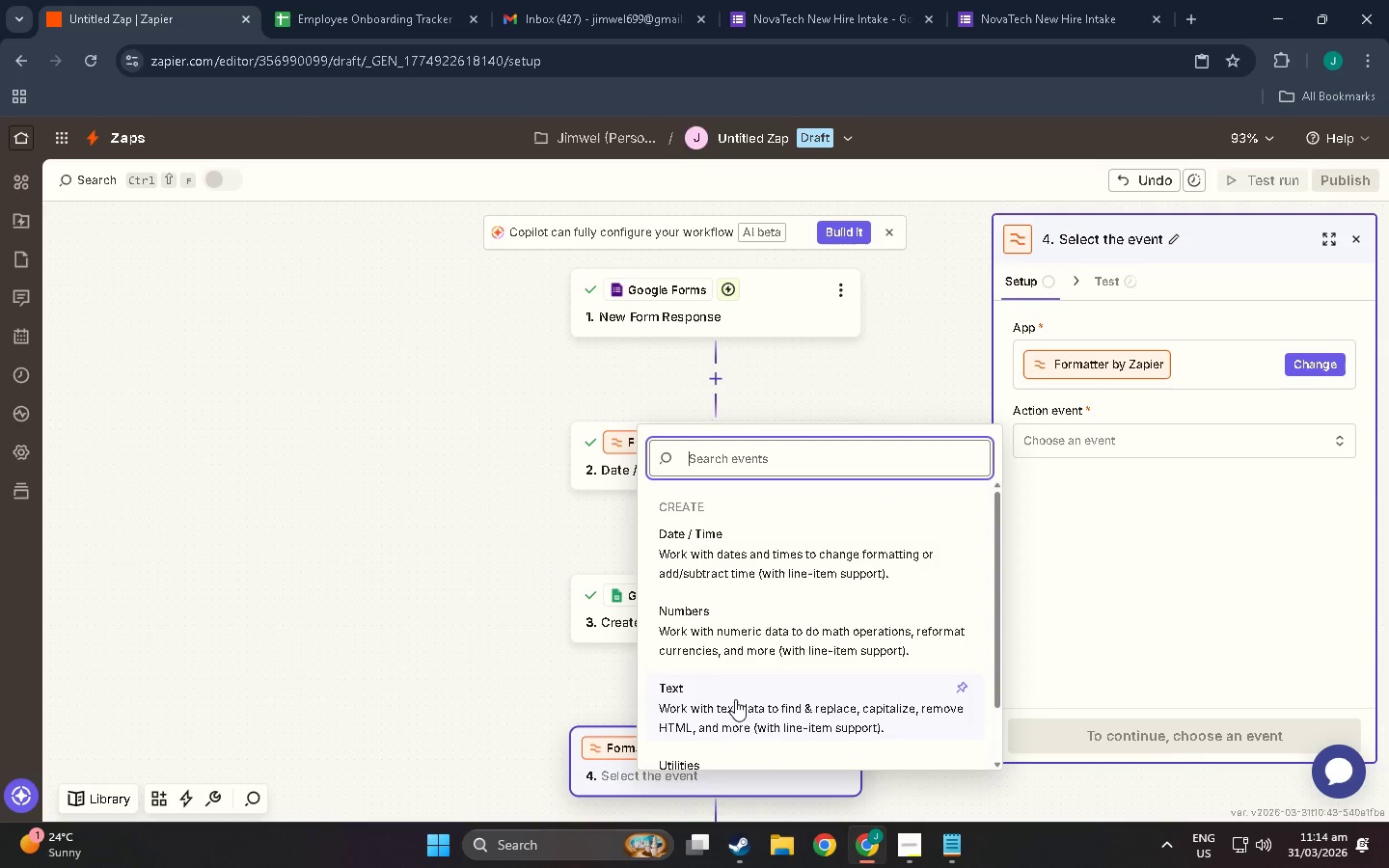 
wait(43.64)
 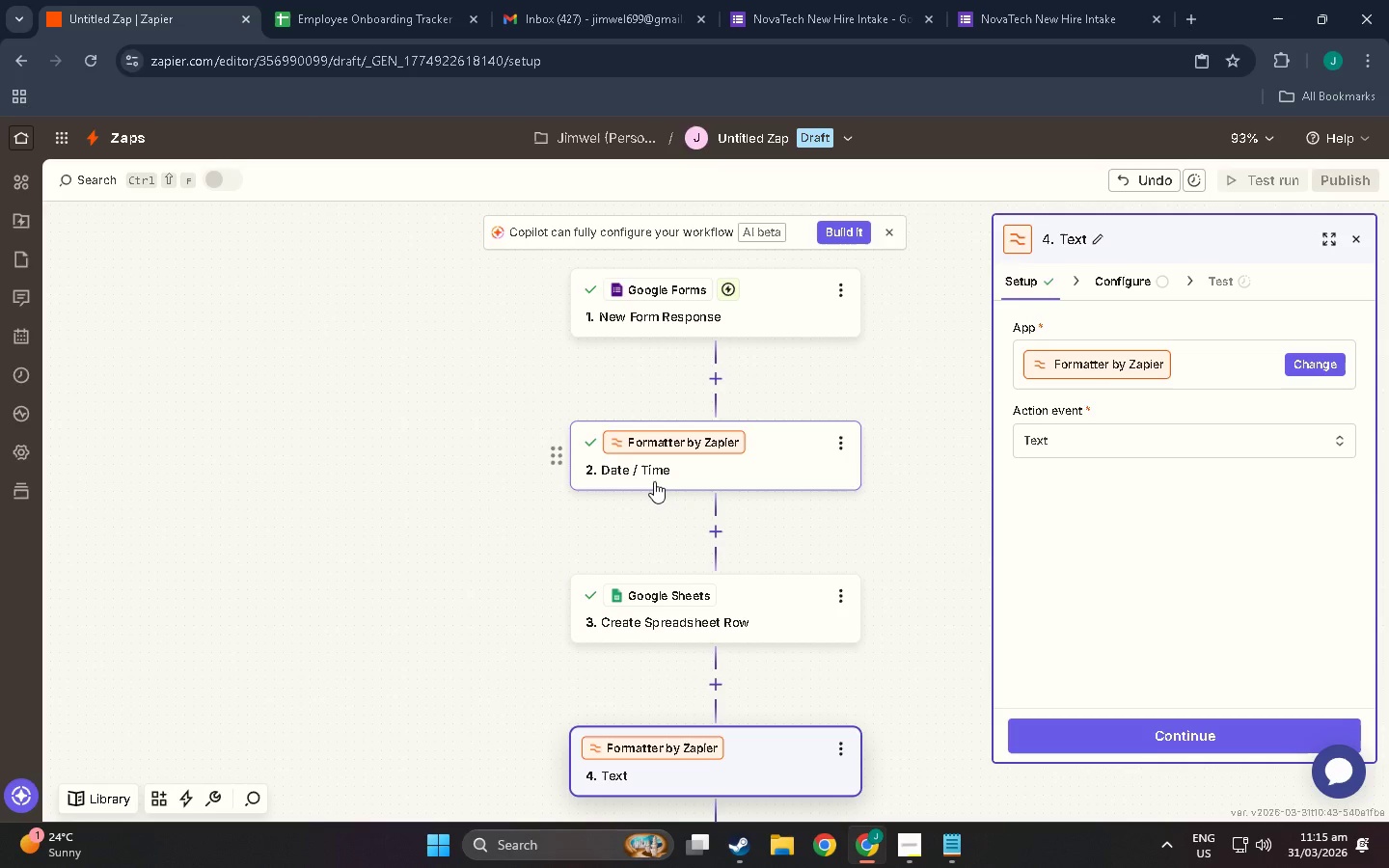 
left_click([1212, 727])
 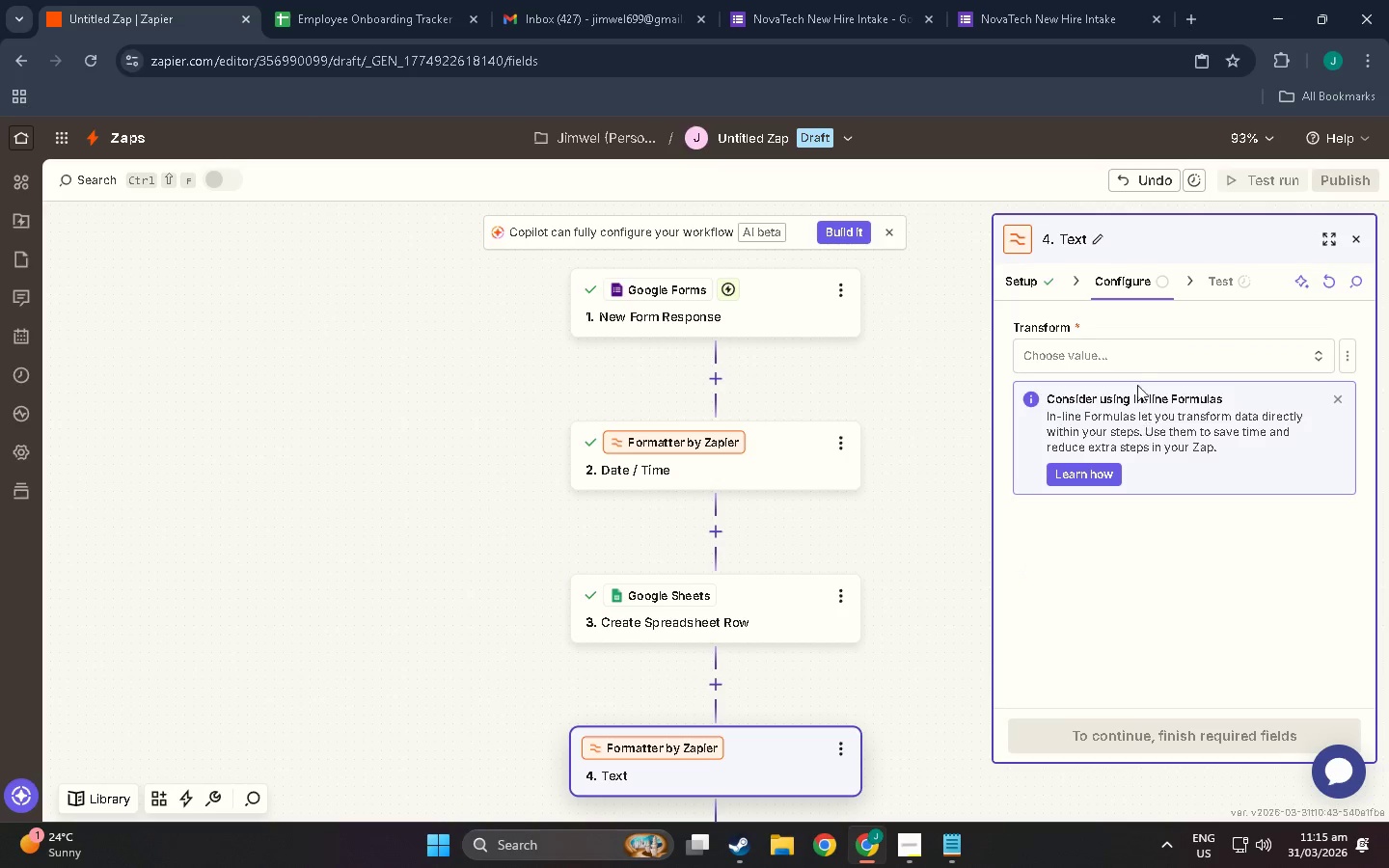 
left_click([1138, 370])
 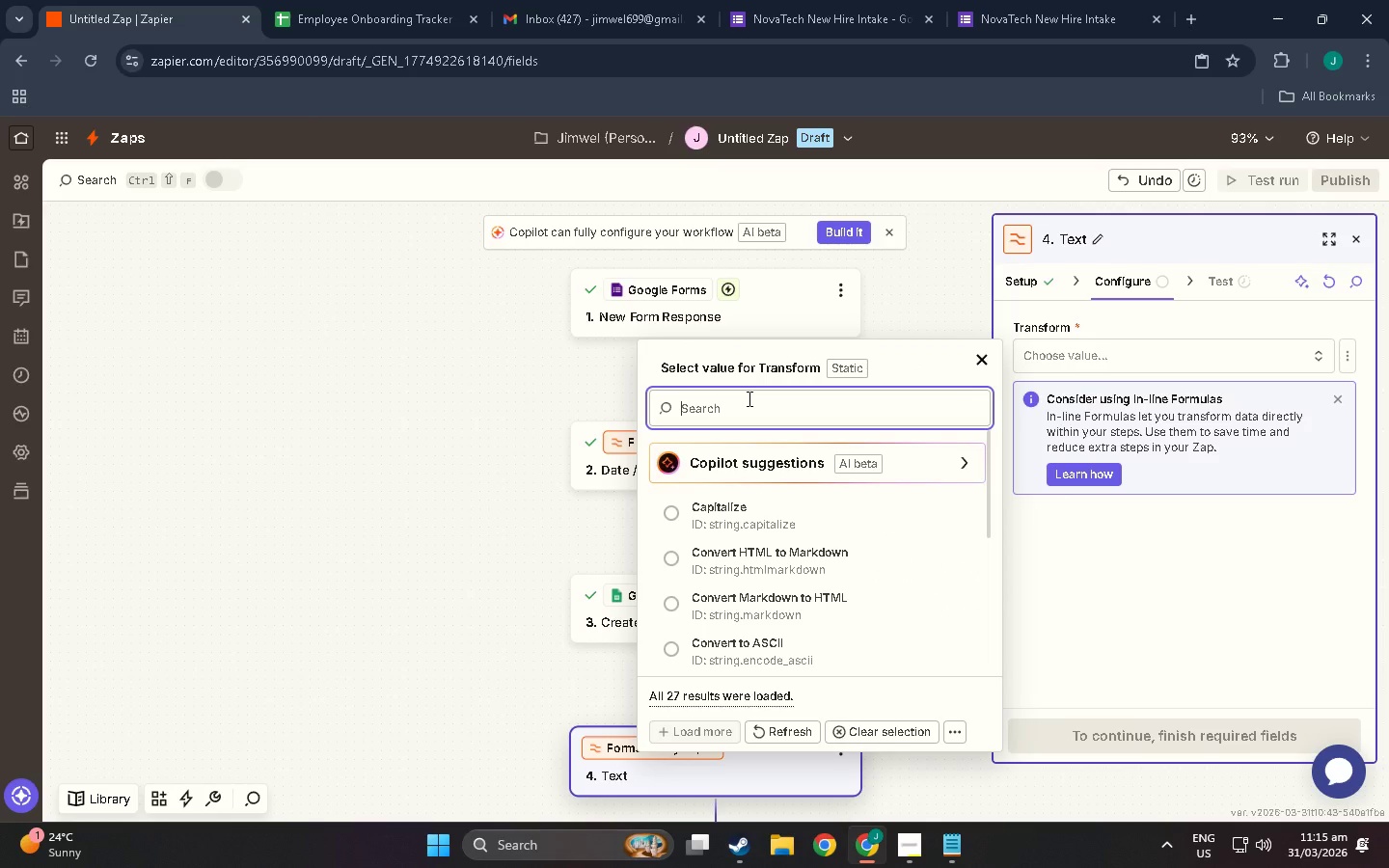 
type(A)
key(Backspace)
type(up)
 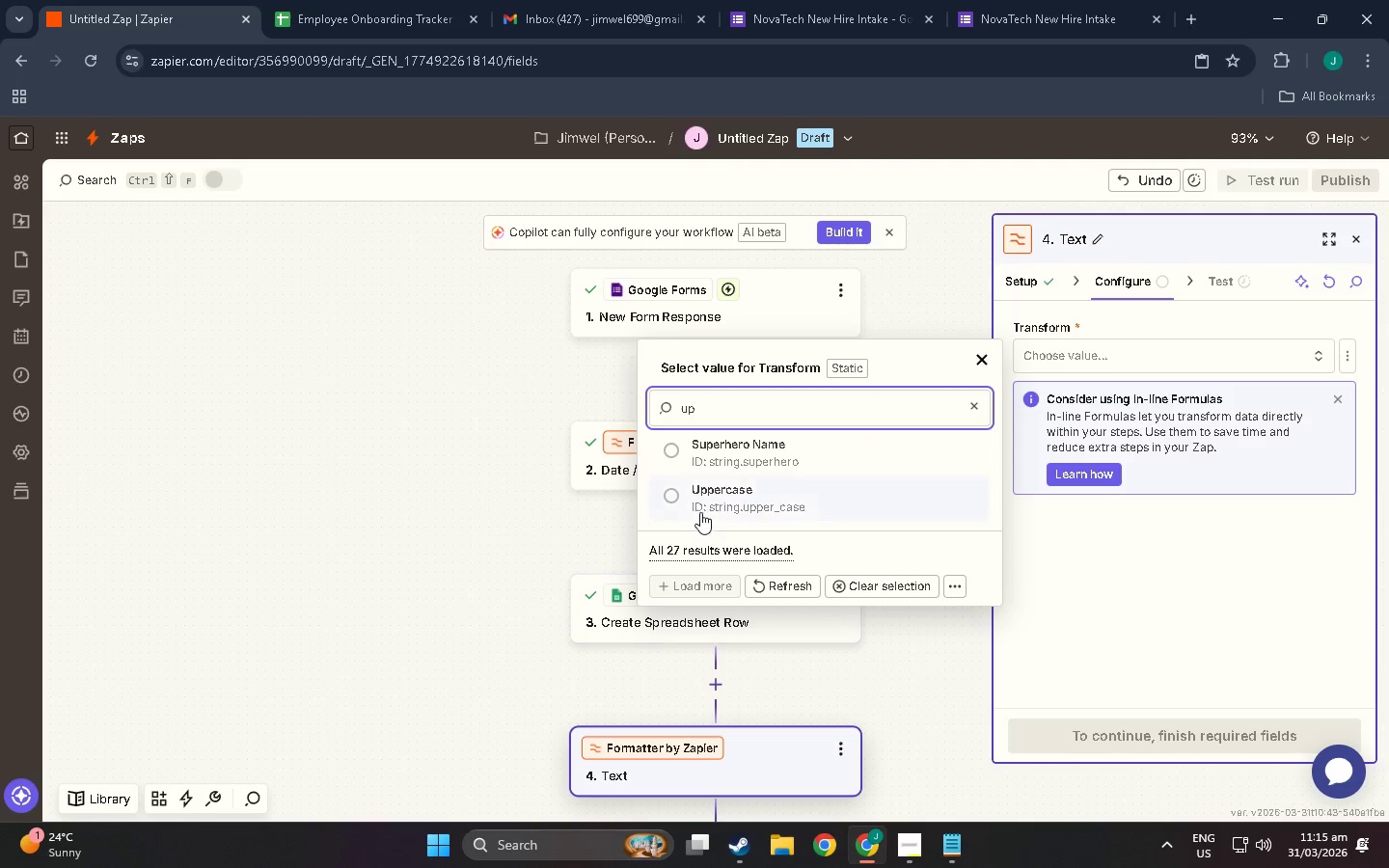 
left_click([666, 502])
 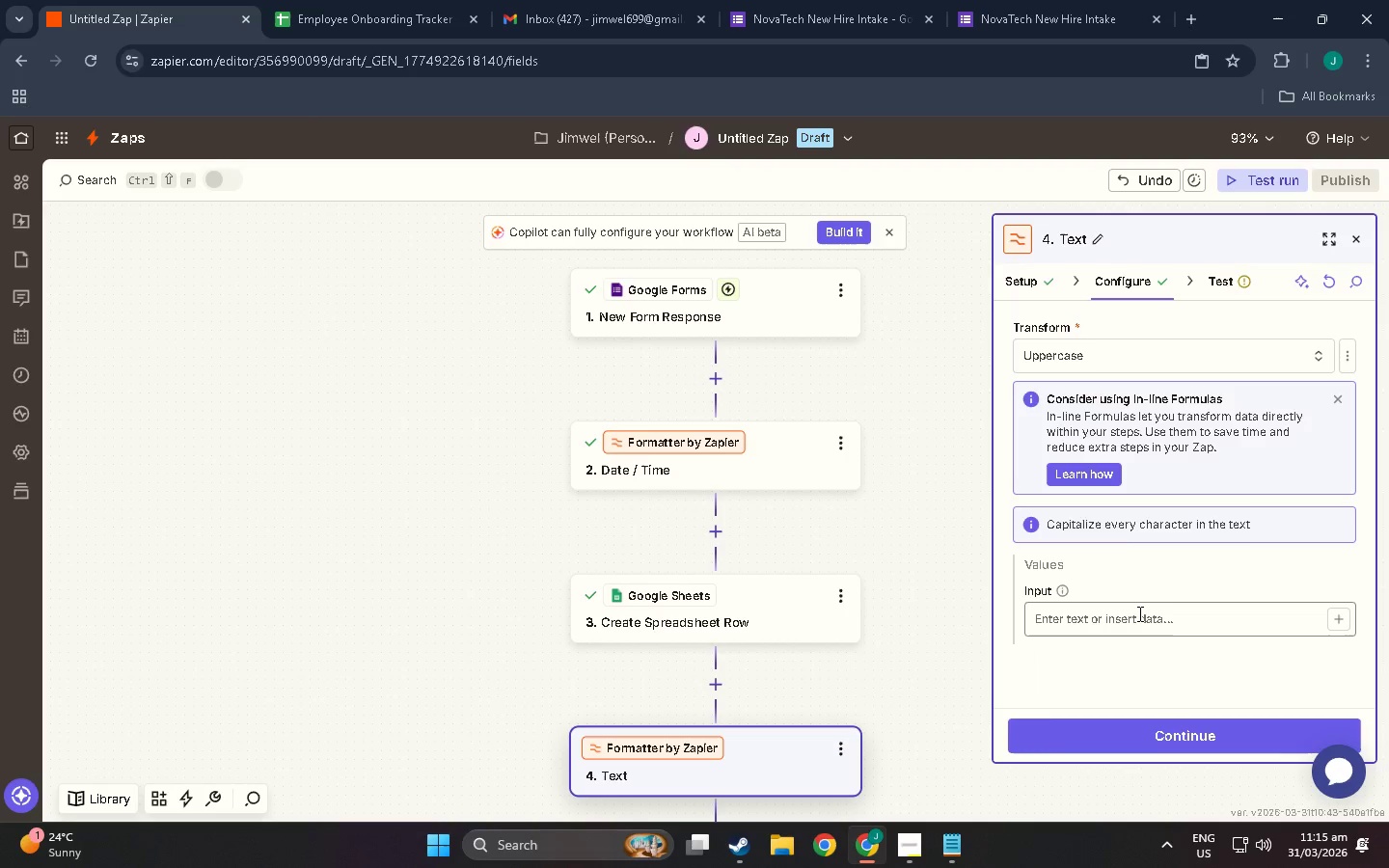 
left_click([1138, 613])
 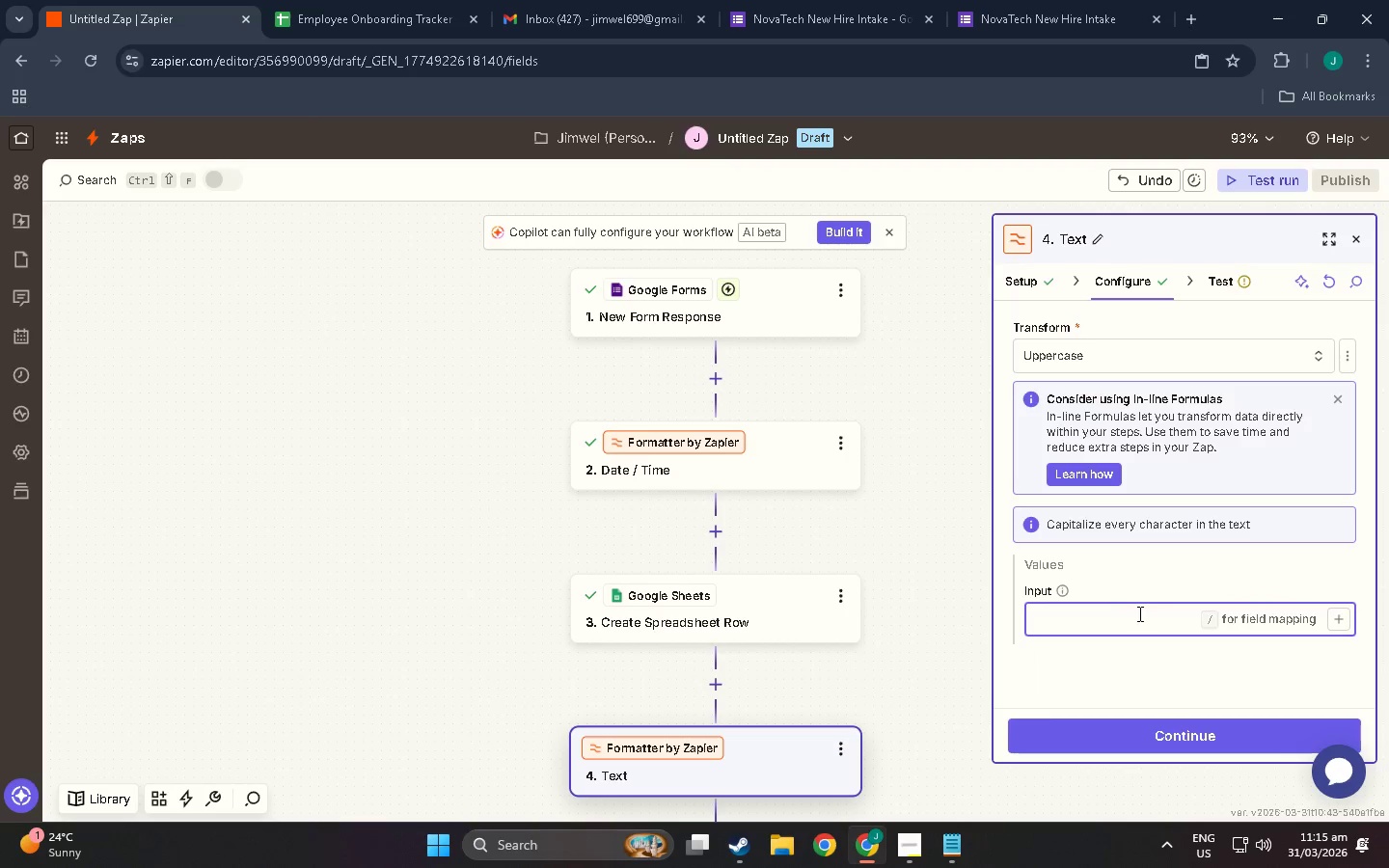 
scroll: coordinate [1138, 613], scroll_direction: down, amount: 2.0
 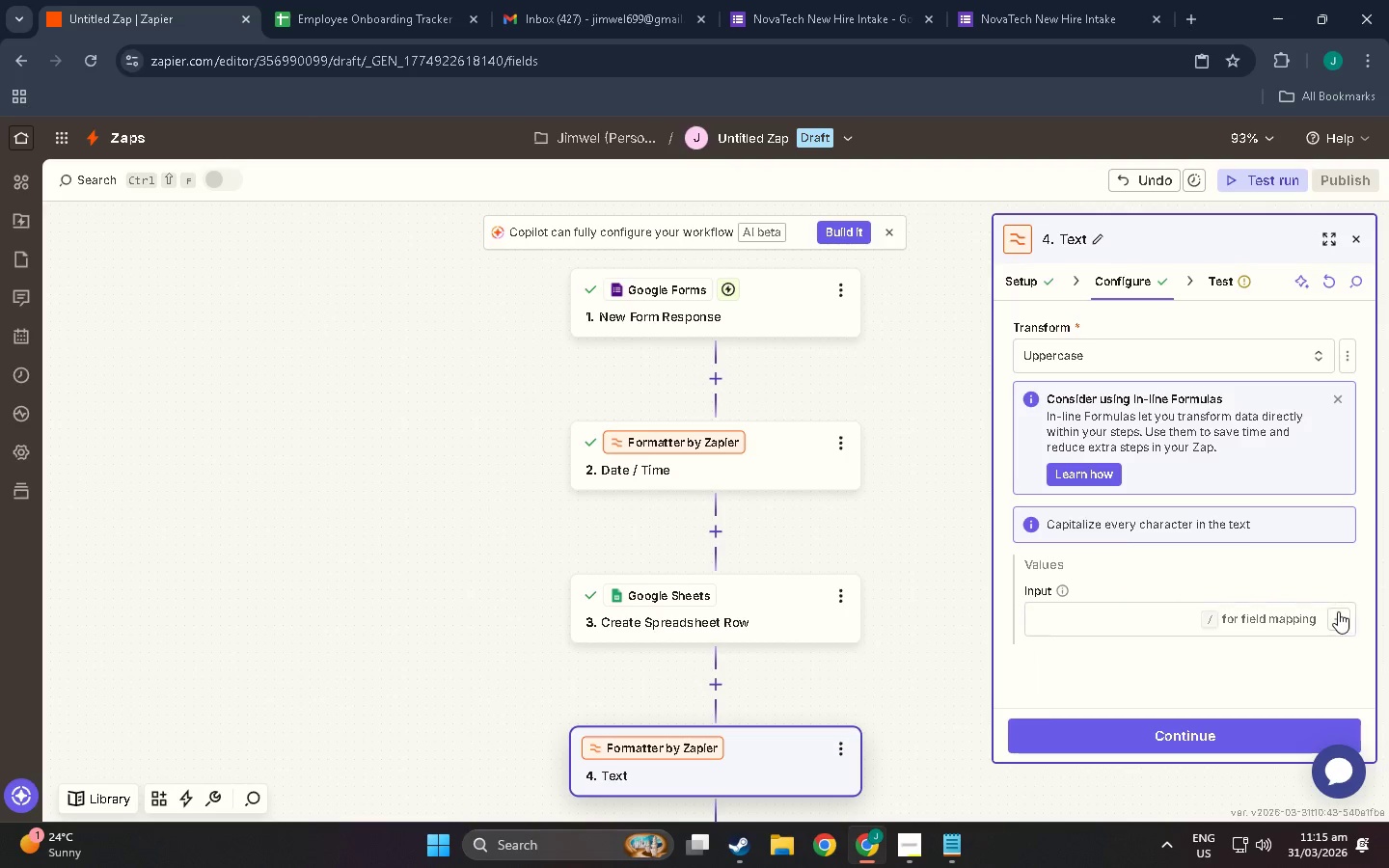 
left_click([1338, 611])
 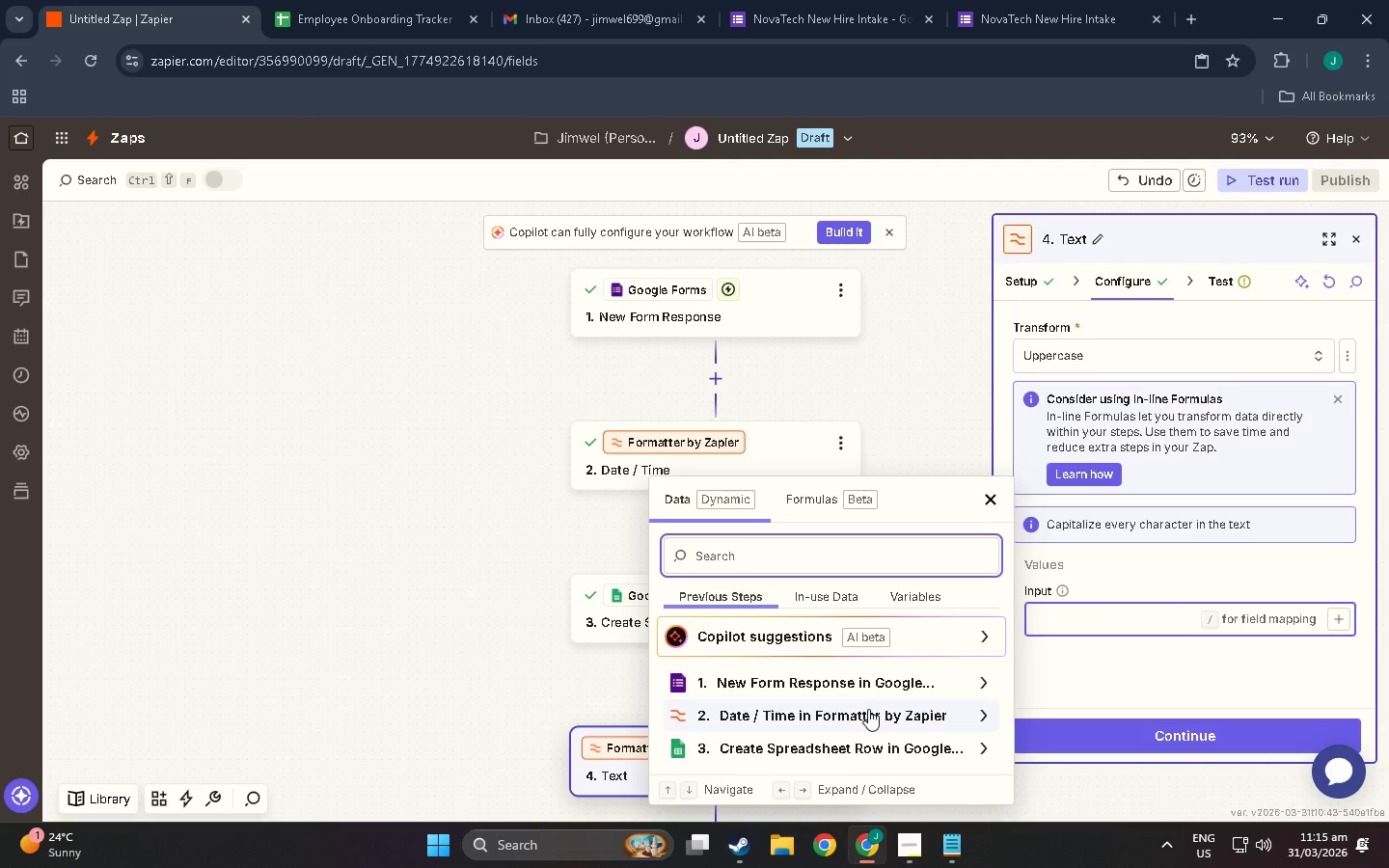 
wait(6.45)
 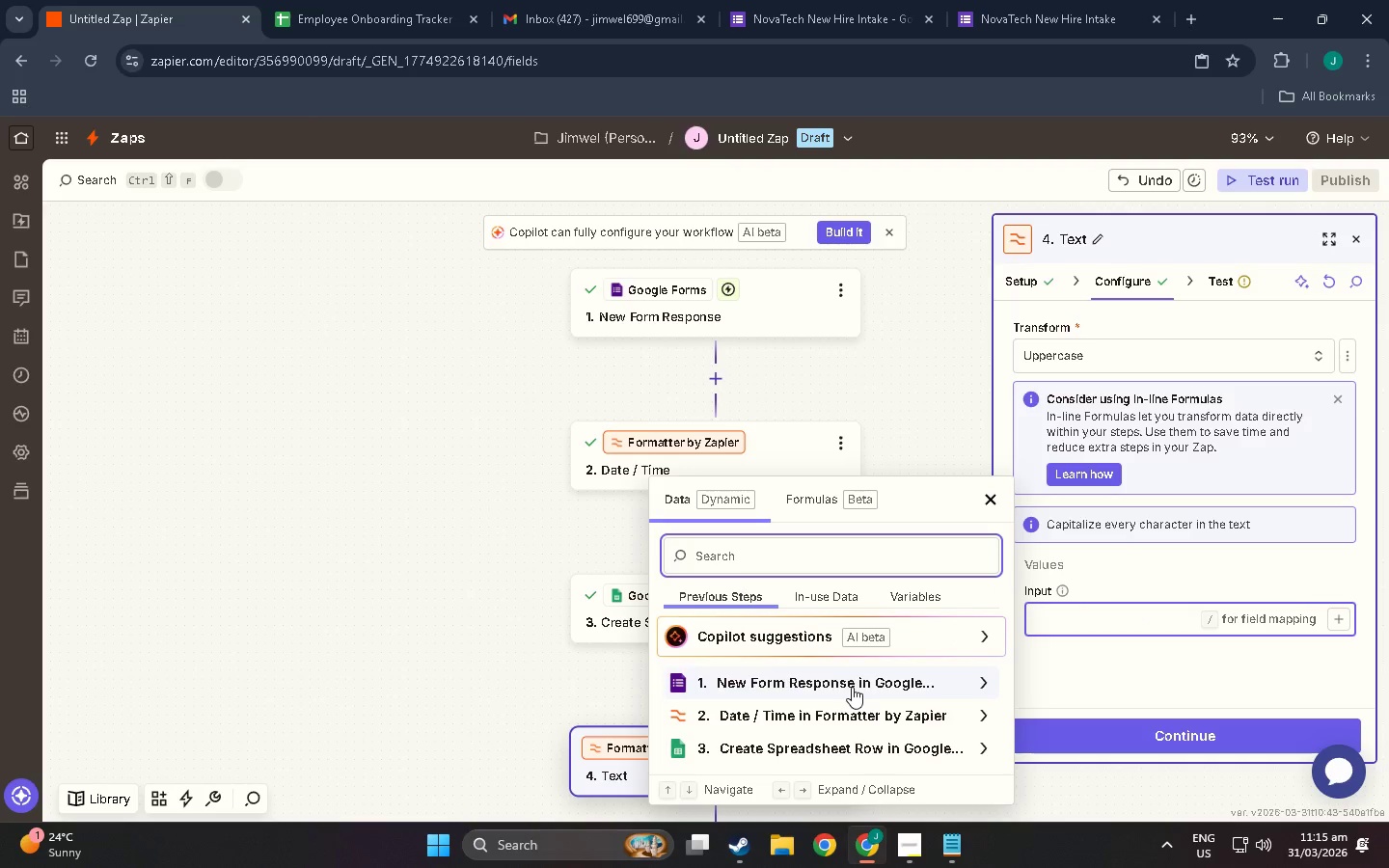 
left_click([856, 689])
 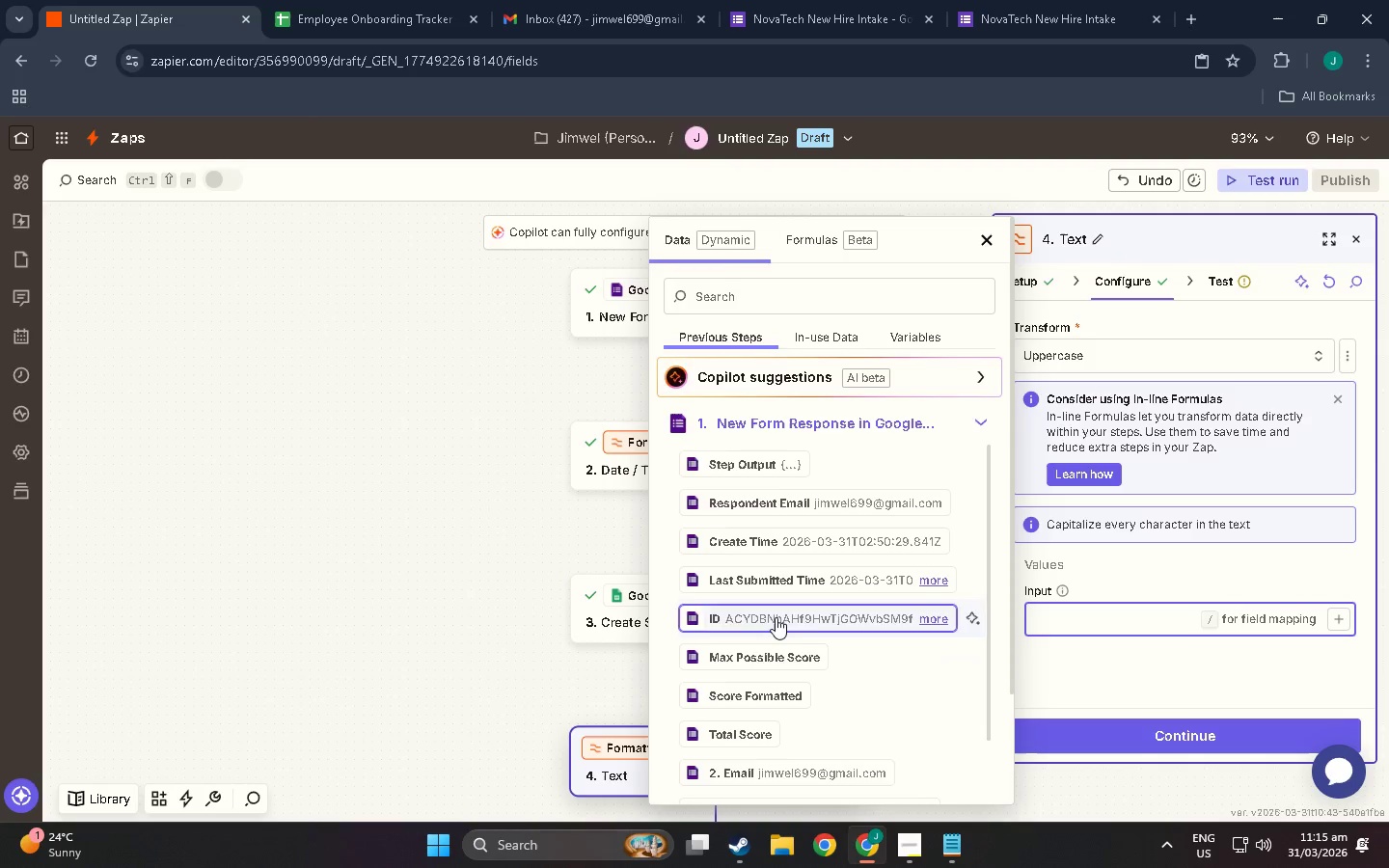 
scroll: coordinate [782, 681], scroll_direction: down, amount: 3.0
 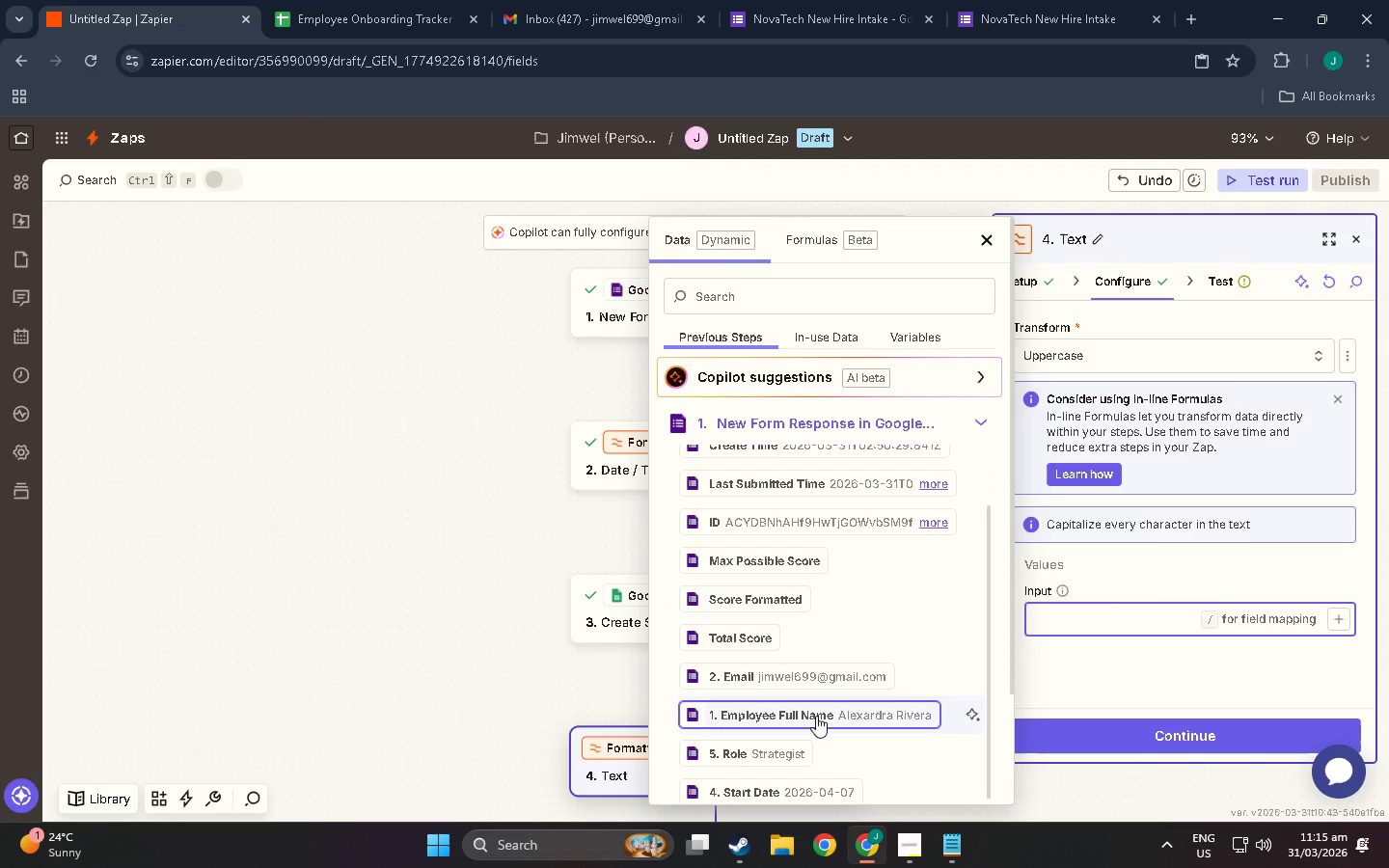 
left_click([816, 716])
 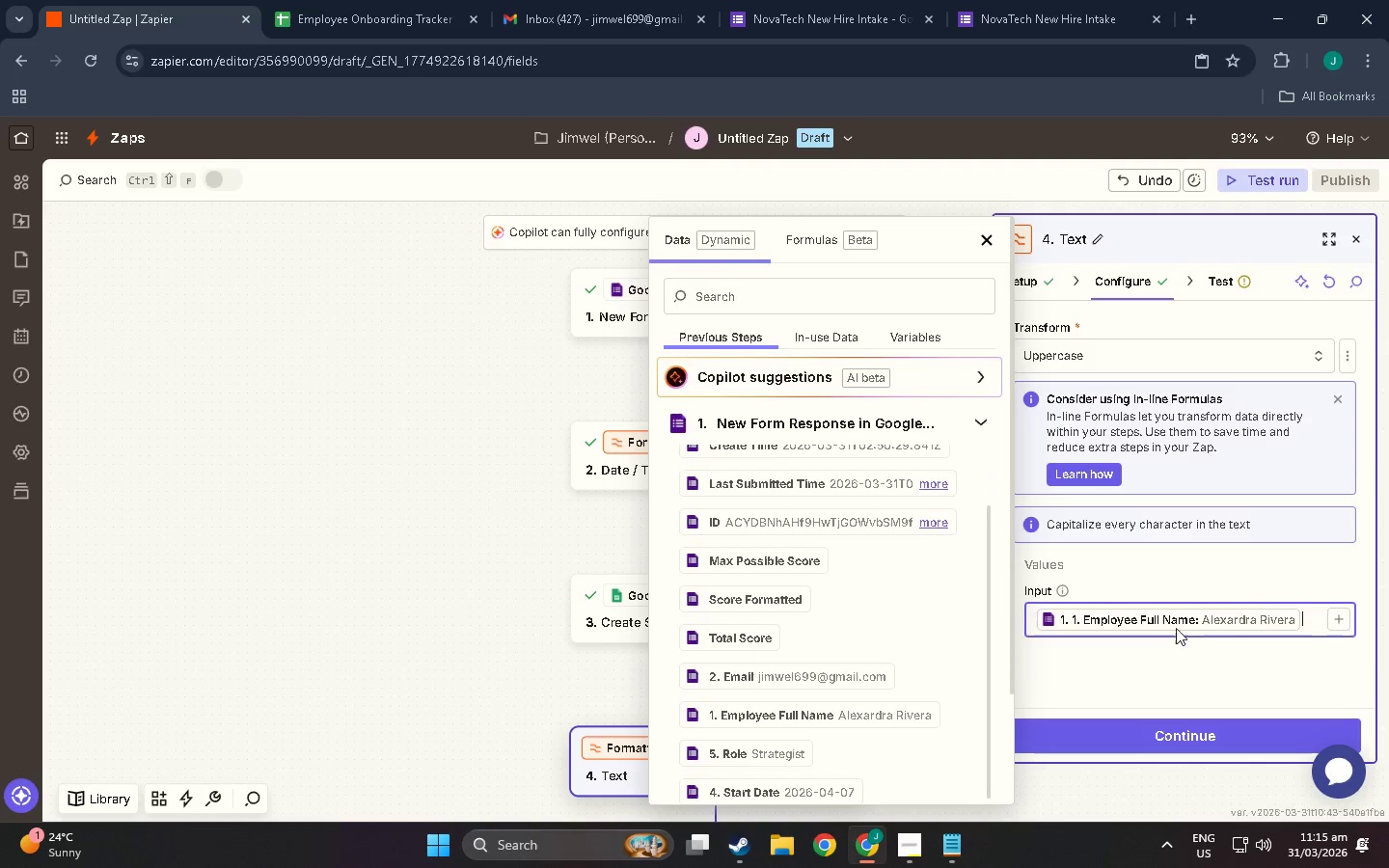 
left_click([1172, 619])
 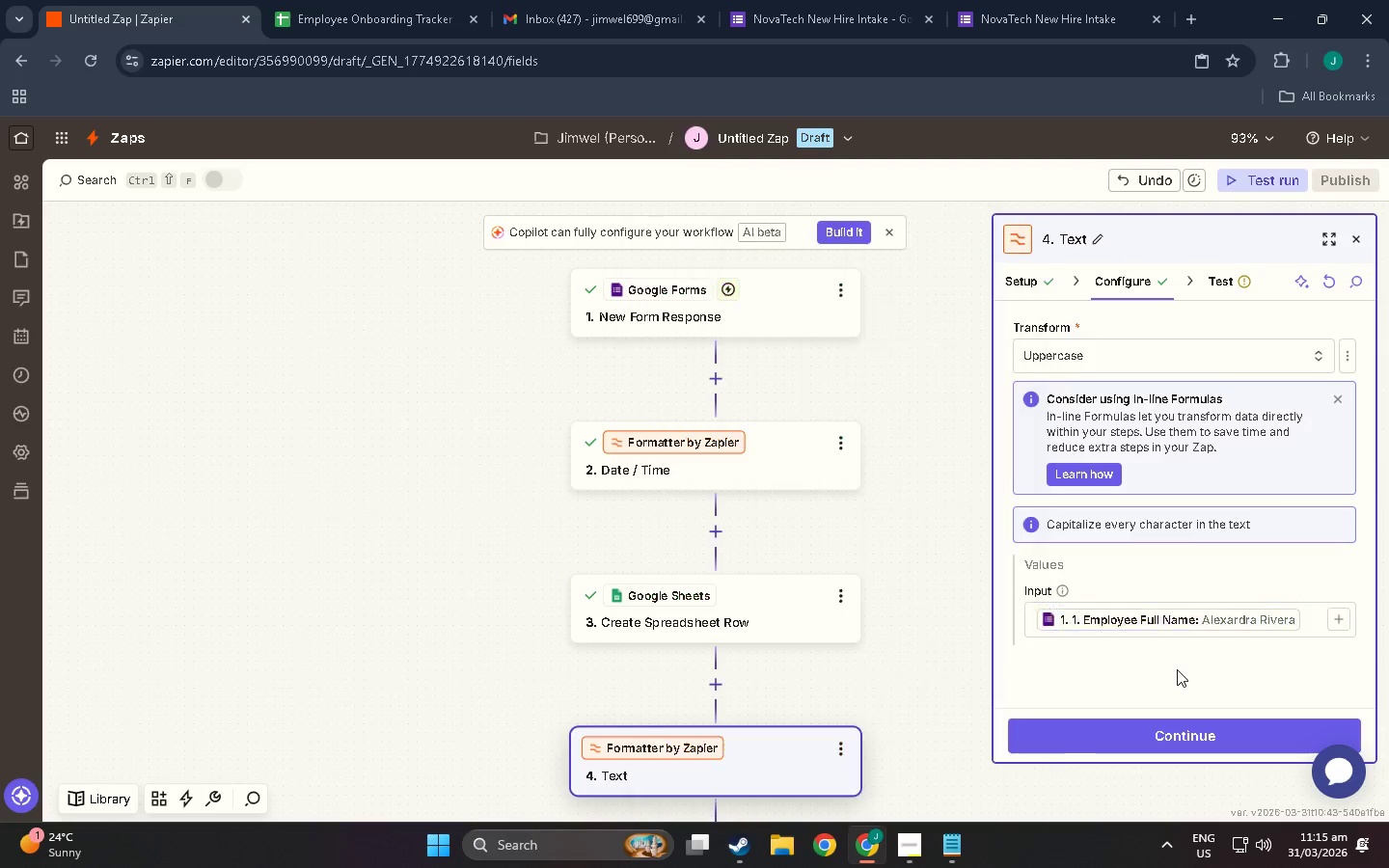 
left_click([1177, 669])
 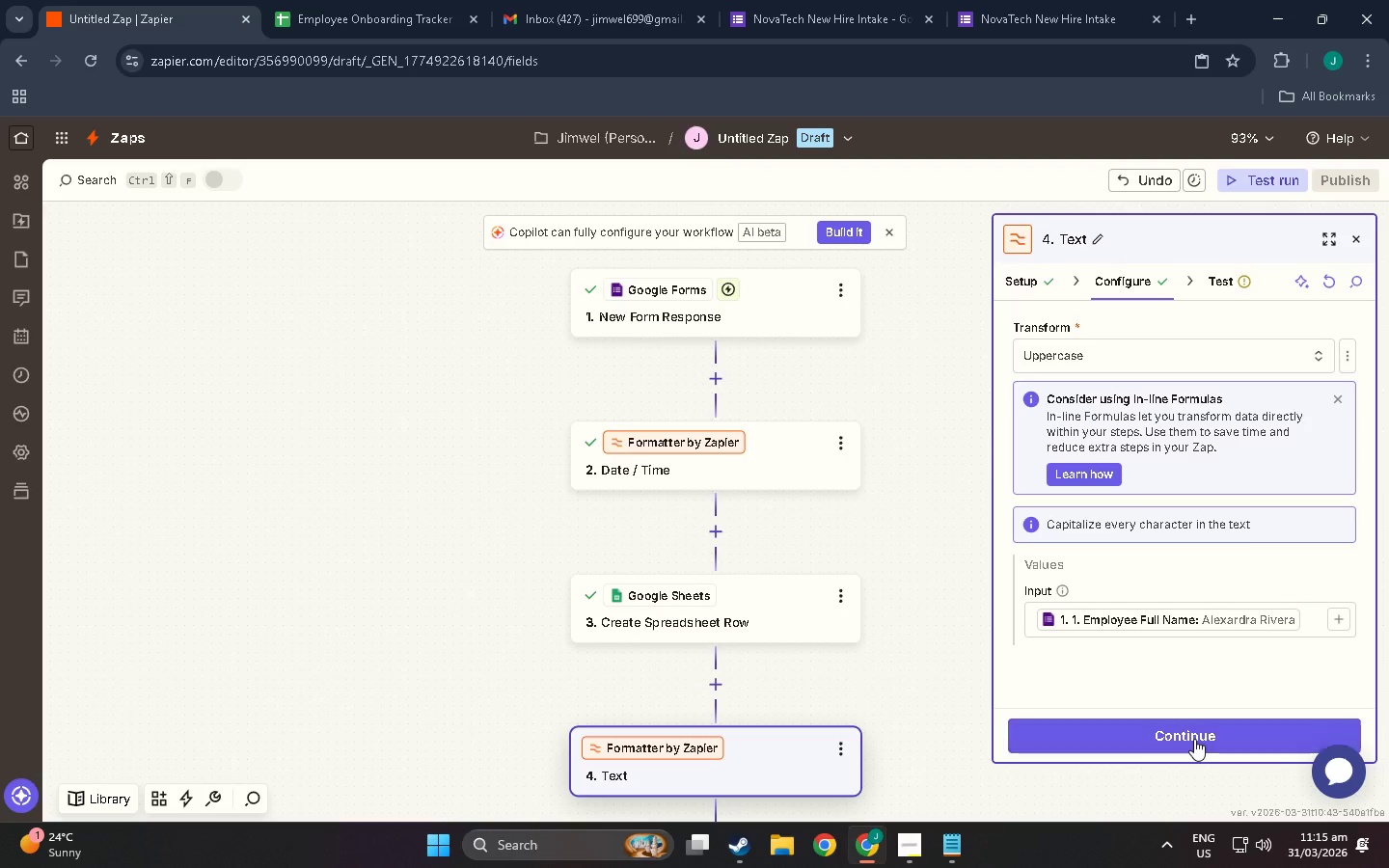 
left_click([1194, 739])
 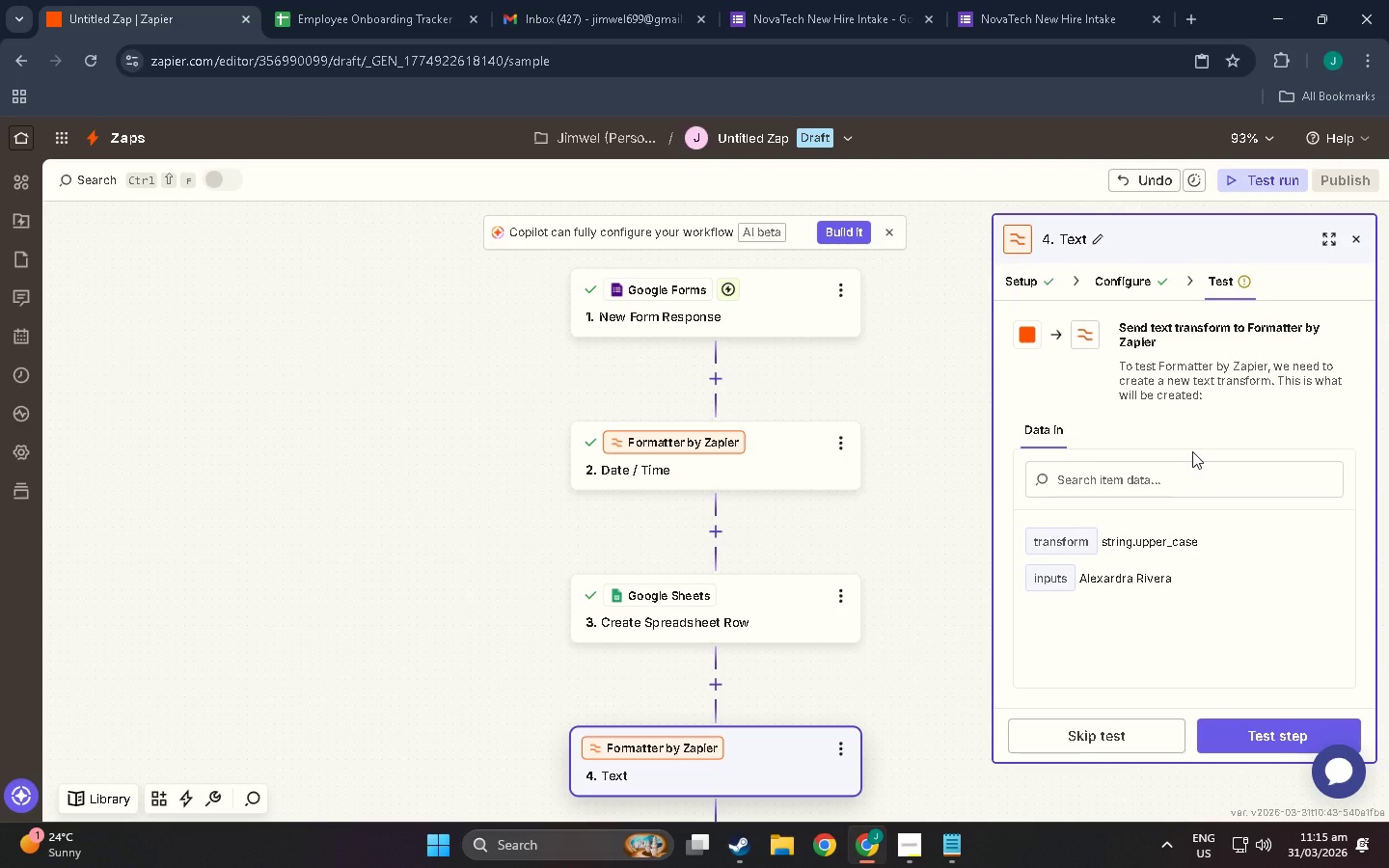 
left_click([1157, 285])
 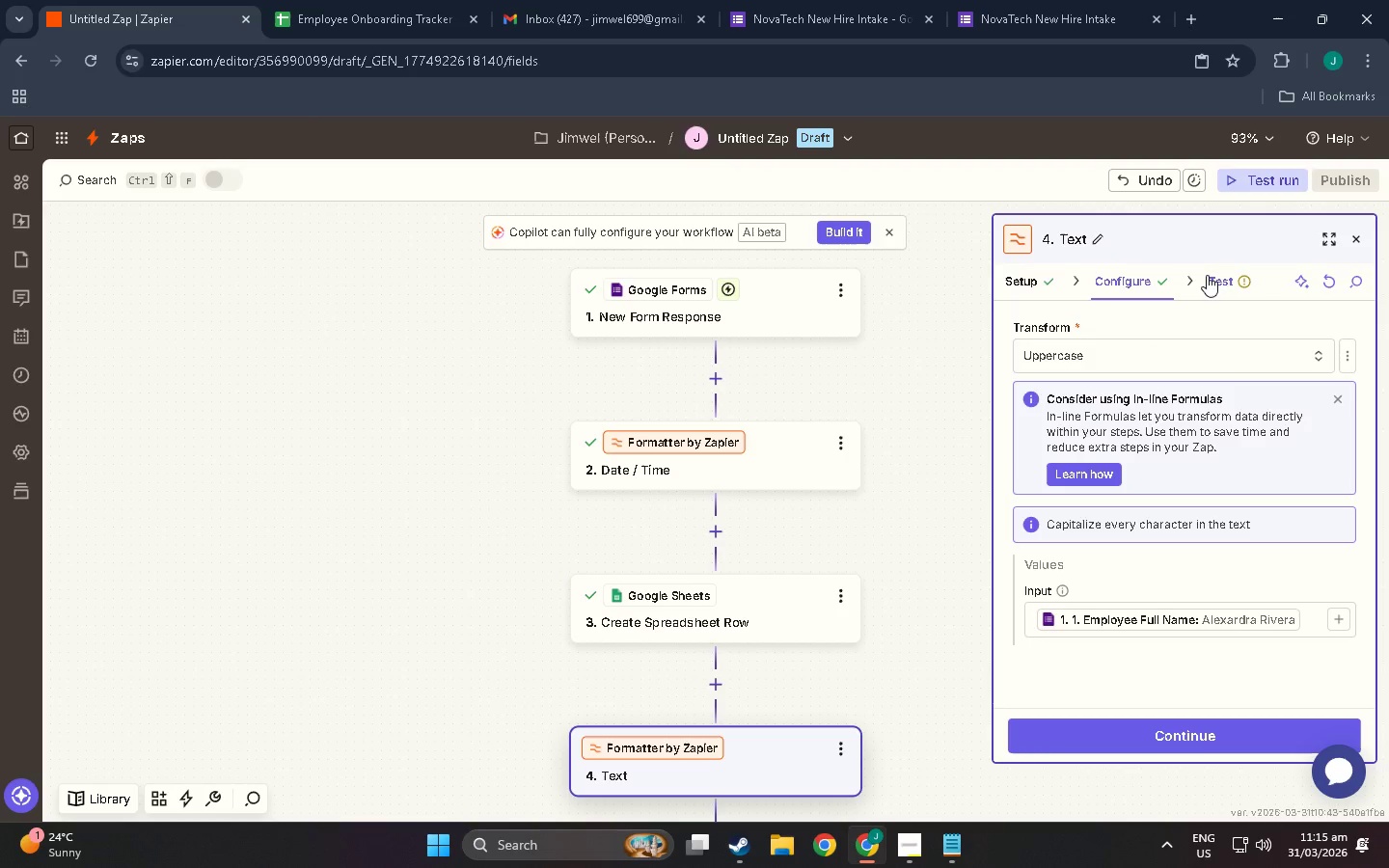 
left_click([1207, 275])
 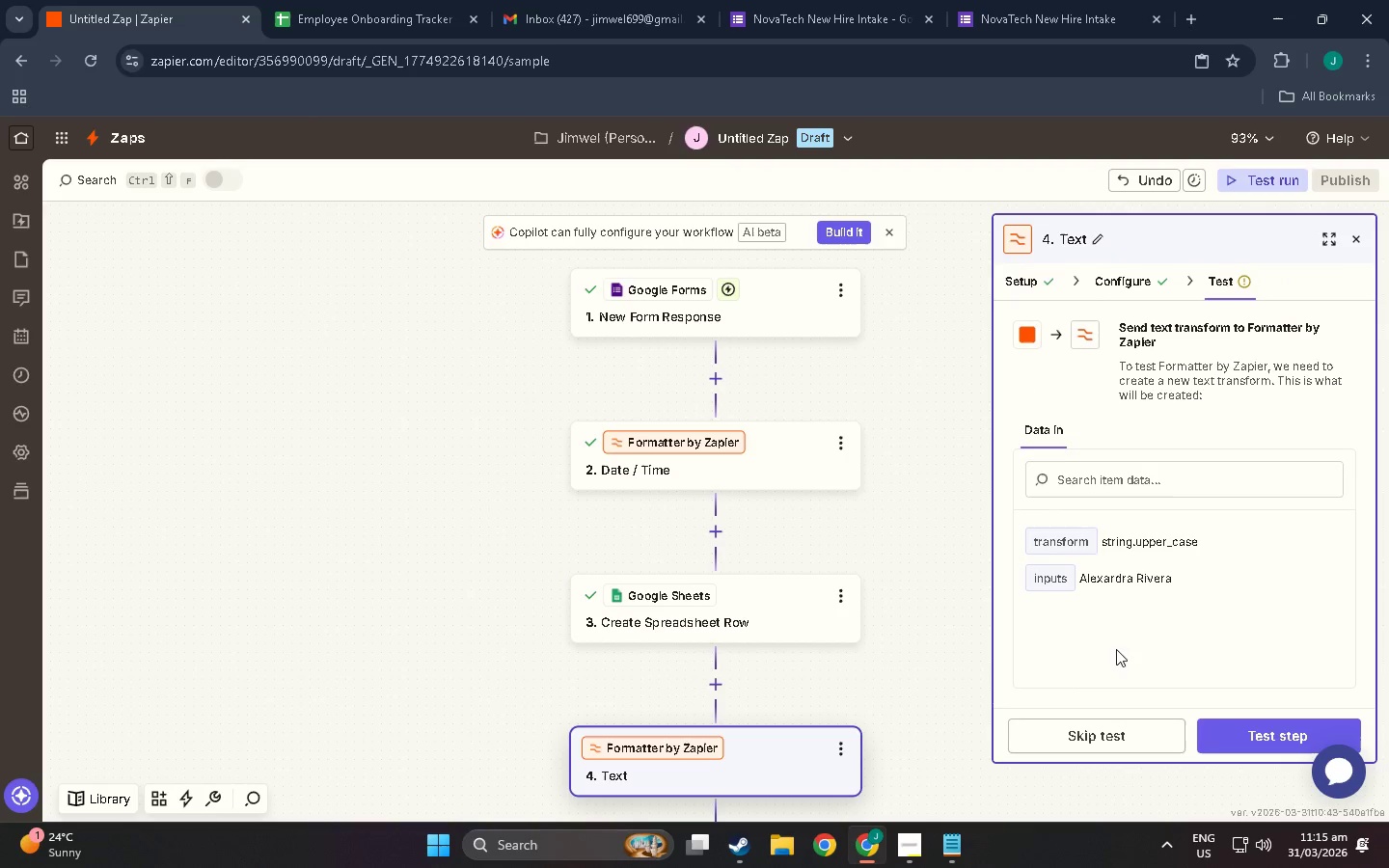 
left_click([1245, 727])
 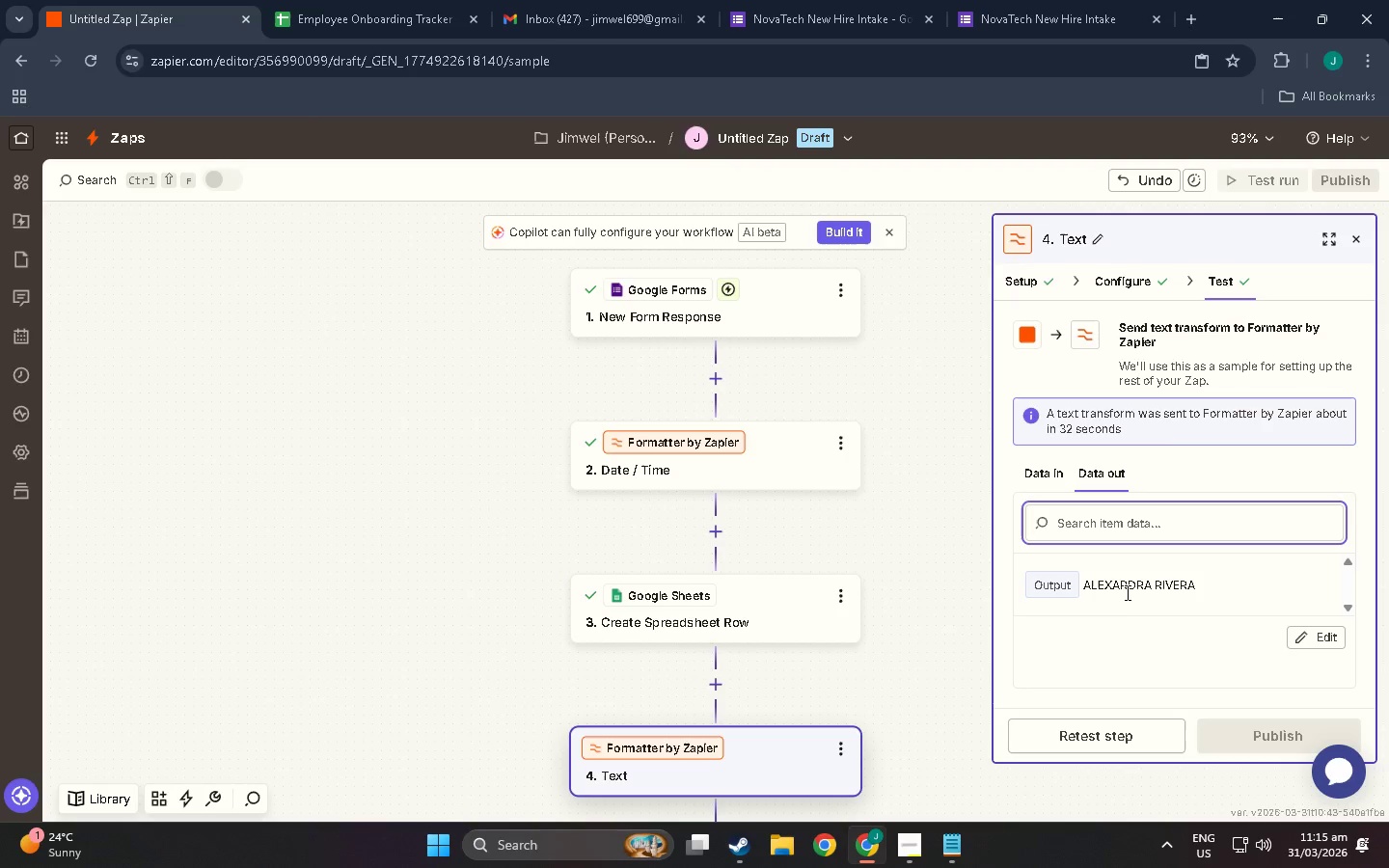 
wait(7.09)
 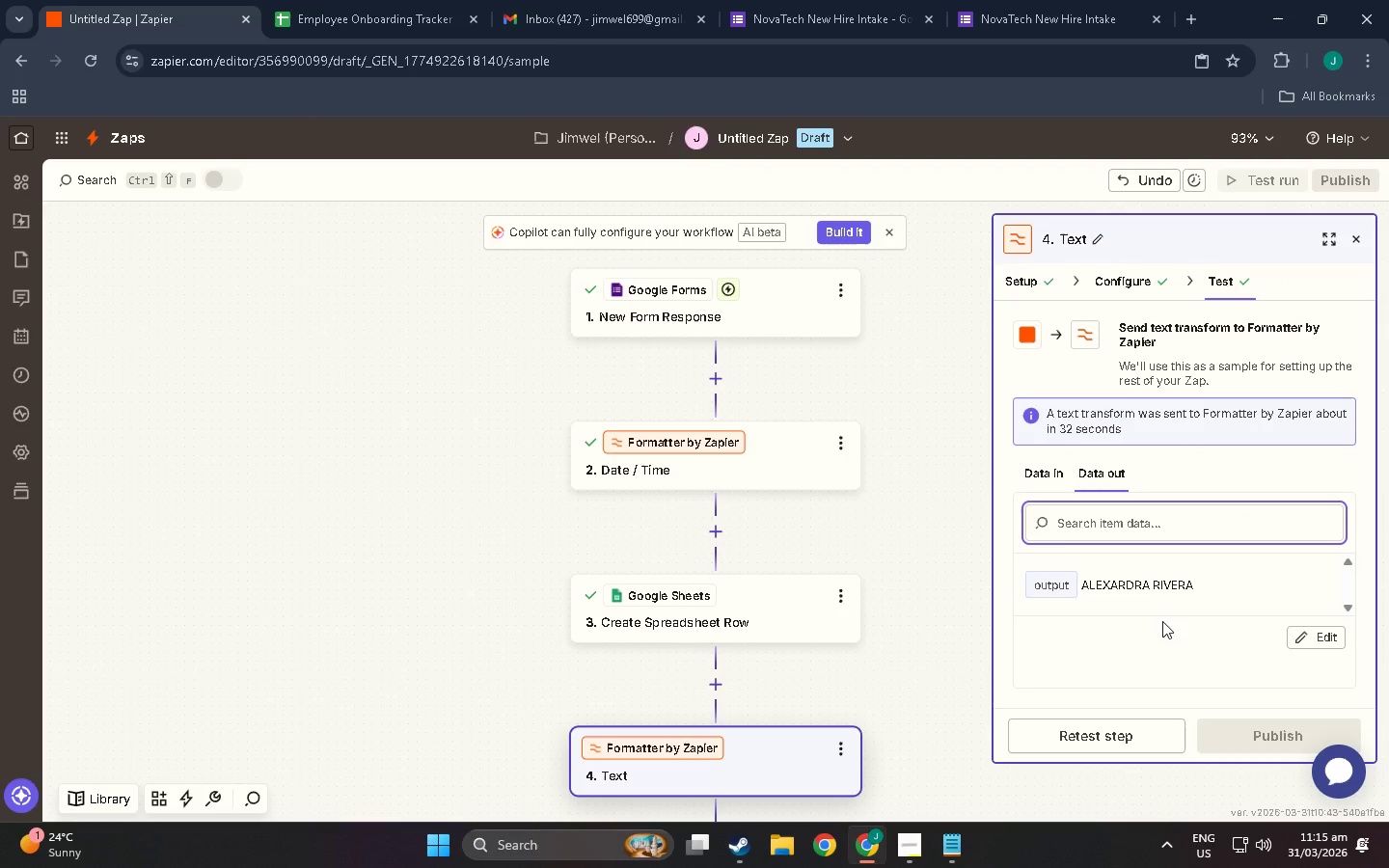 
left_click([839, 0])
 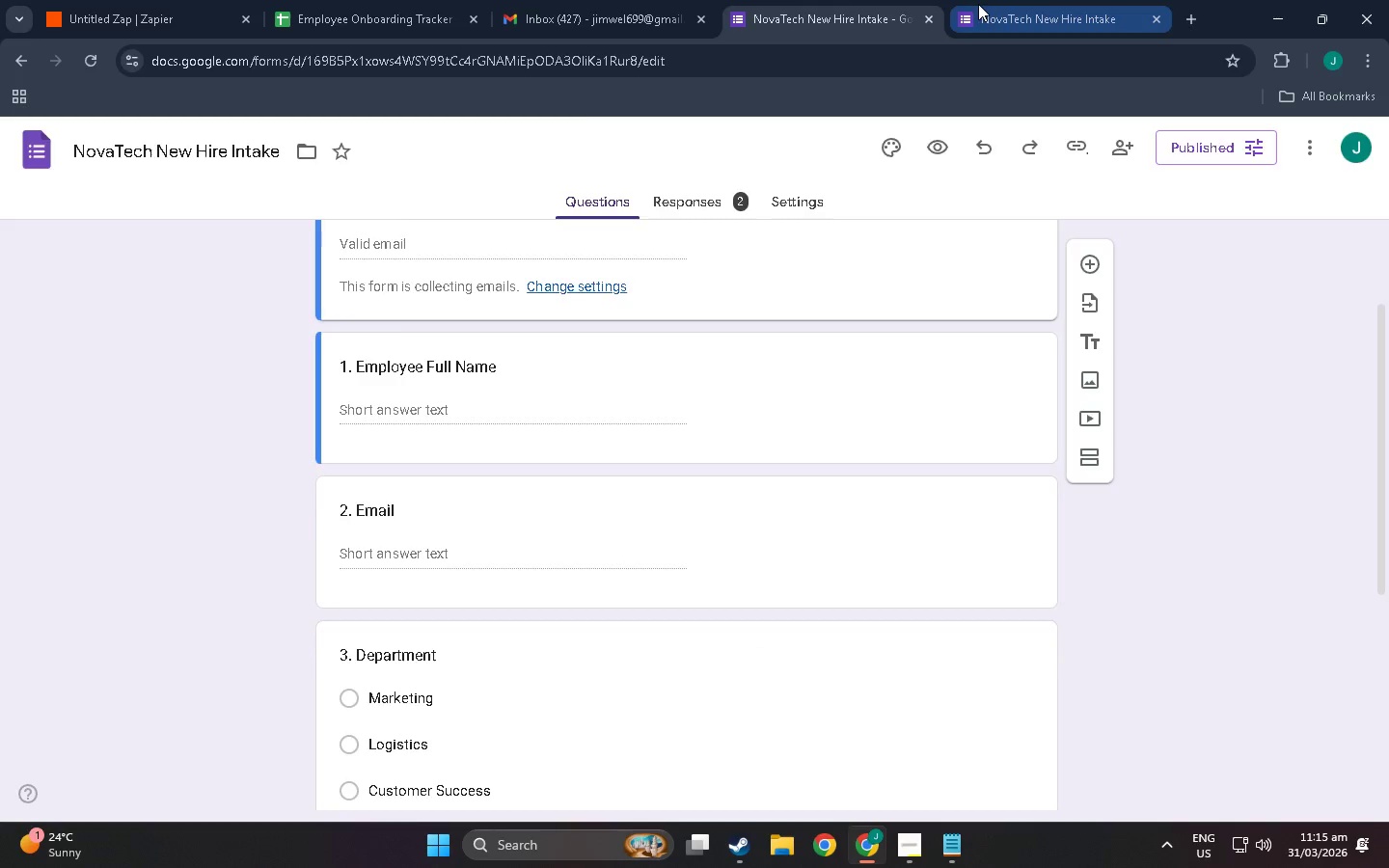 
left_click([978, 4])
 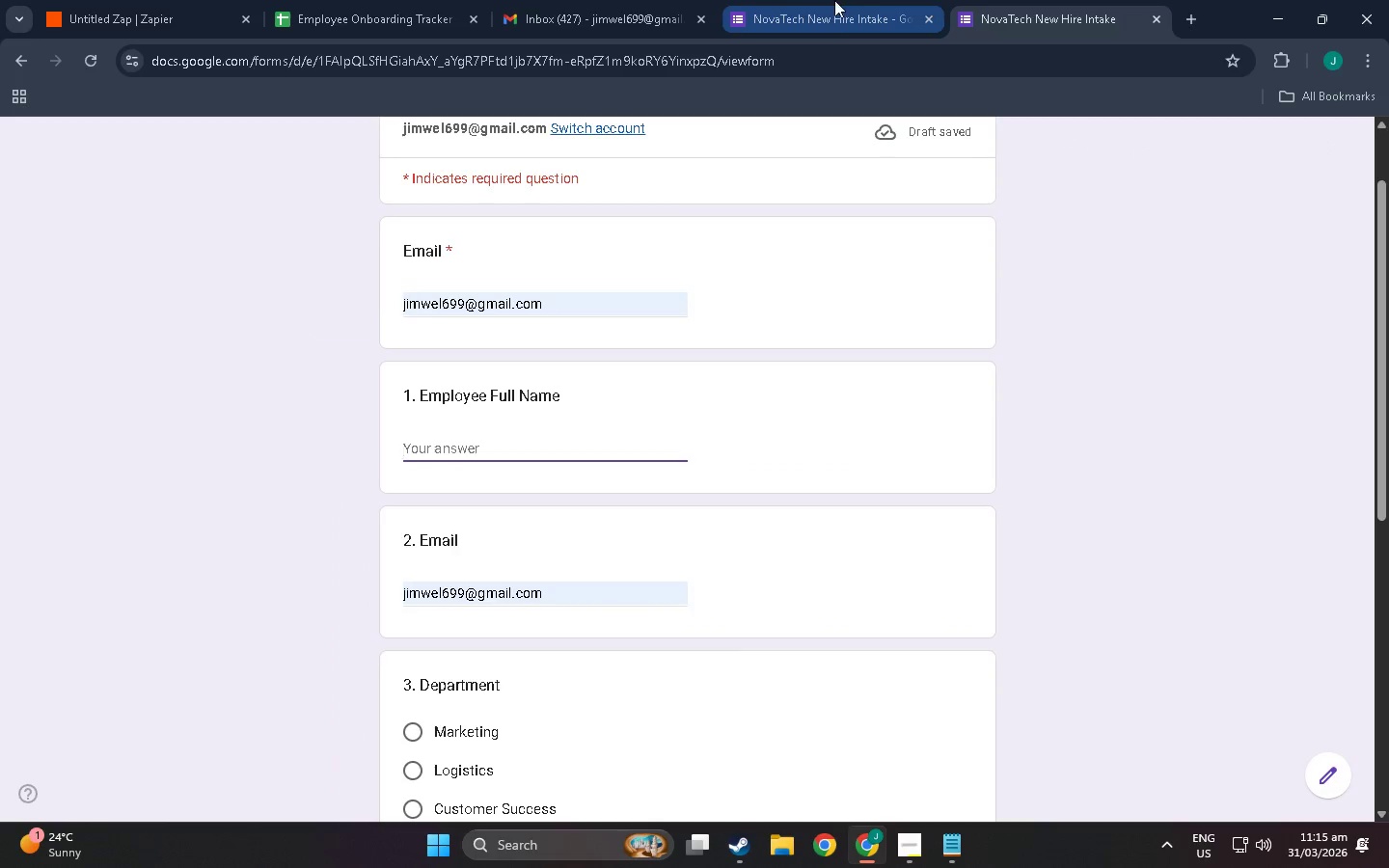 
left_click([834, 0])
 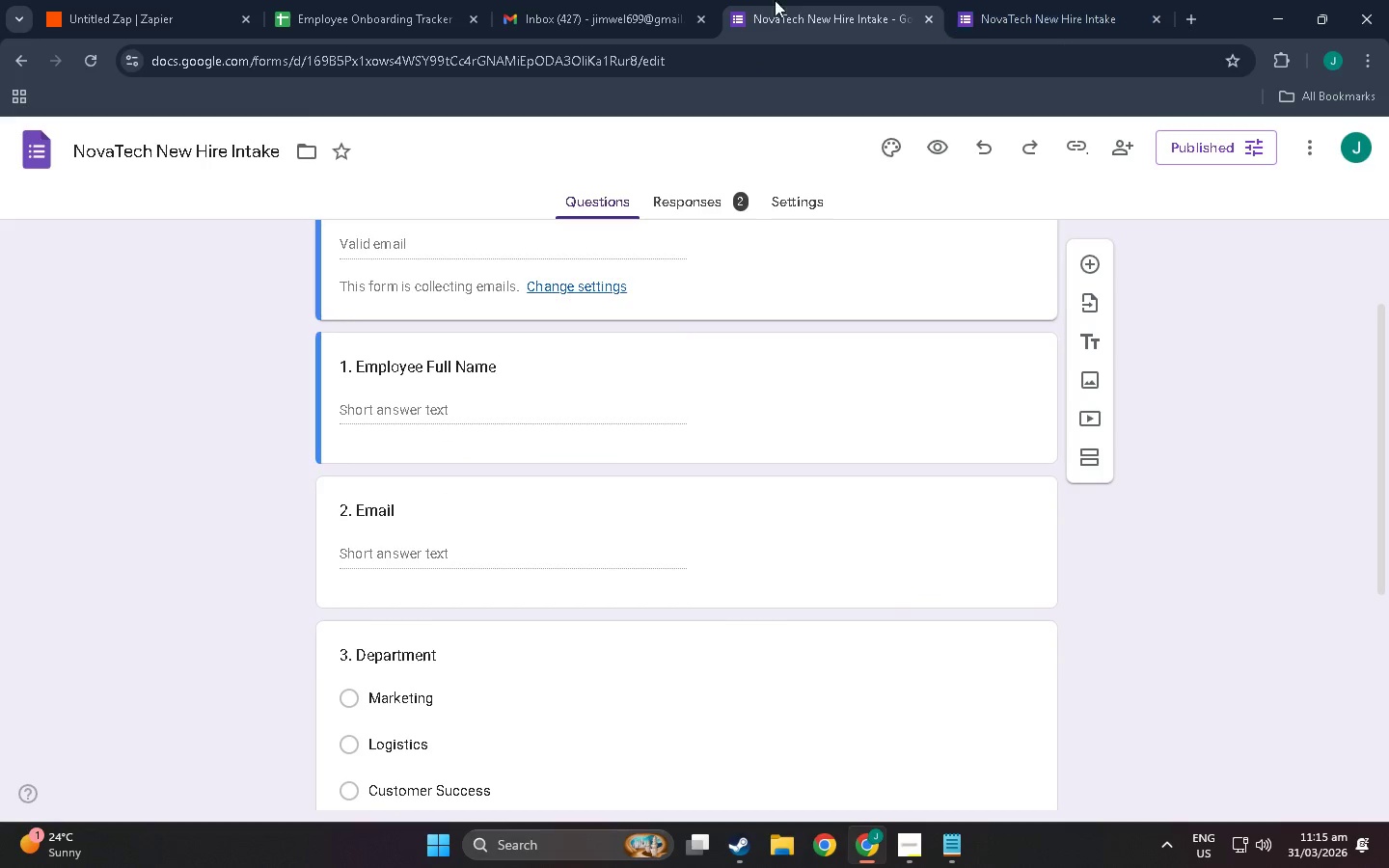 
left_click([646, 0])
 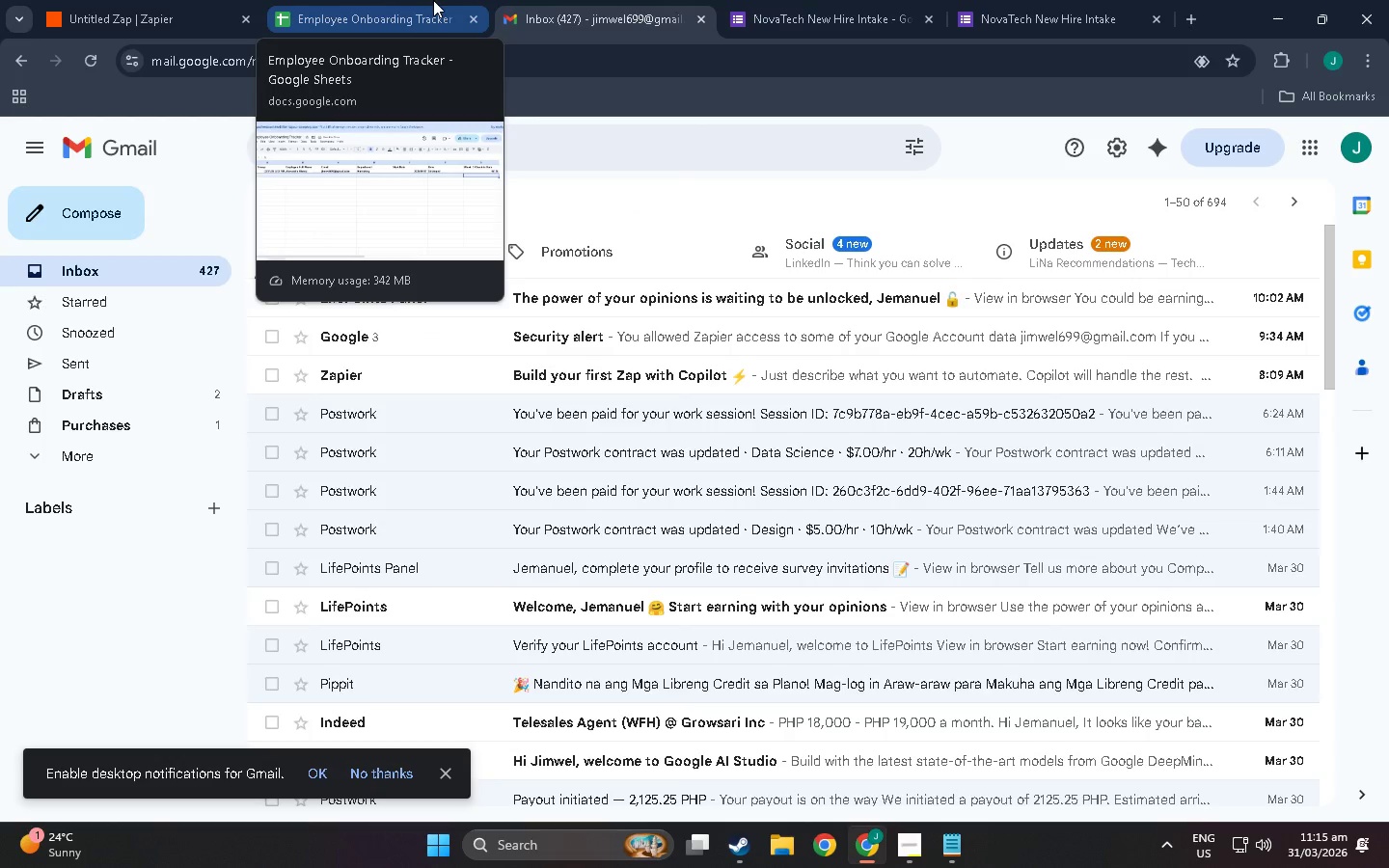 
left_click([433, 0])
 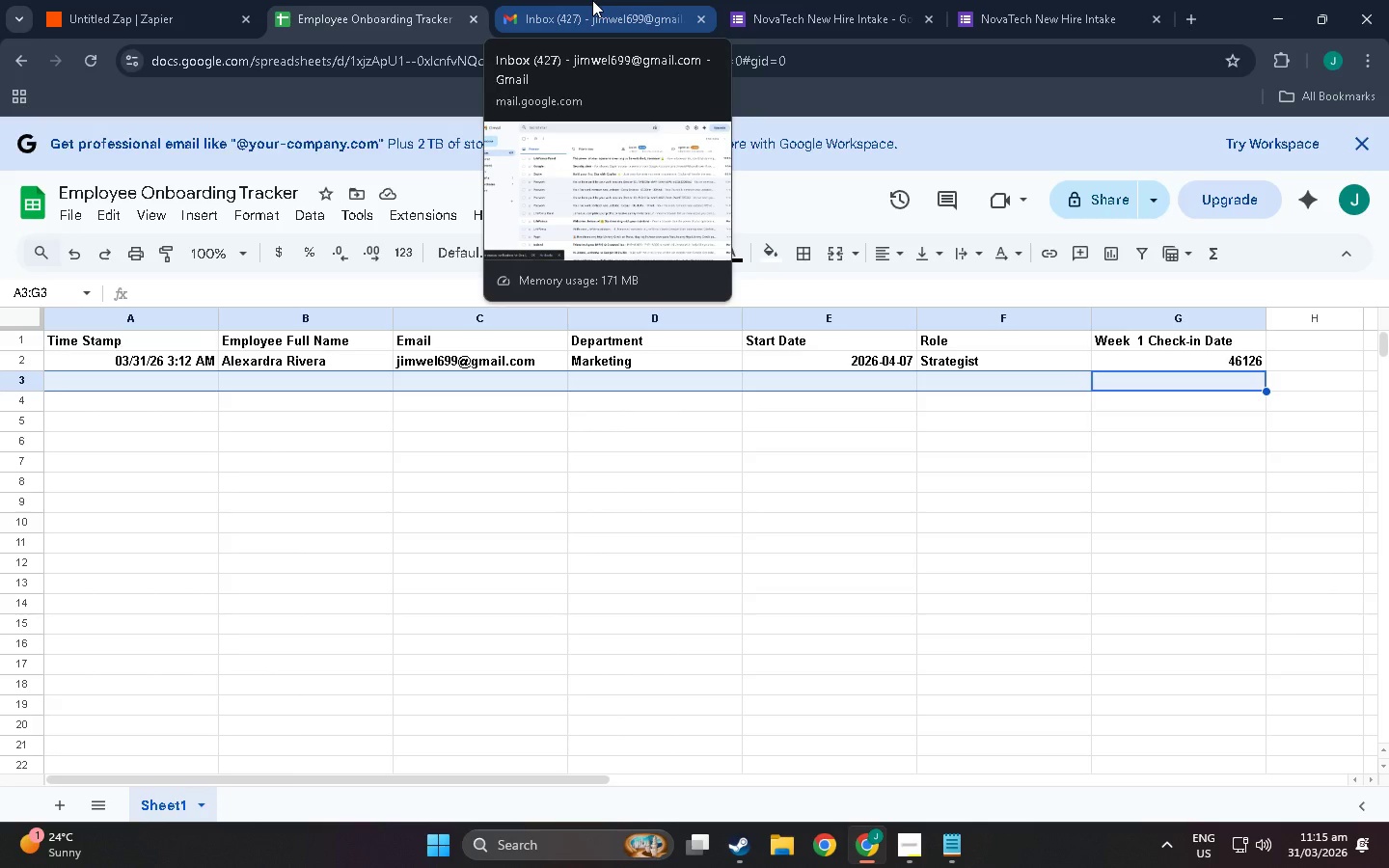 
left_click([592, 0])
 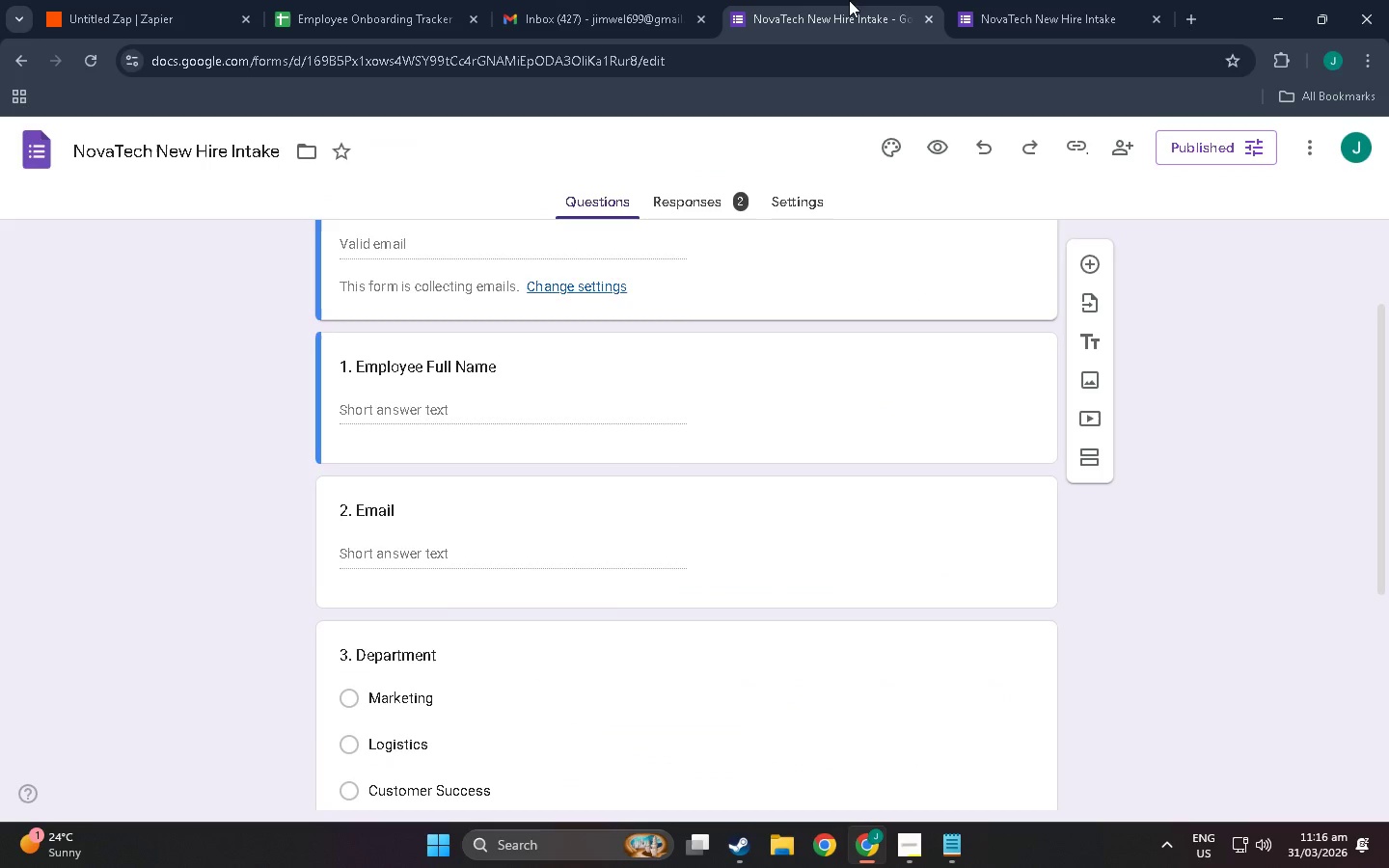 
double_click([1018, 0])
 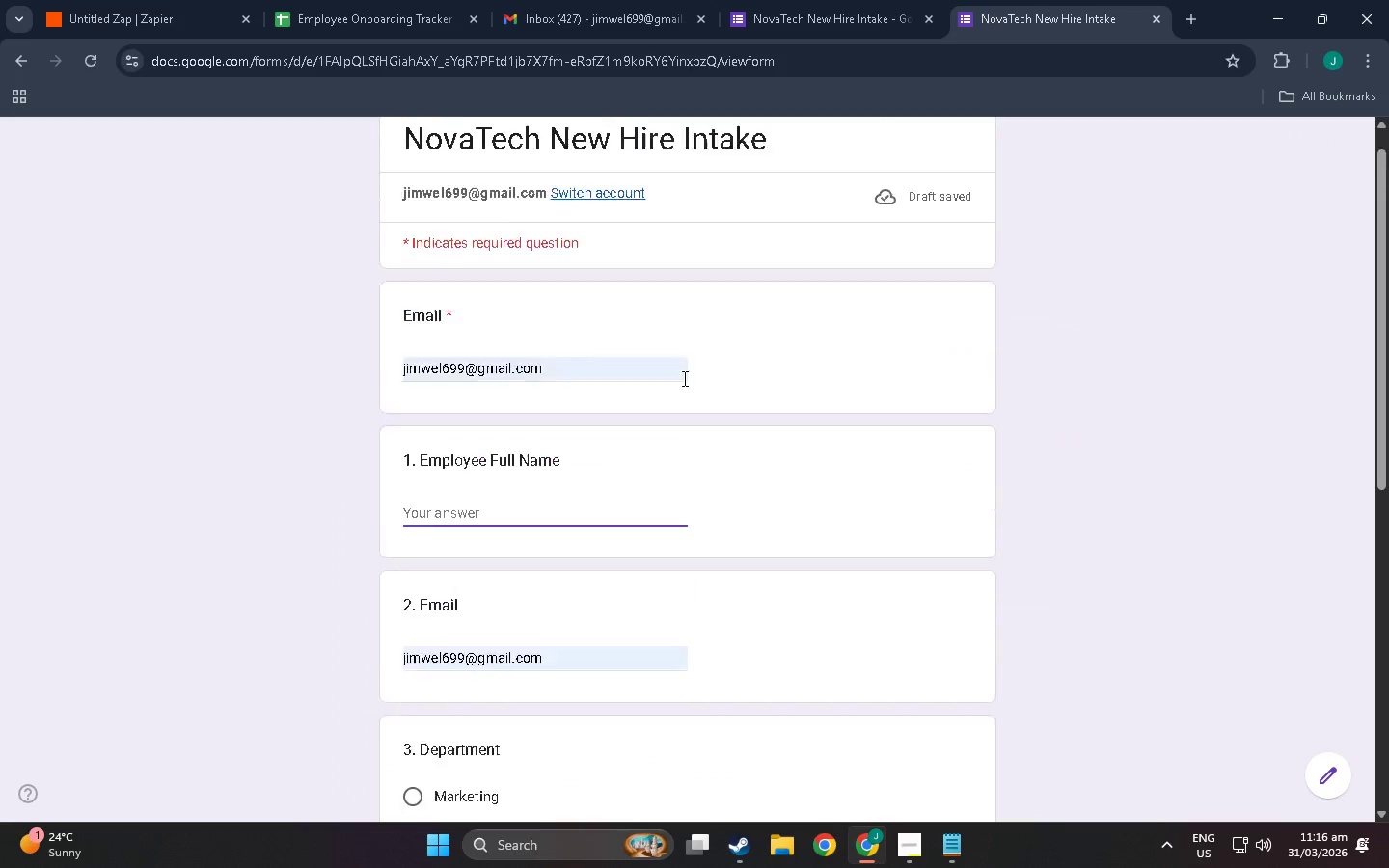 
scroll: coordinate [654, 427], scroll_direction: up, amount: 6.0
 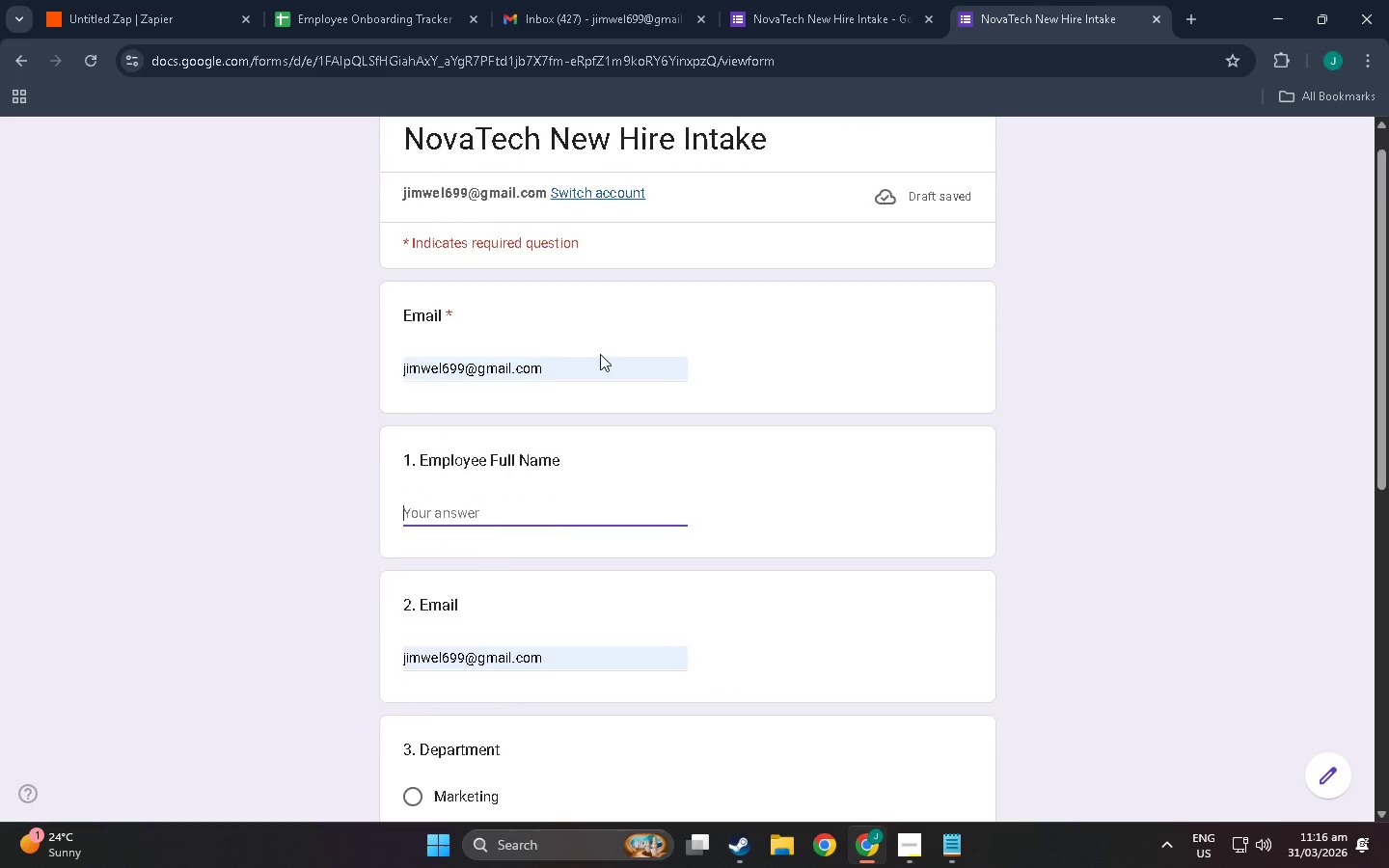 
left_click([856, 0])
 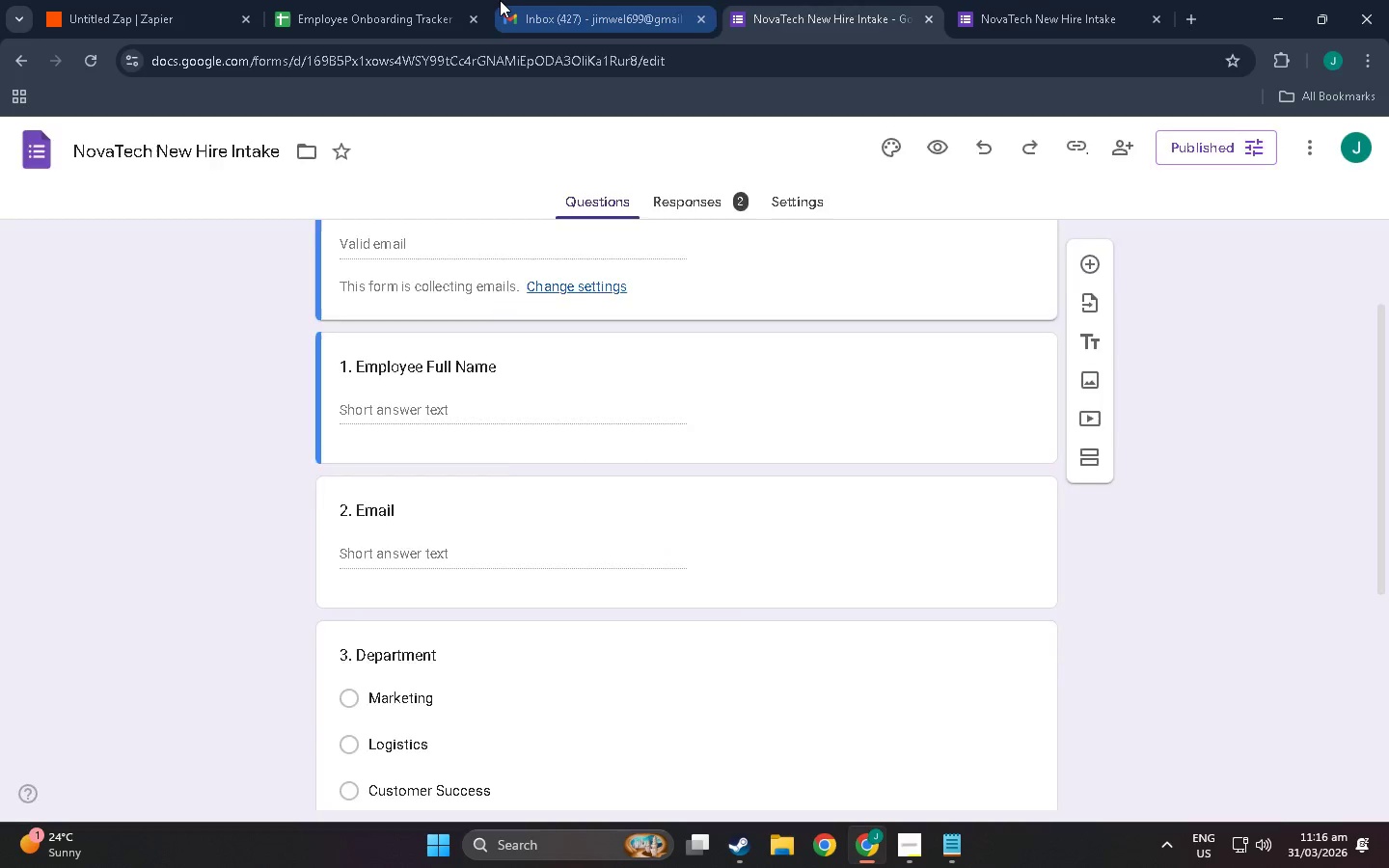 
scroll: coordinate [600, 351], scroll_direction: down, amount: 4.0
 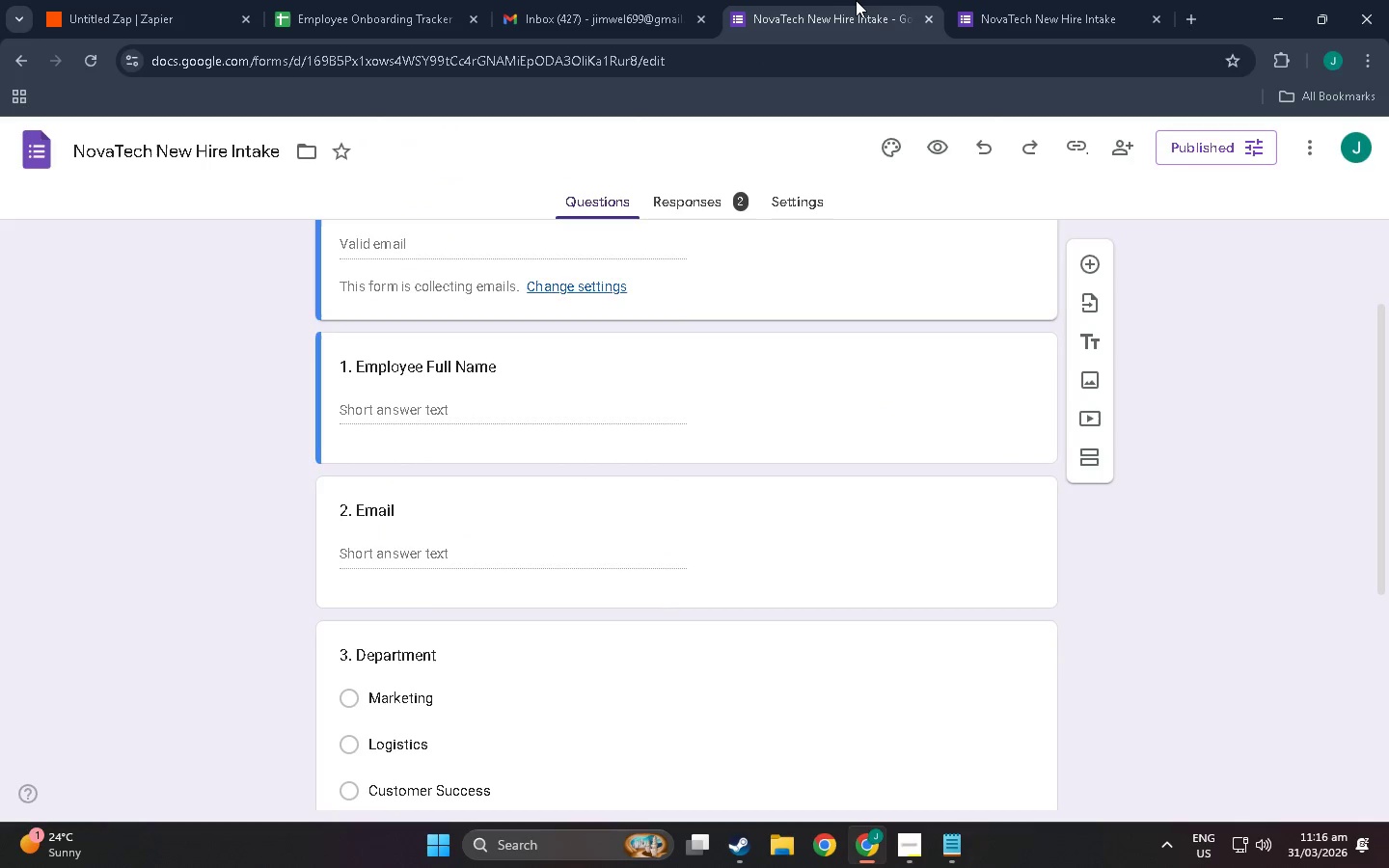 
left_click([500, 0])
 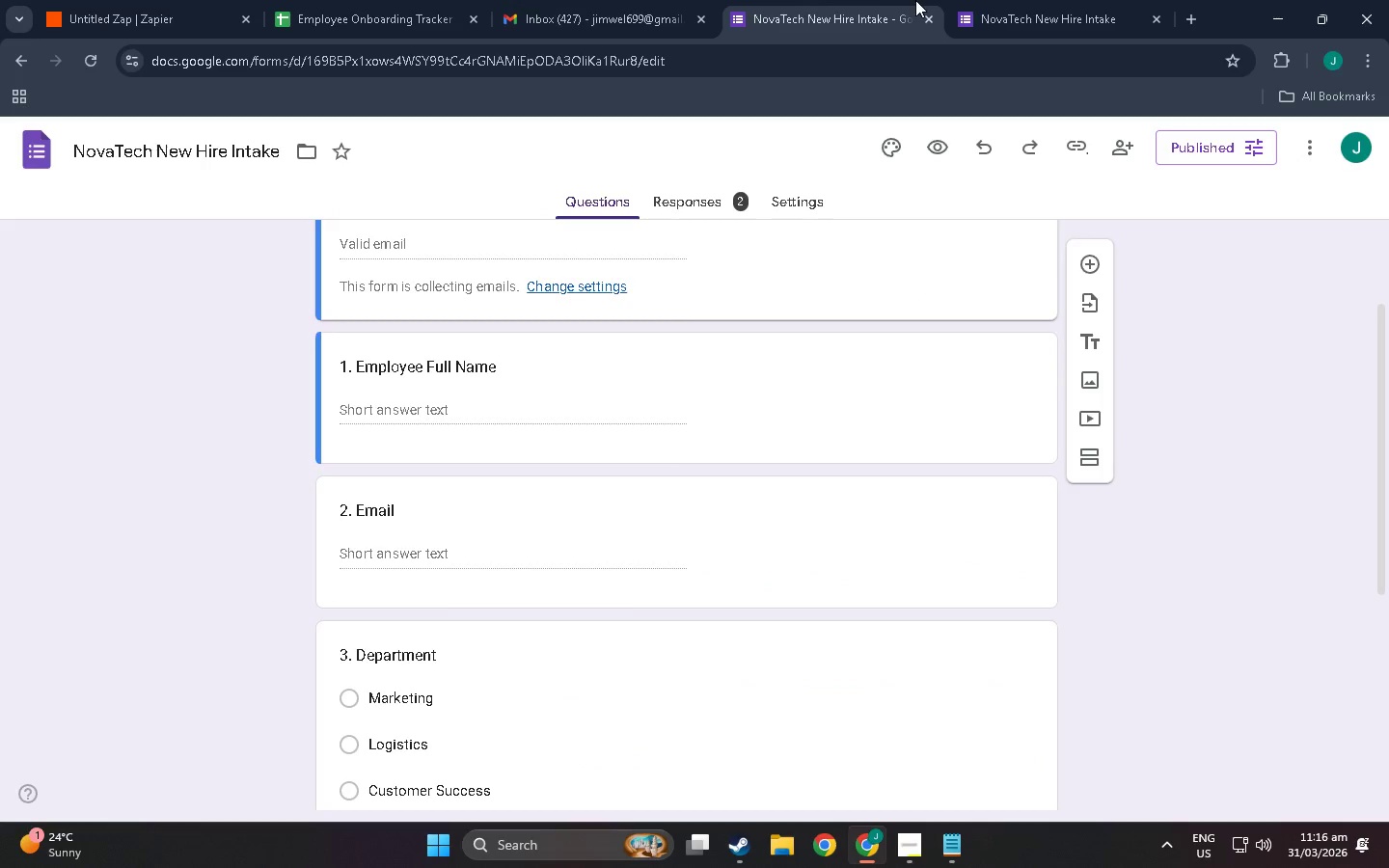 
double_click([997, 0])
 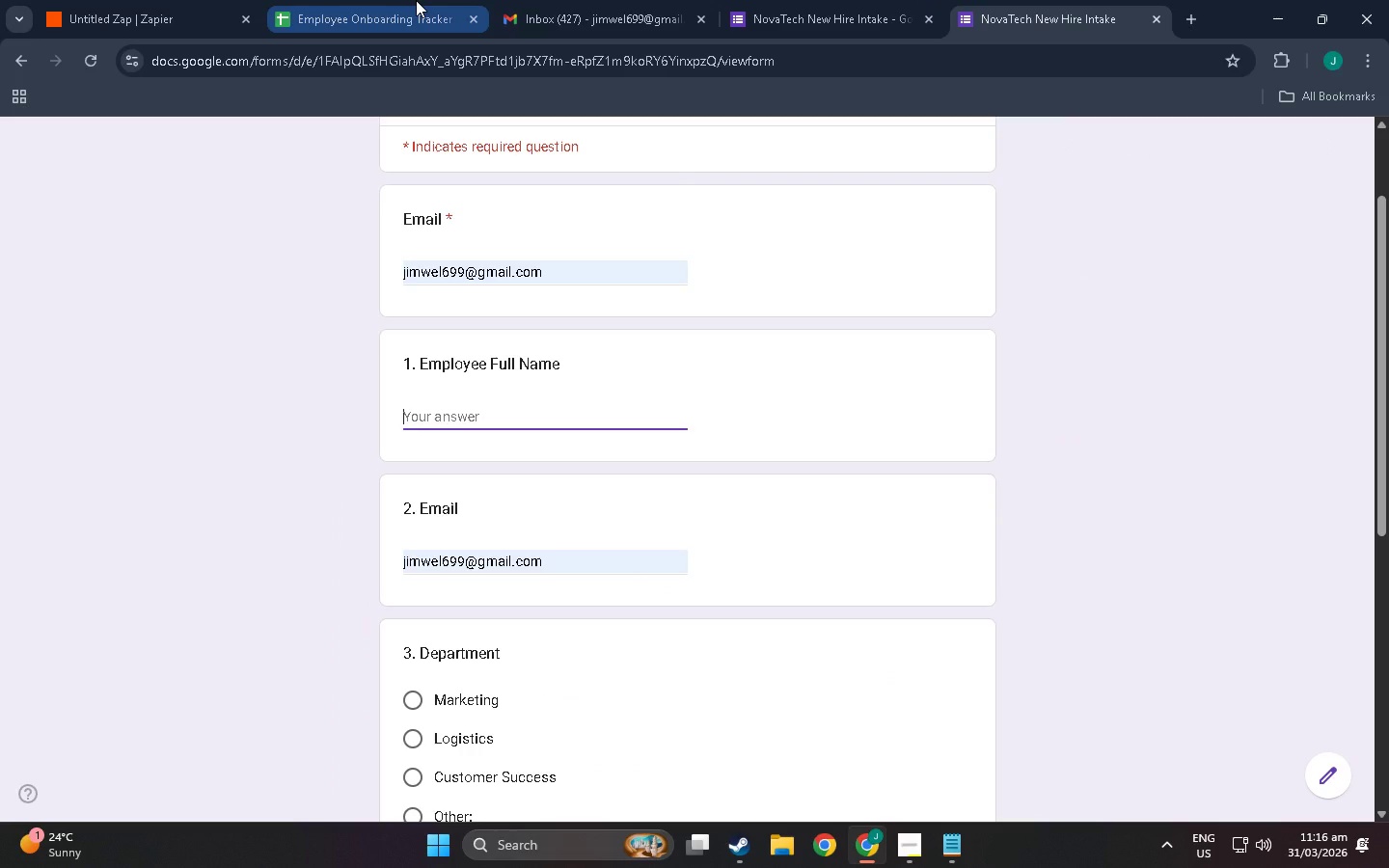 
left_click([416, 0])
 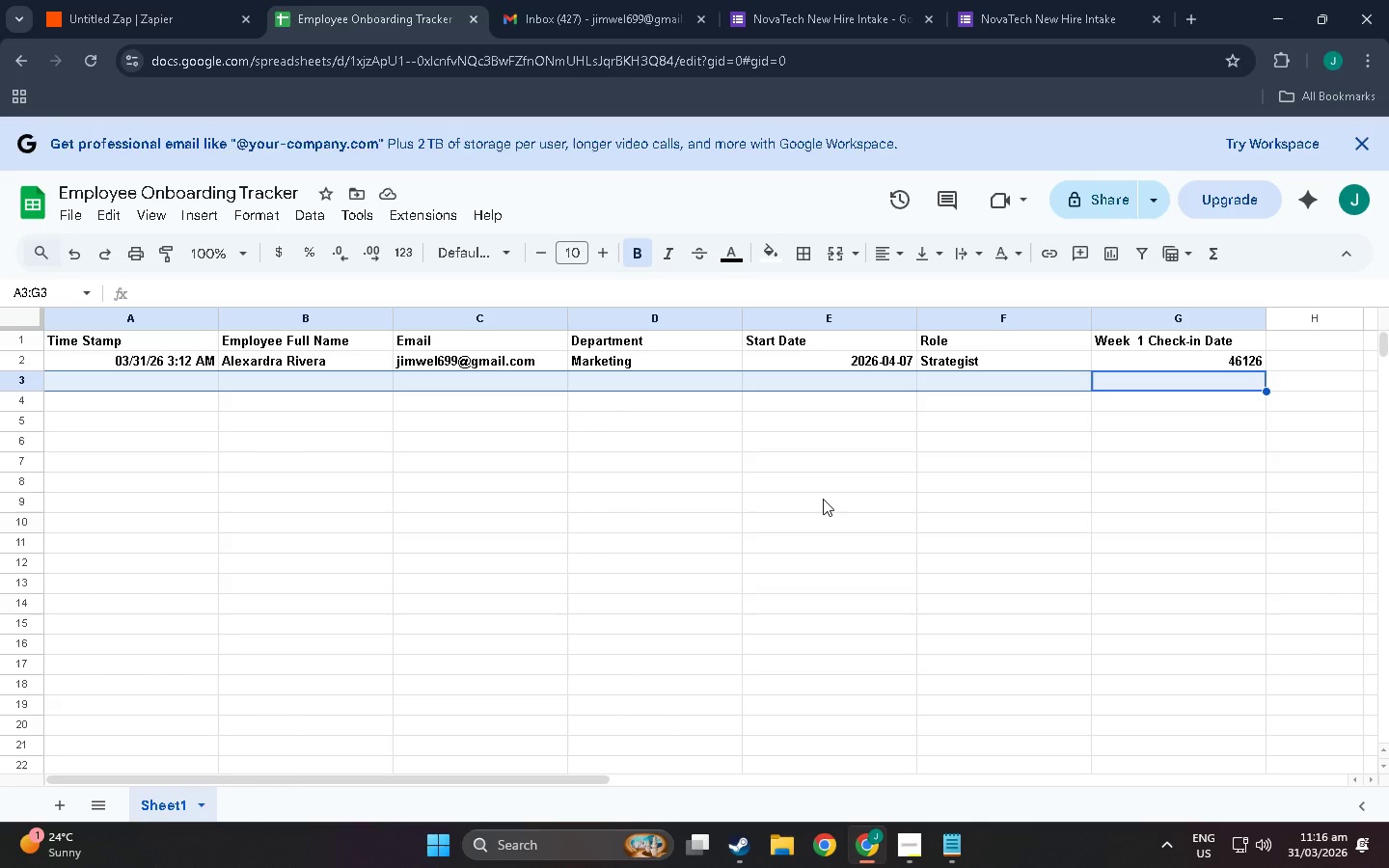 
wait(9.19)
 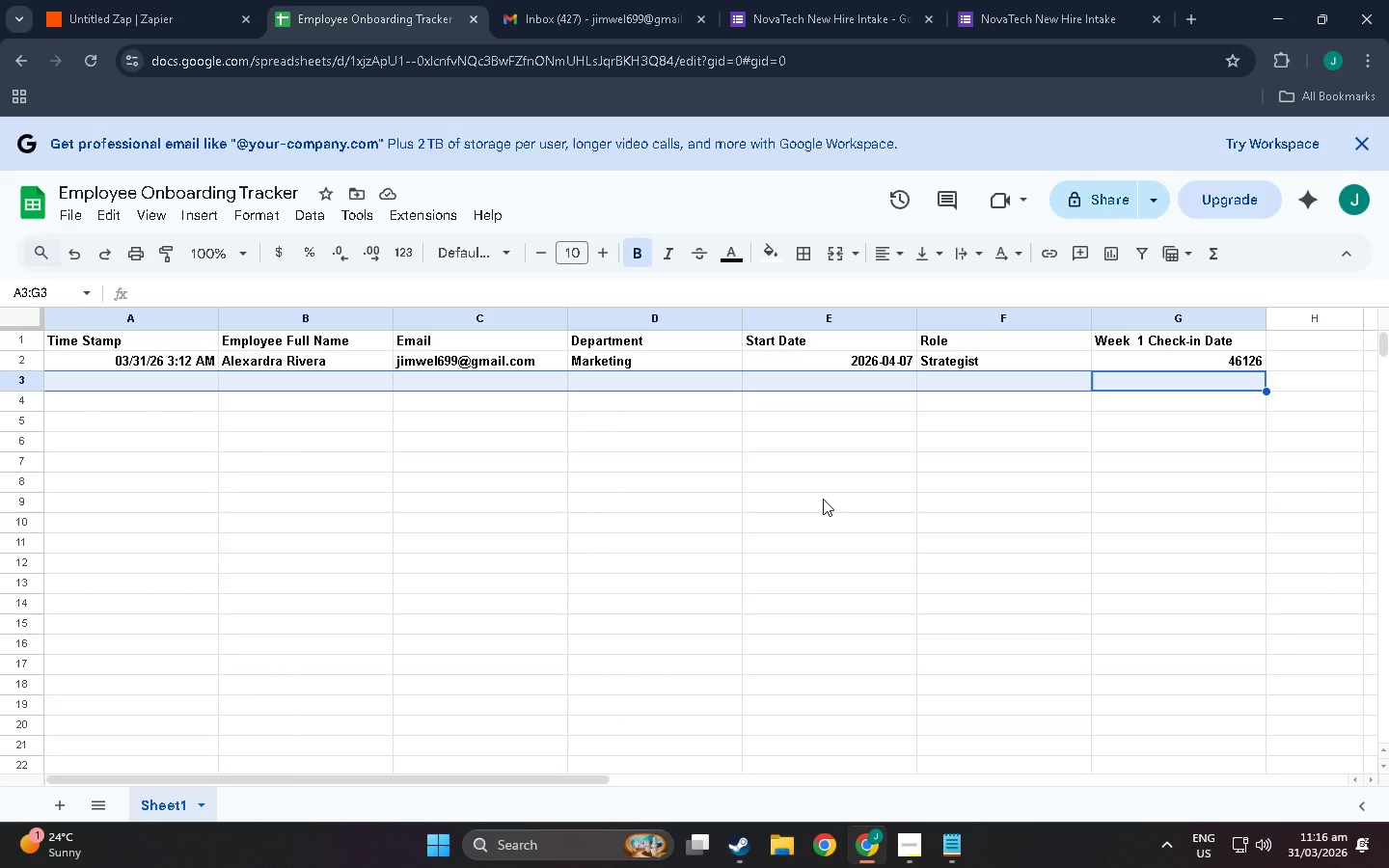 
scroll: coordinate [1014, 658], scroll_direction: up, amount: 2.0
 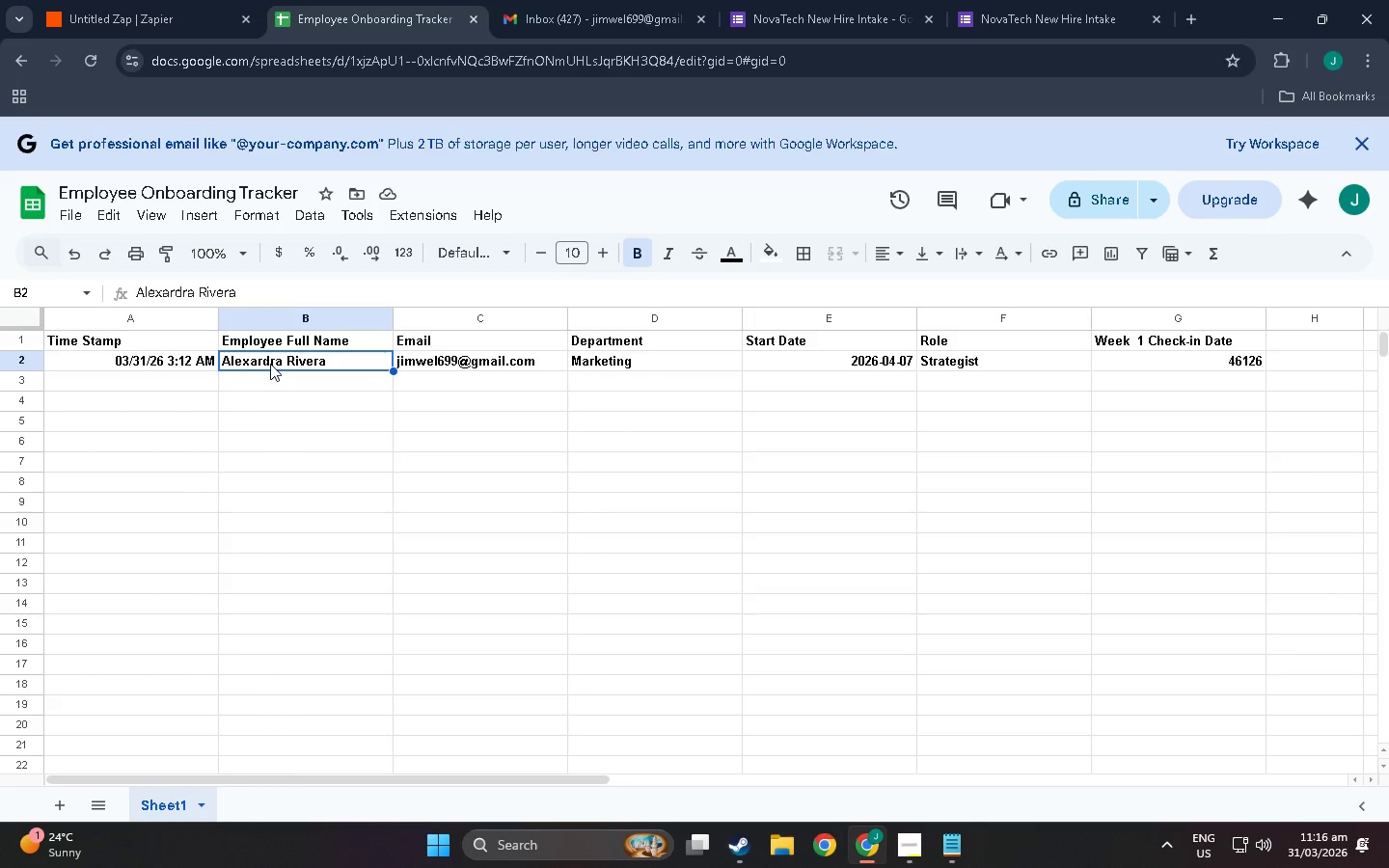 
double_click([270, 364])
 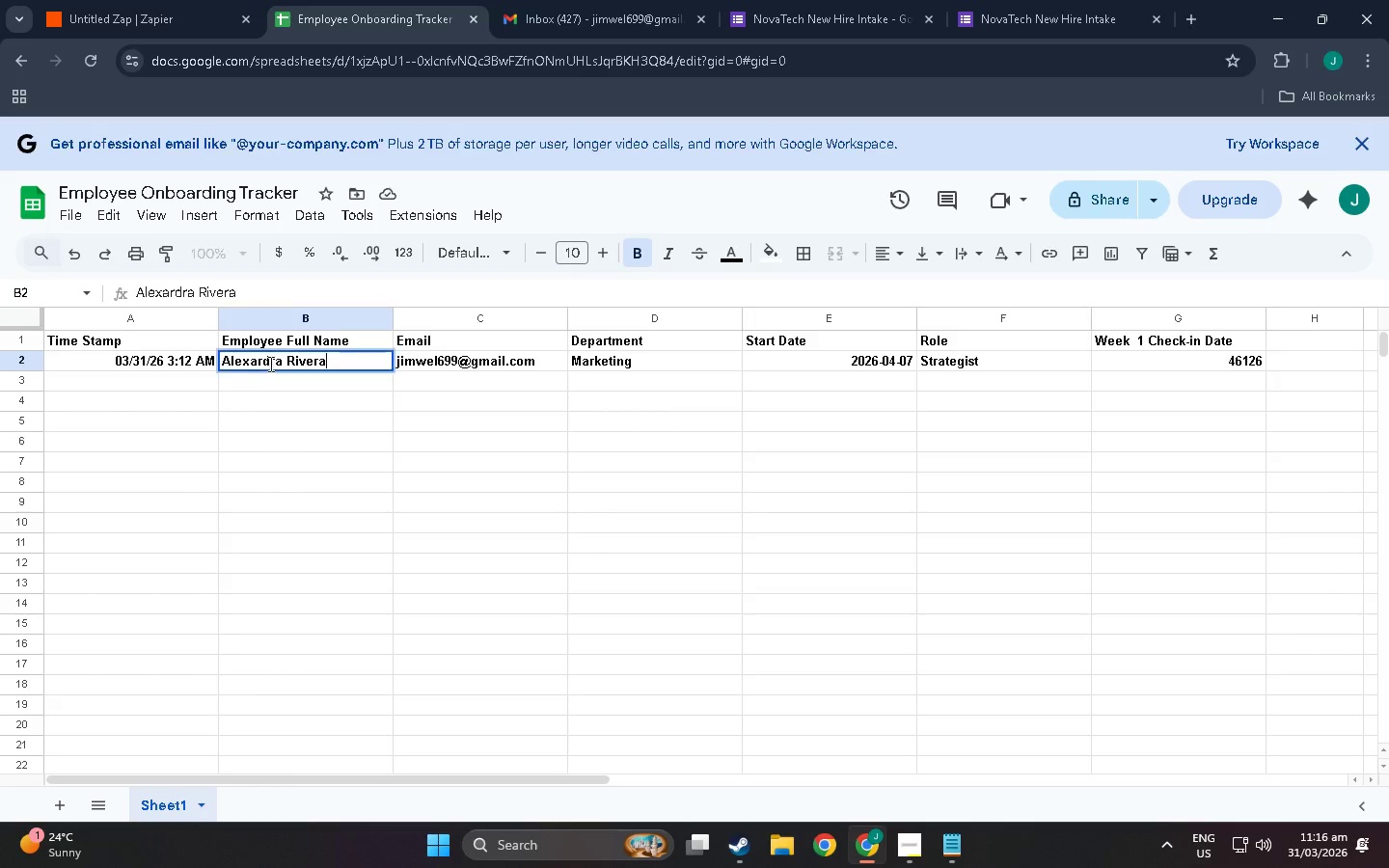 
triple_click([269, 364])
 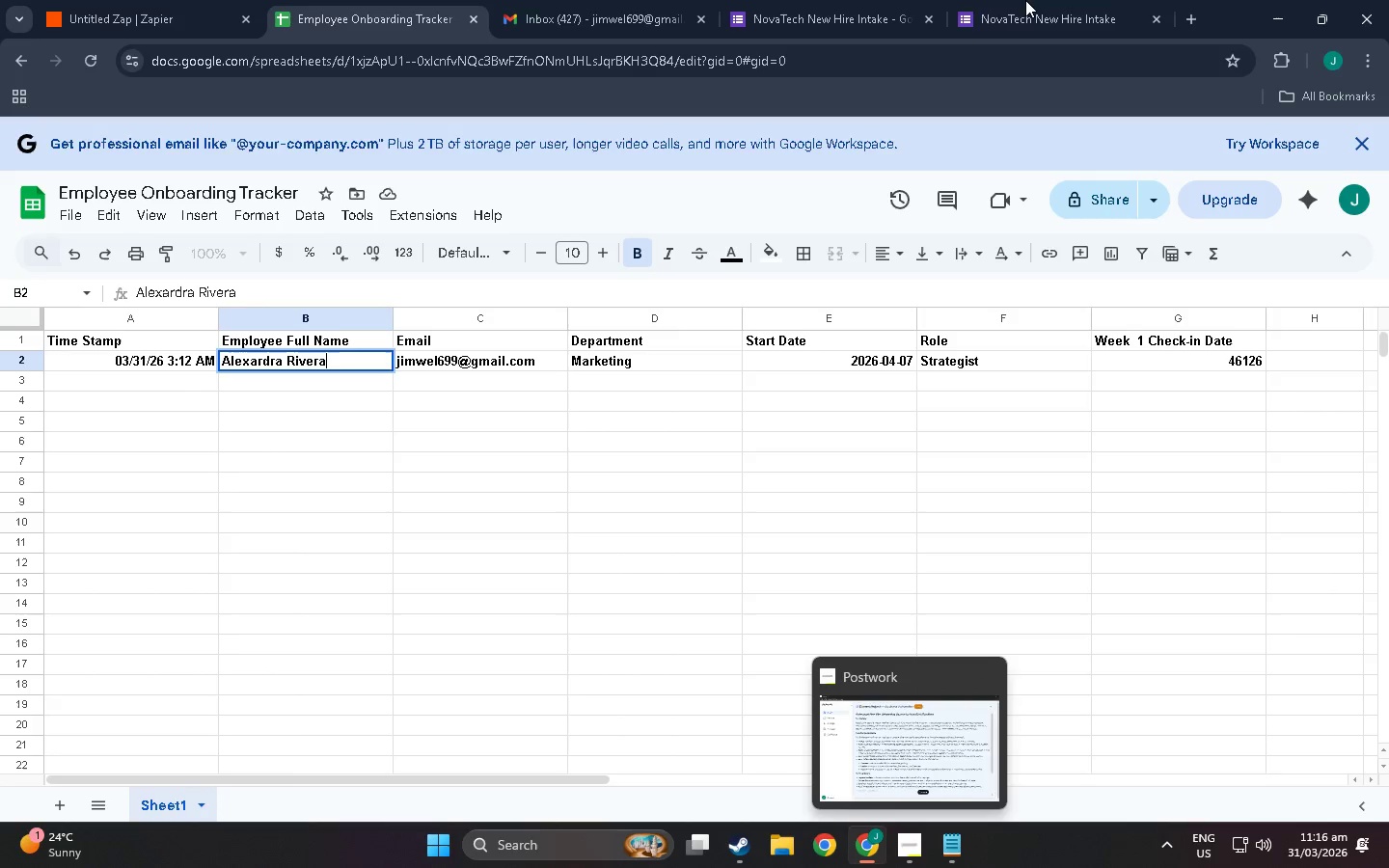 
left_click([1025, 0])
 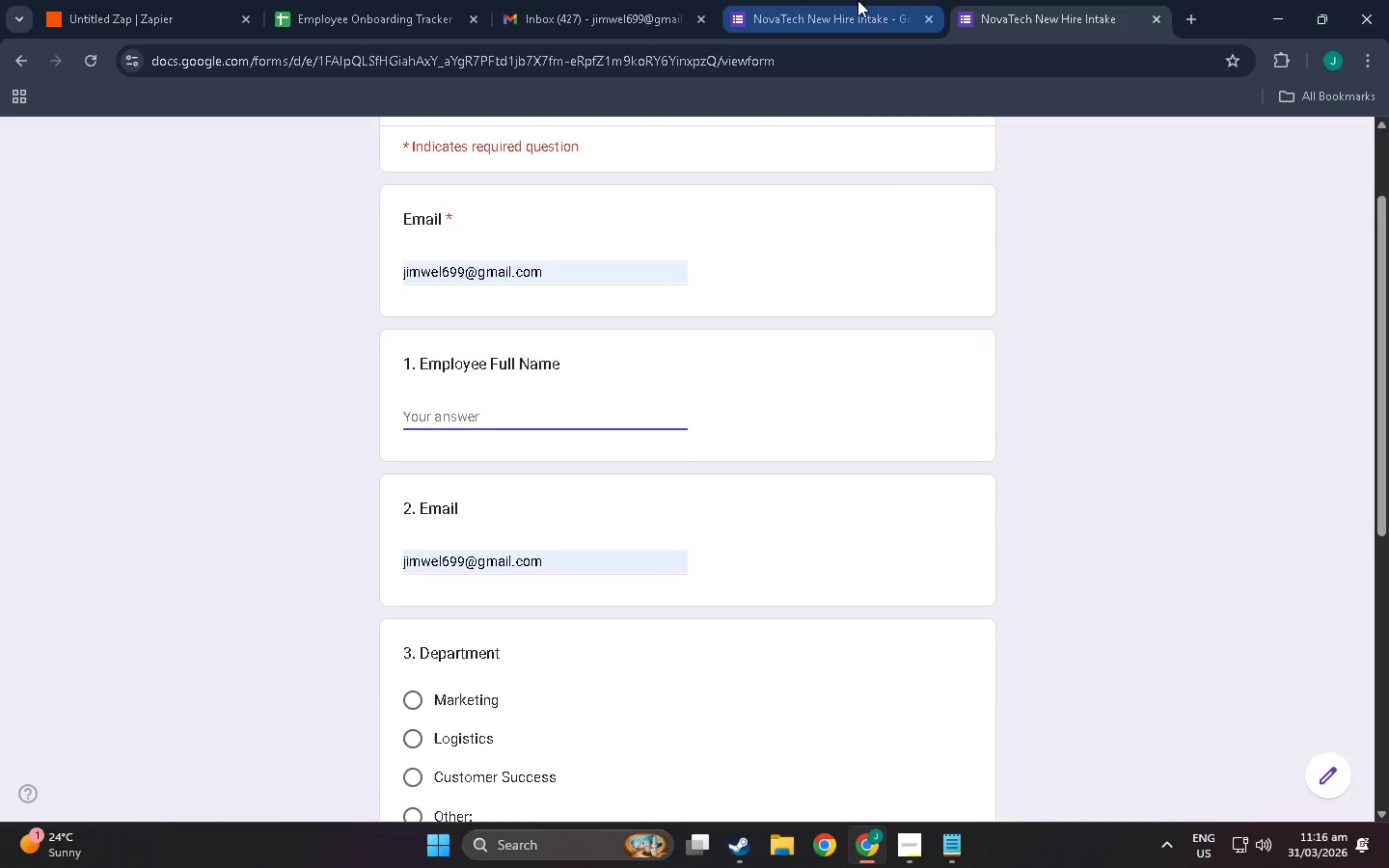 
left_click([858, 0])
 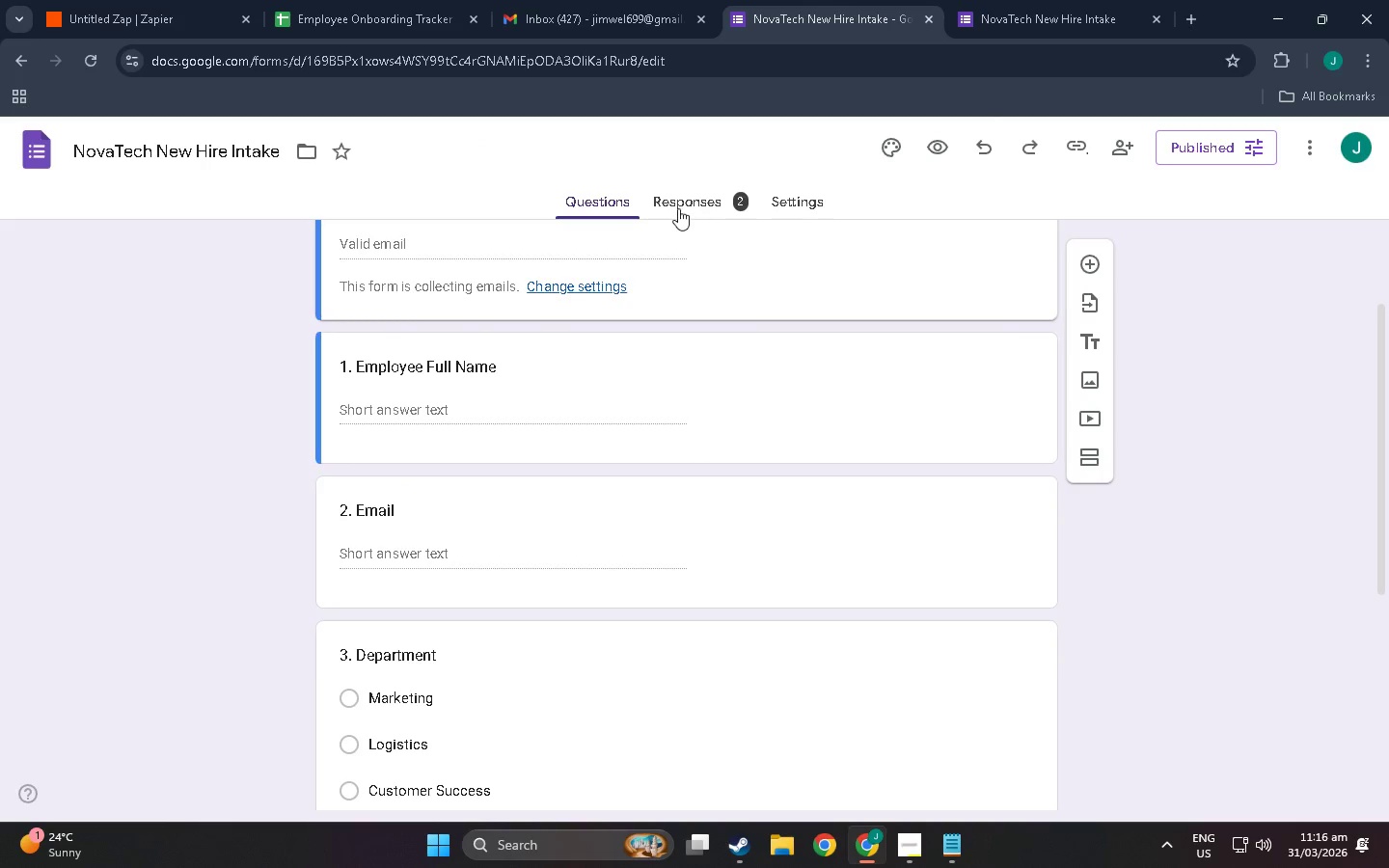 
left_click([678, 208])
 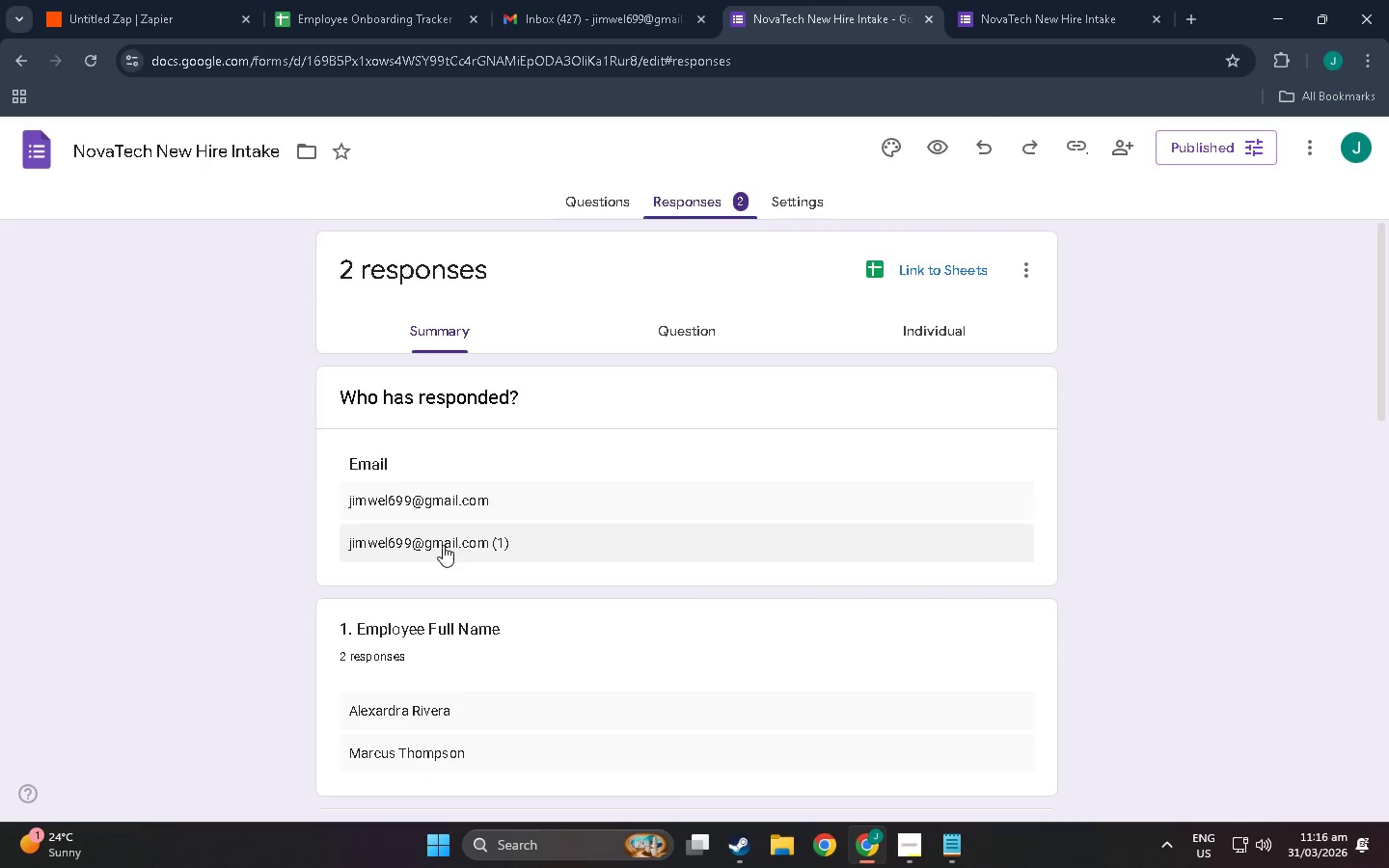 
left_click([432, 498])
 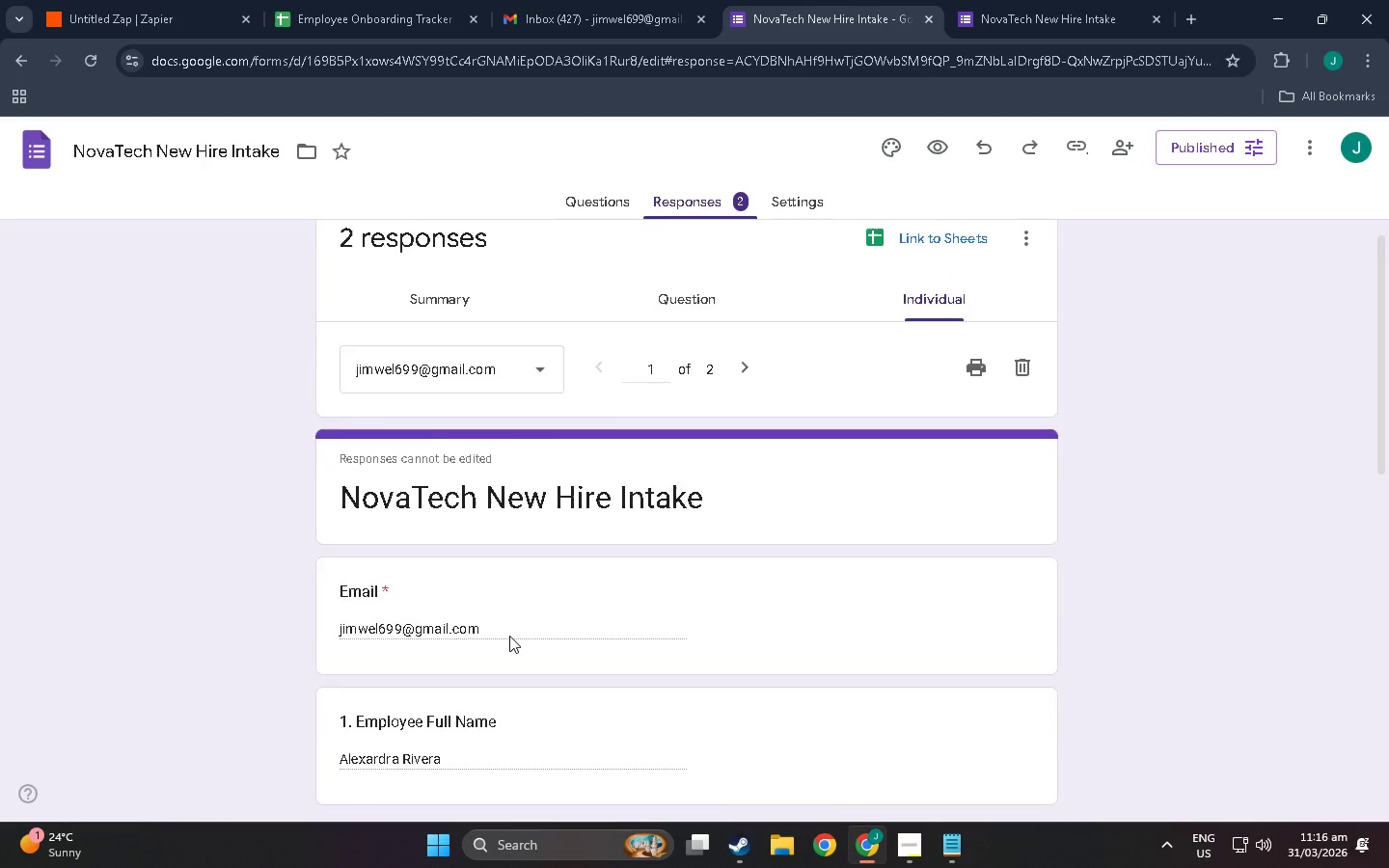 
scroll: coordinate [503, 646], scroll_direction: down, amount: 7.0
 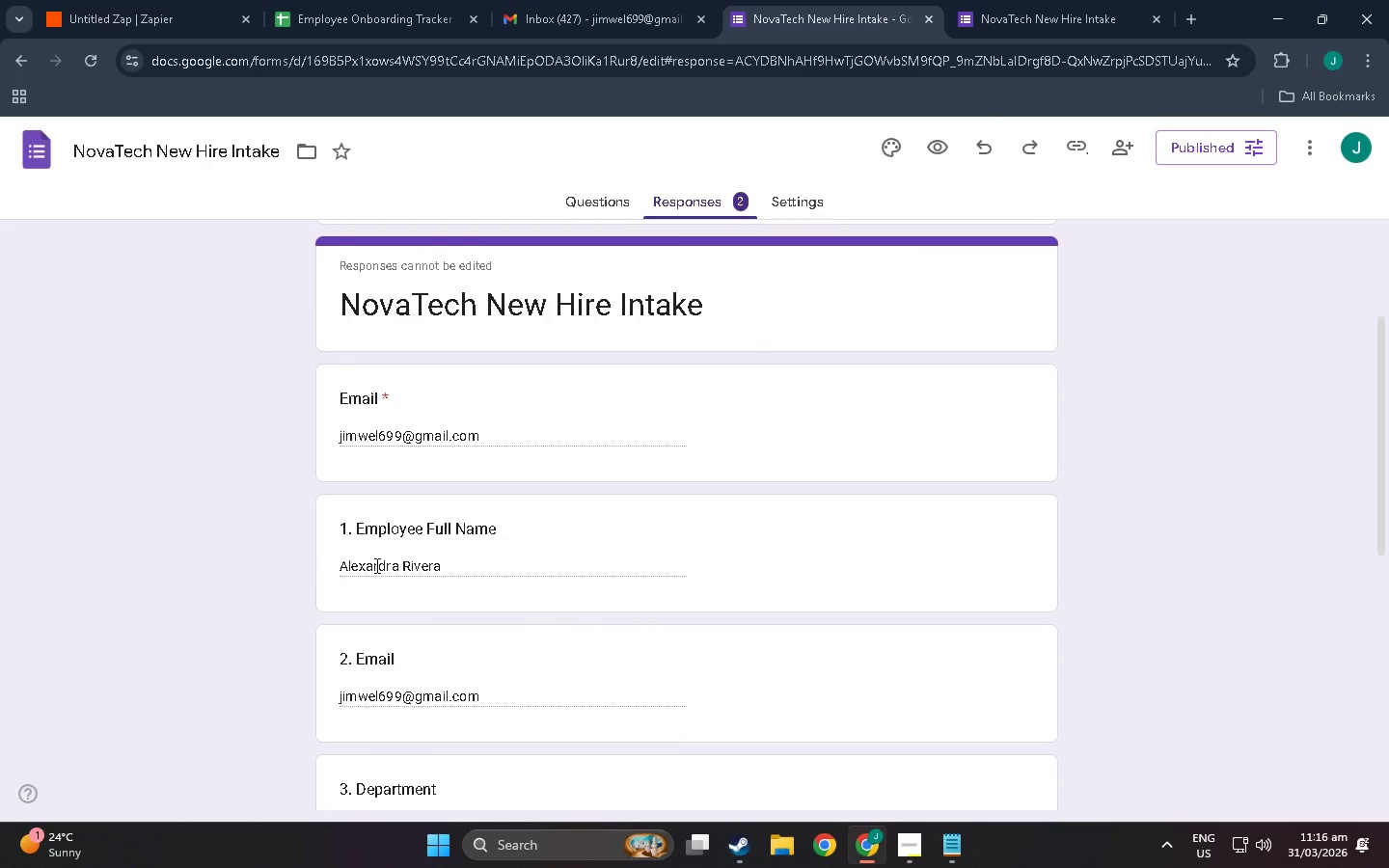 
double_click([375, 565])
 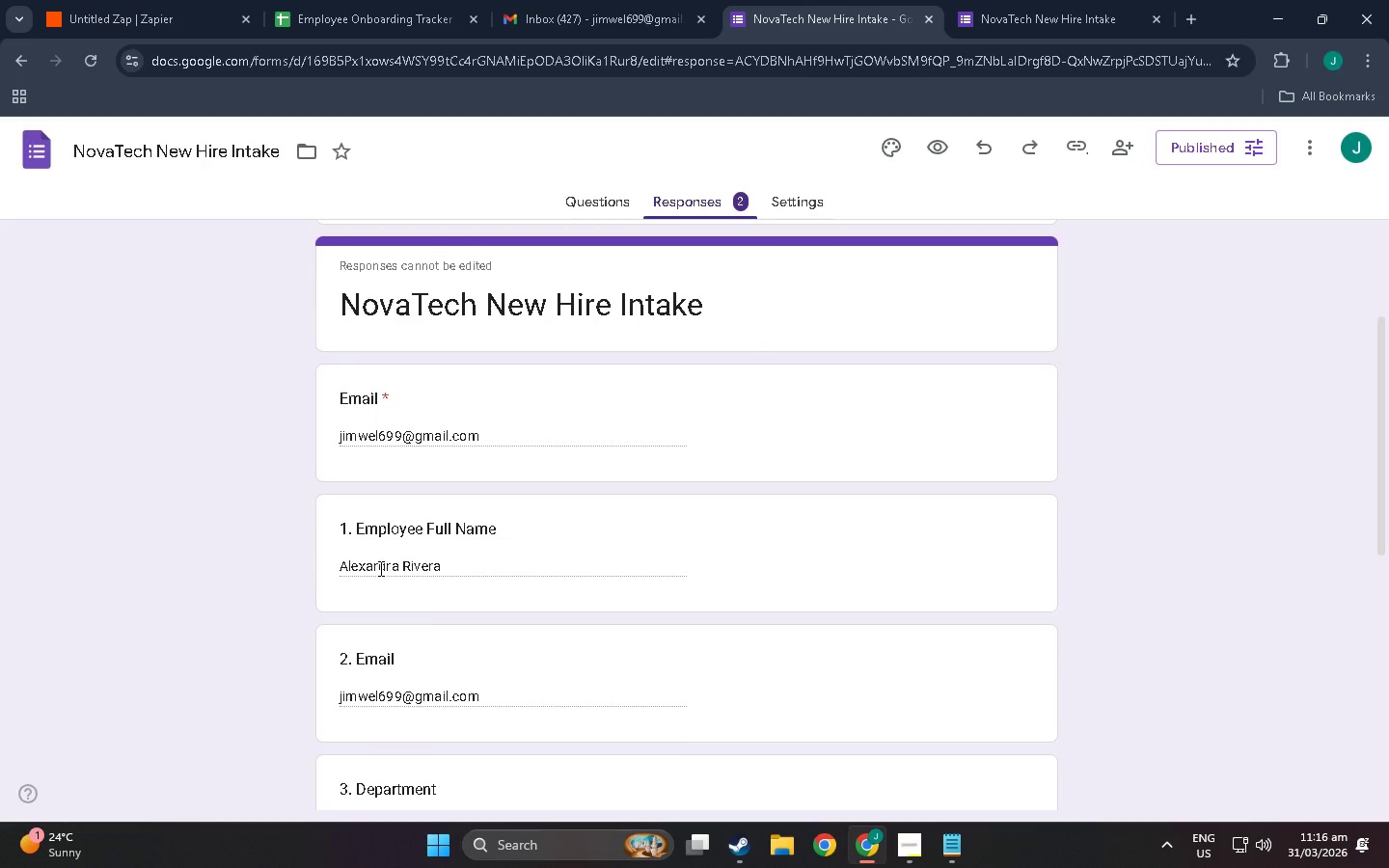 
triple_click([379, 568])
 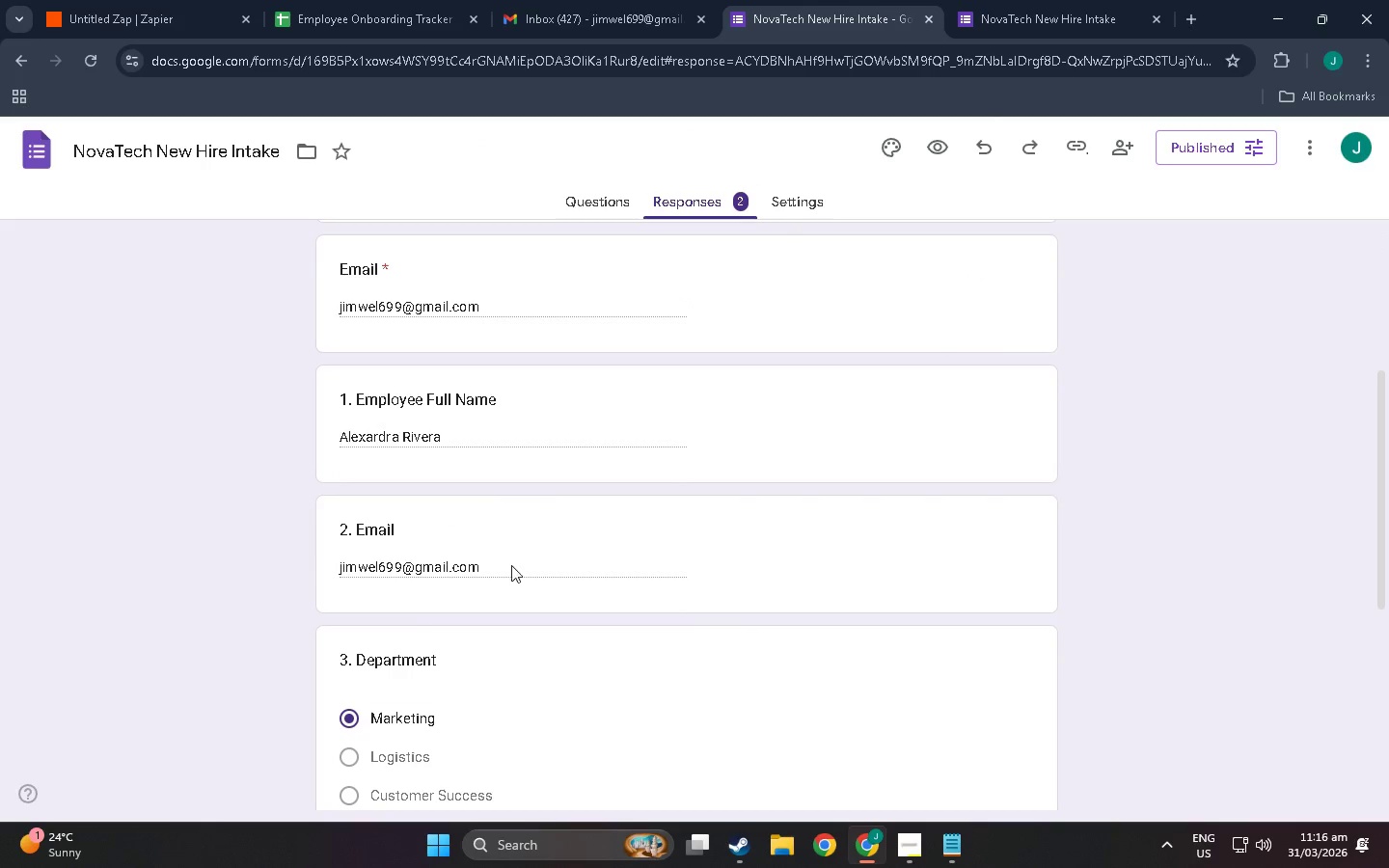 
scroll: coordinate [832, 678], scroll_direction: down, amount: 1.0
 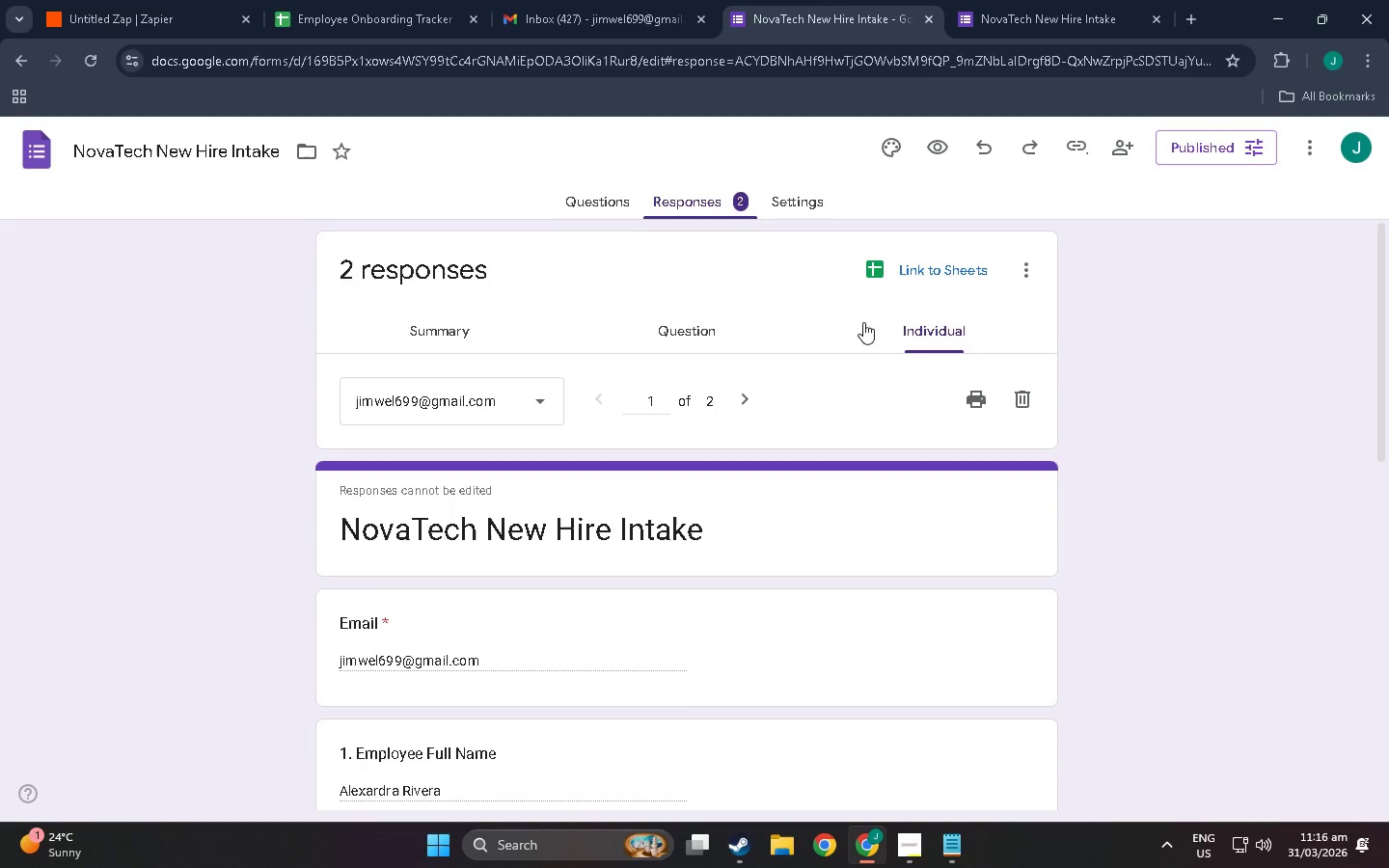 
left_click([1021, 262])
 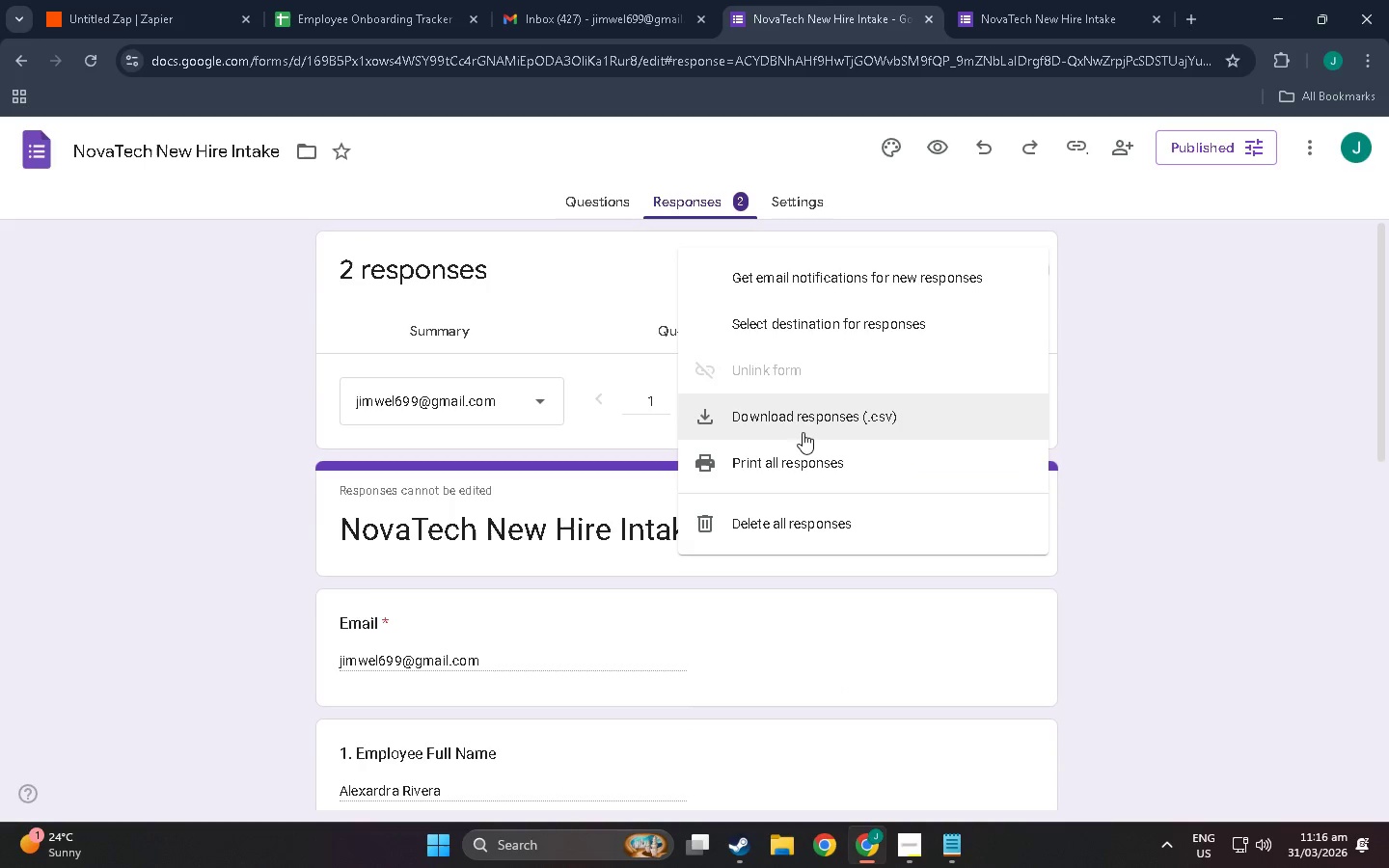 
left_click([1283, 368])
 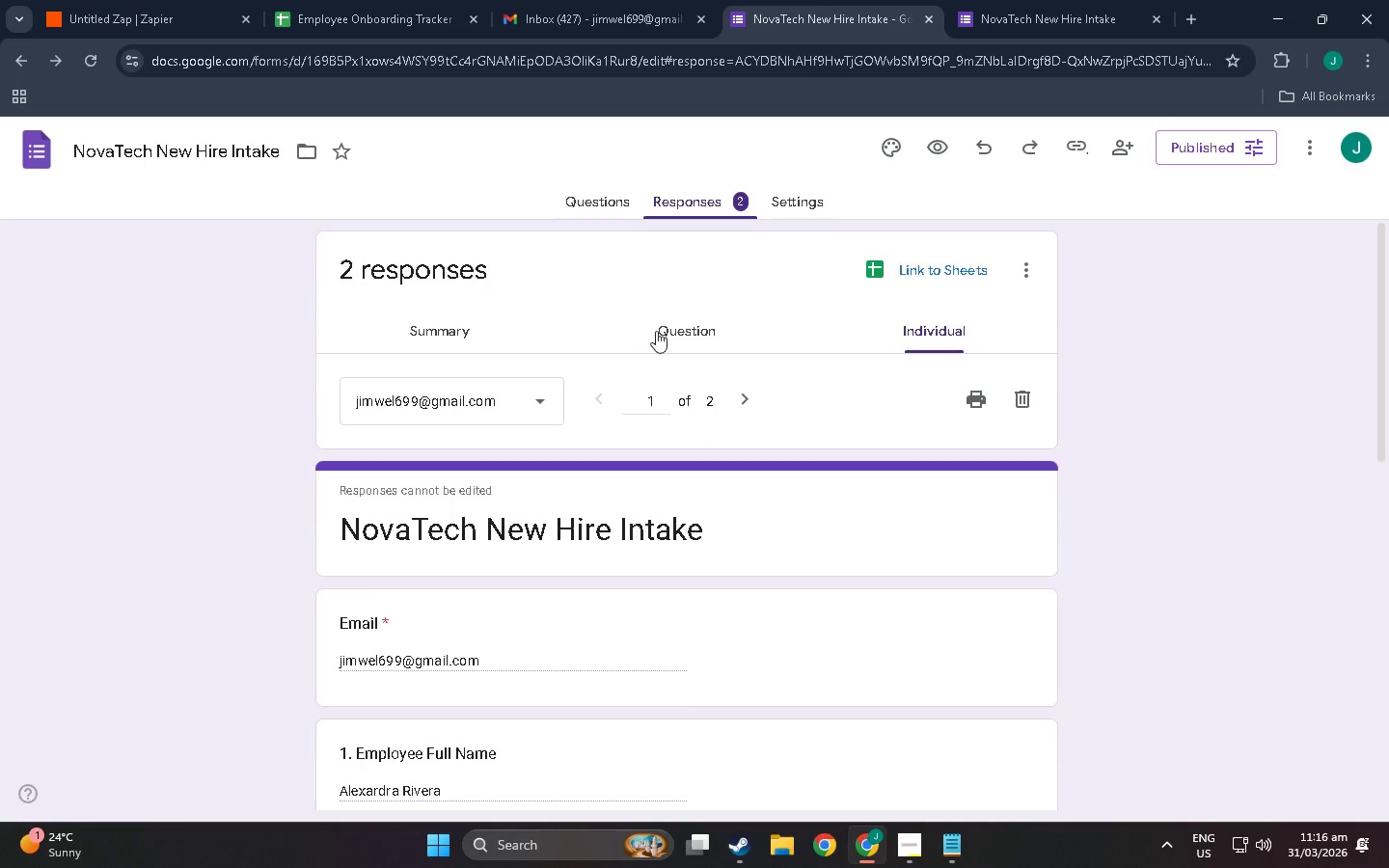 
left_click([659, 331])
 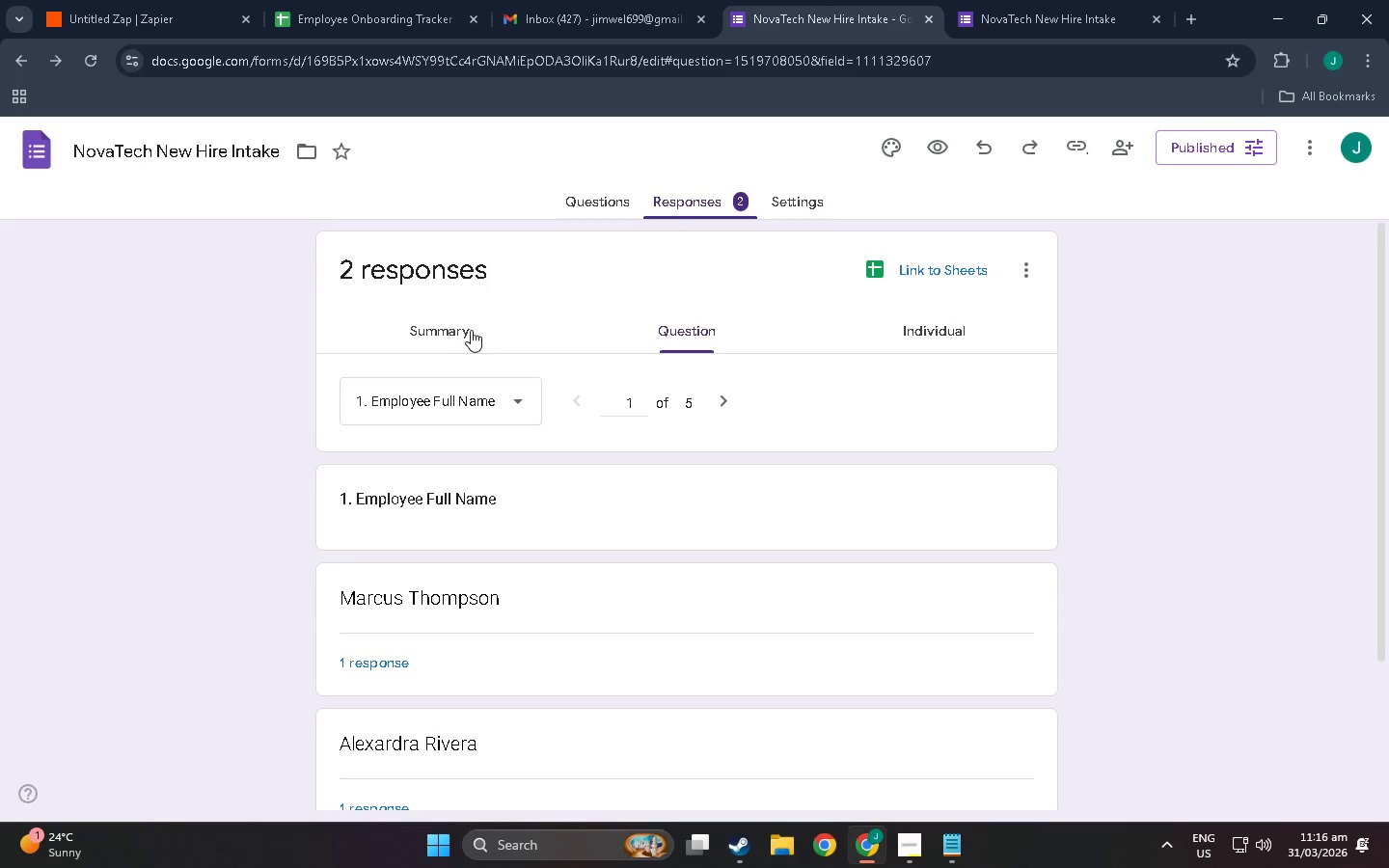 
left_click([461, 329])
 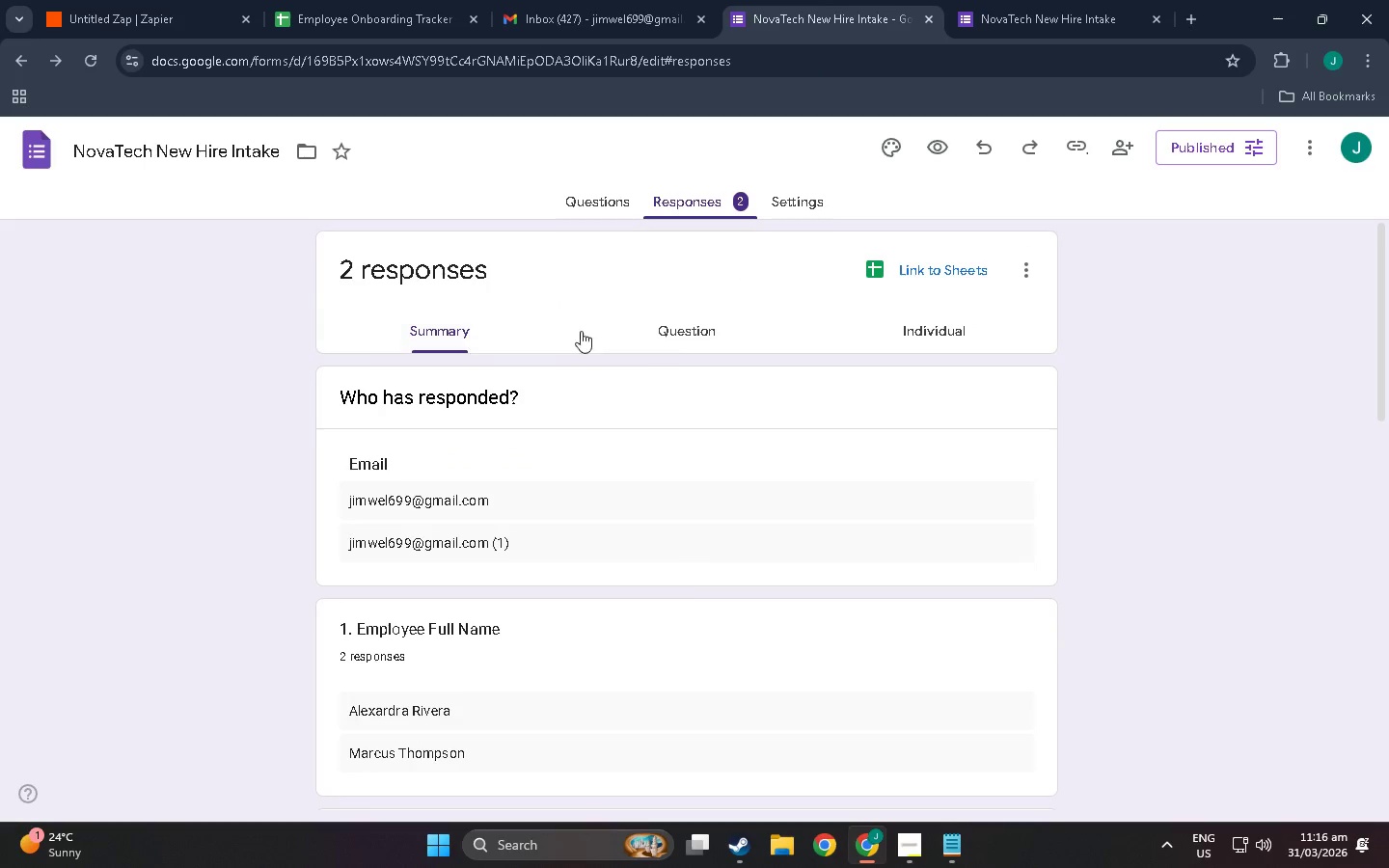 
left_click([669, 334])
 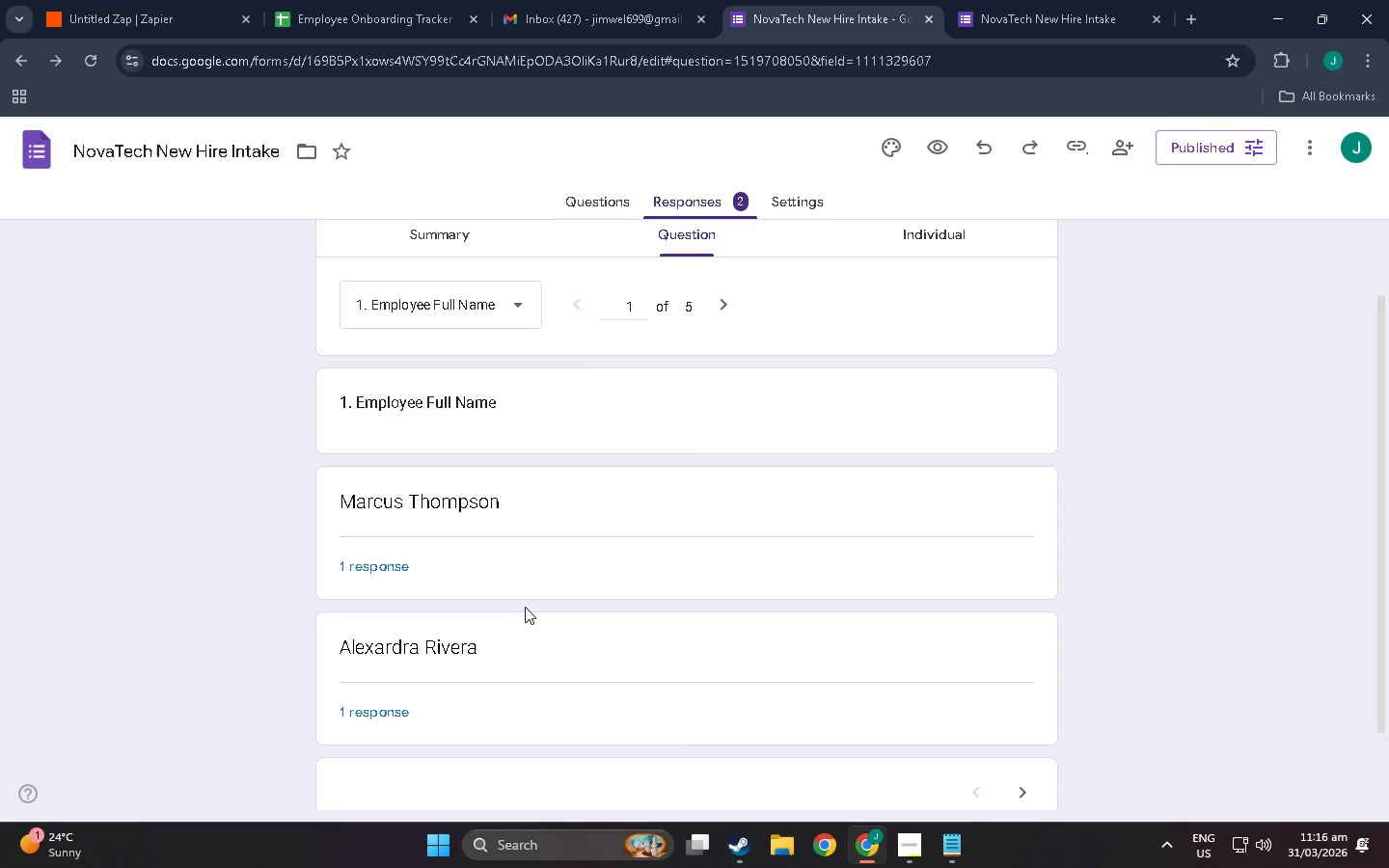 
scroll: coordinate [395, 665], scroll_direction: down, amount: 5.0
 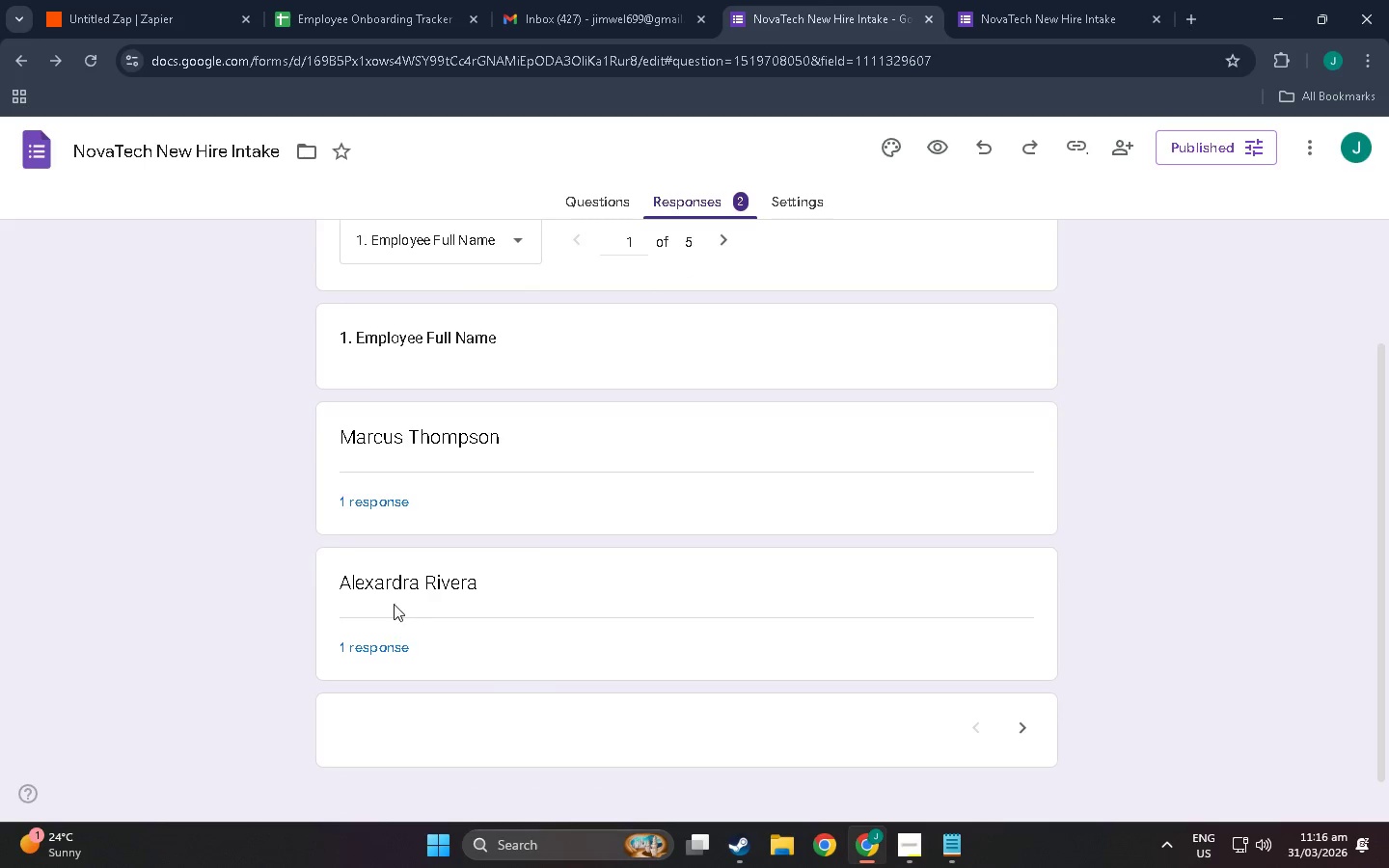 
left_click([395, 568])
 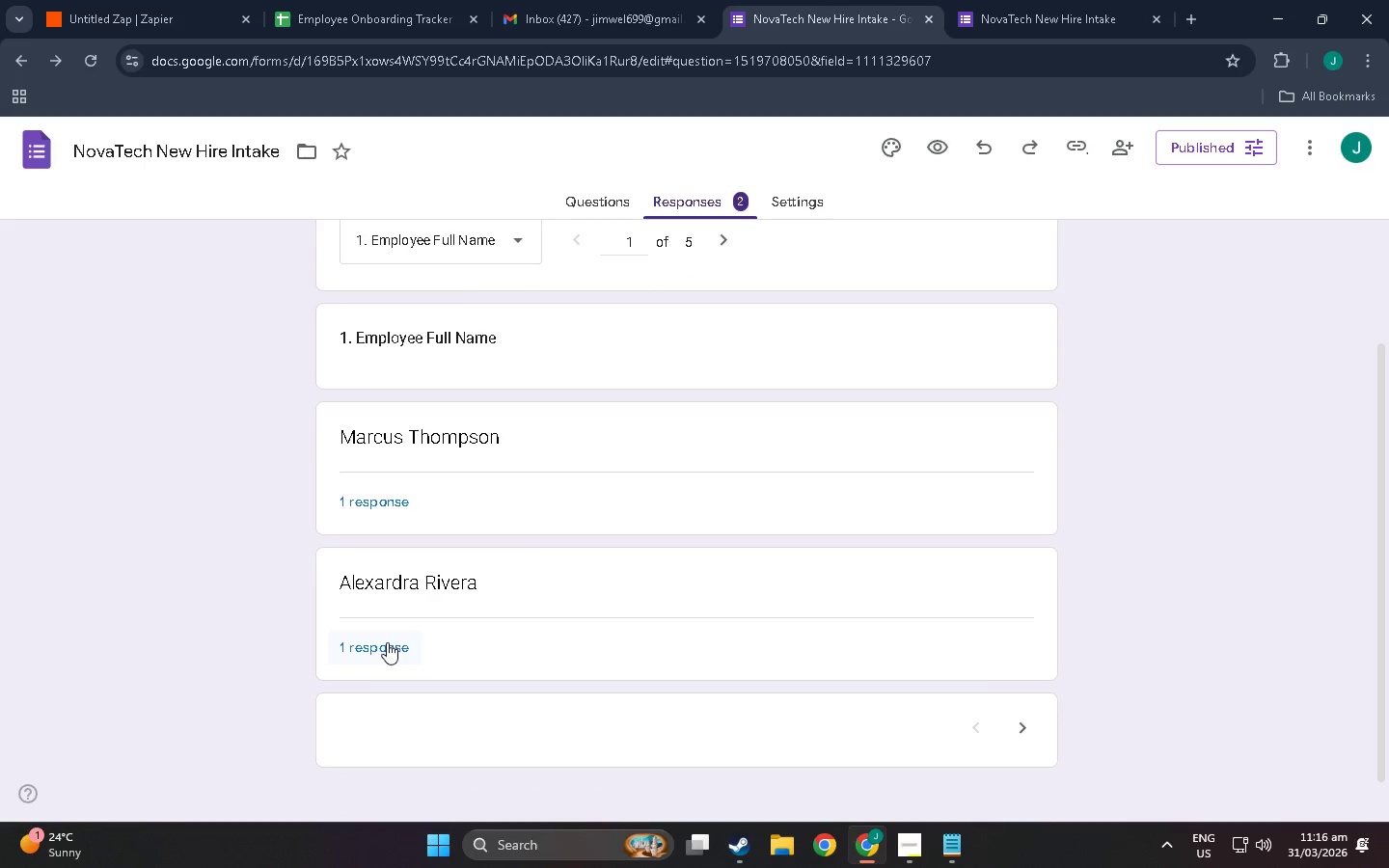 
left_click([387, 642])
 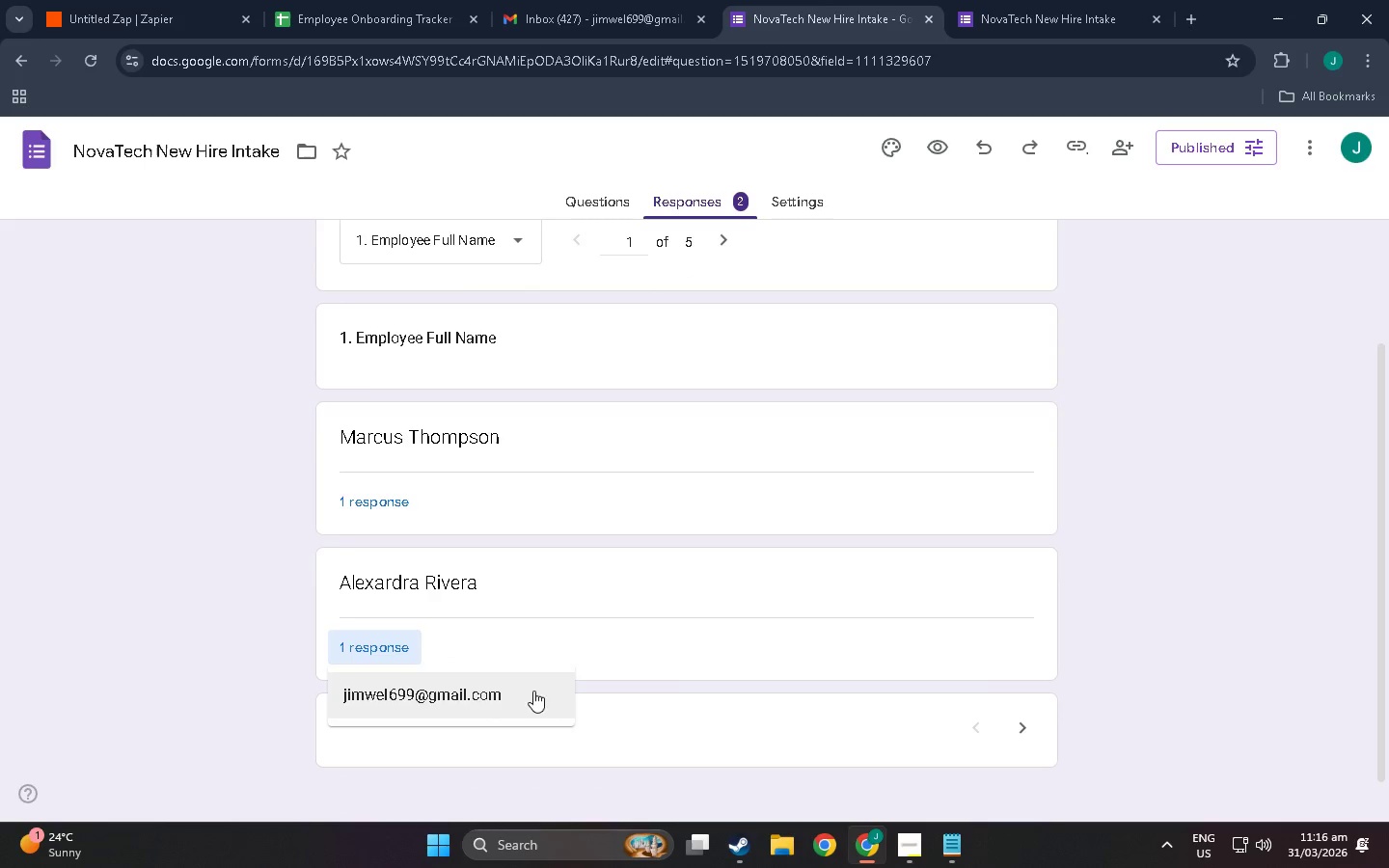 
left_click([635, 605])
 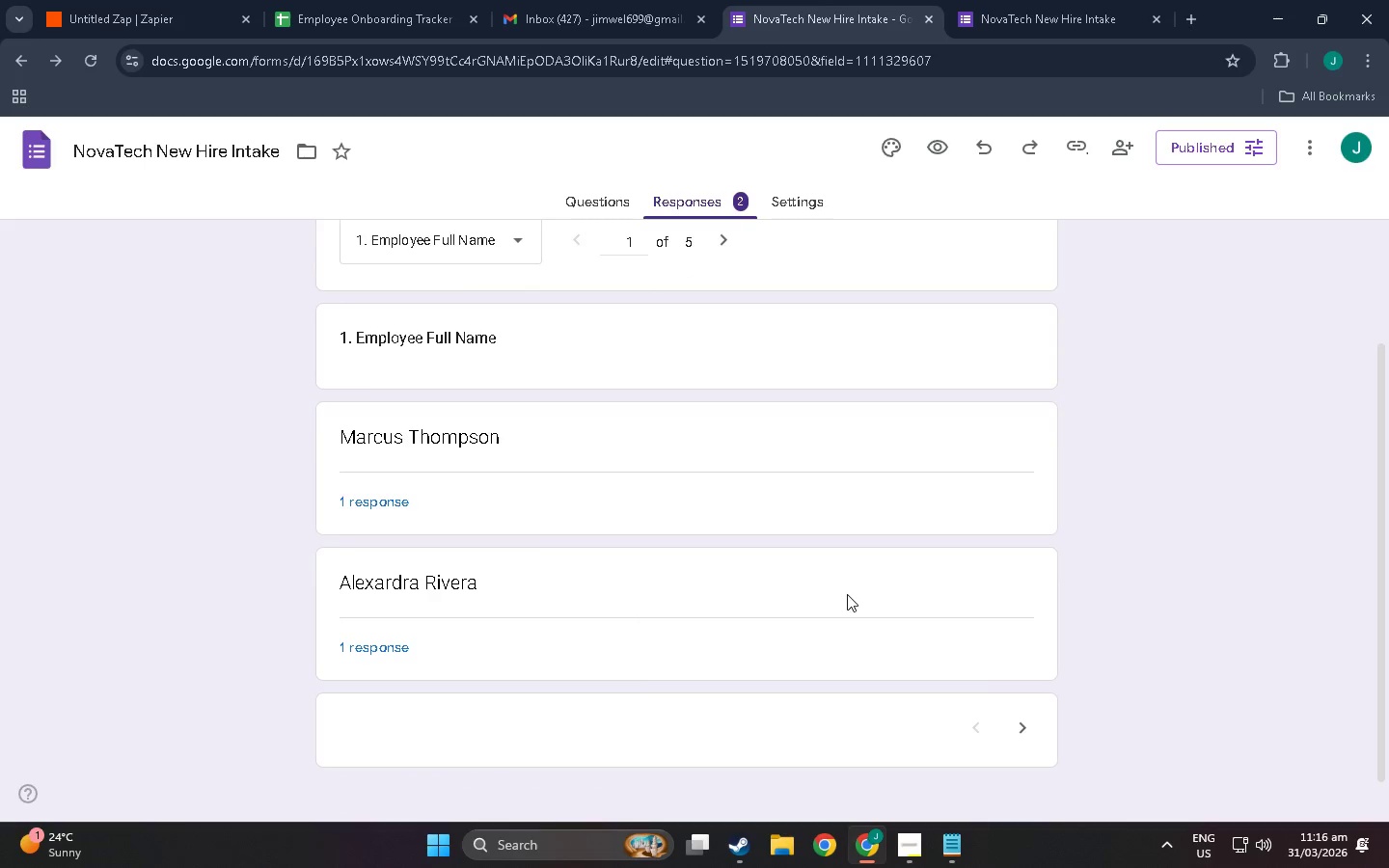 
left_click_drag(start_coordinate=[851, 594], to_coordinate=[845, 594])
 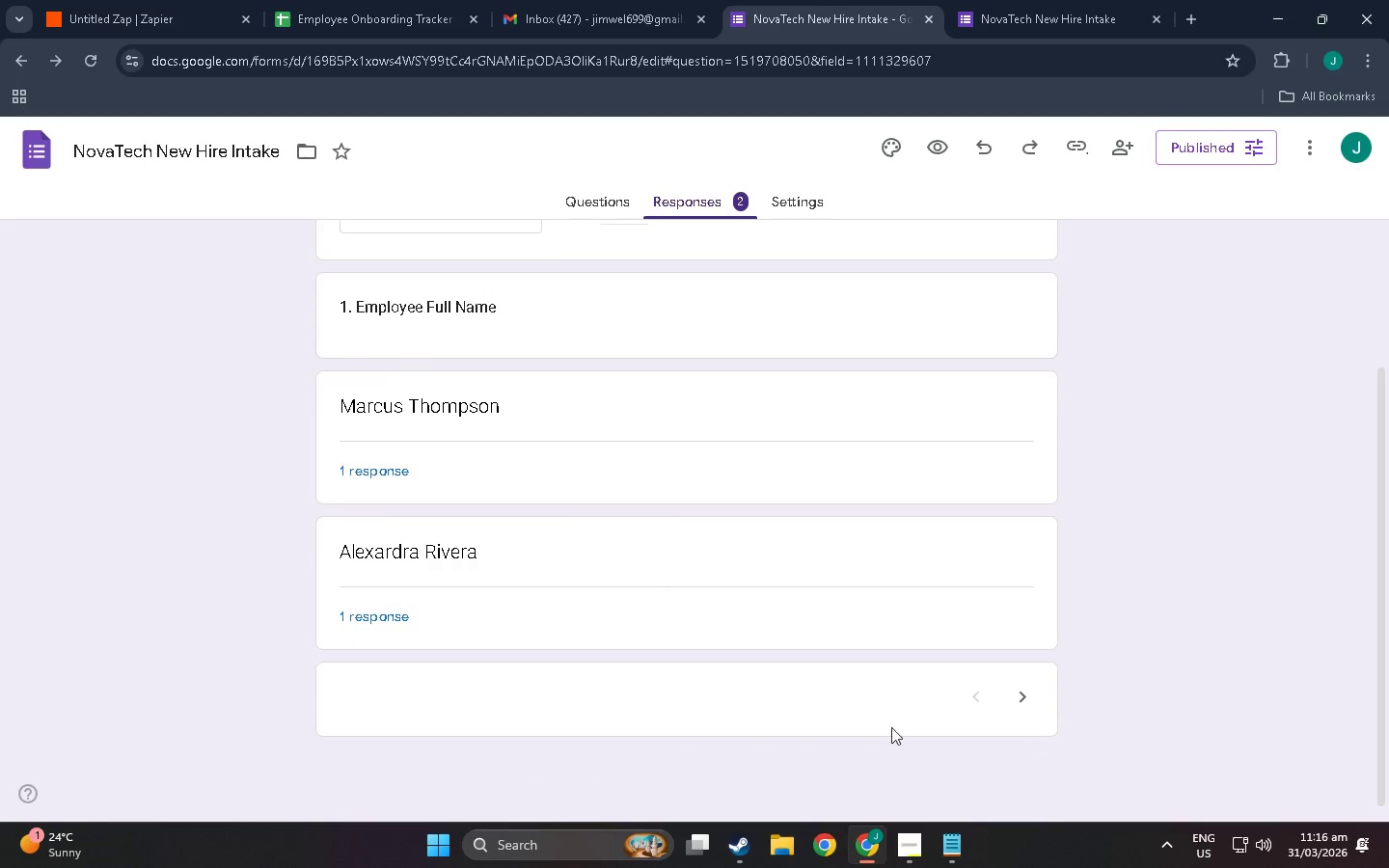 
scroll: coordinate [470, 725], scroll_direction: down, amount: 4.0
 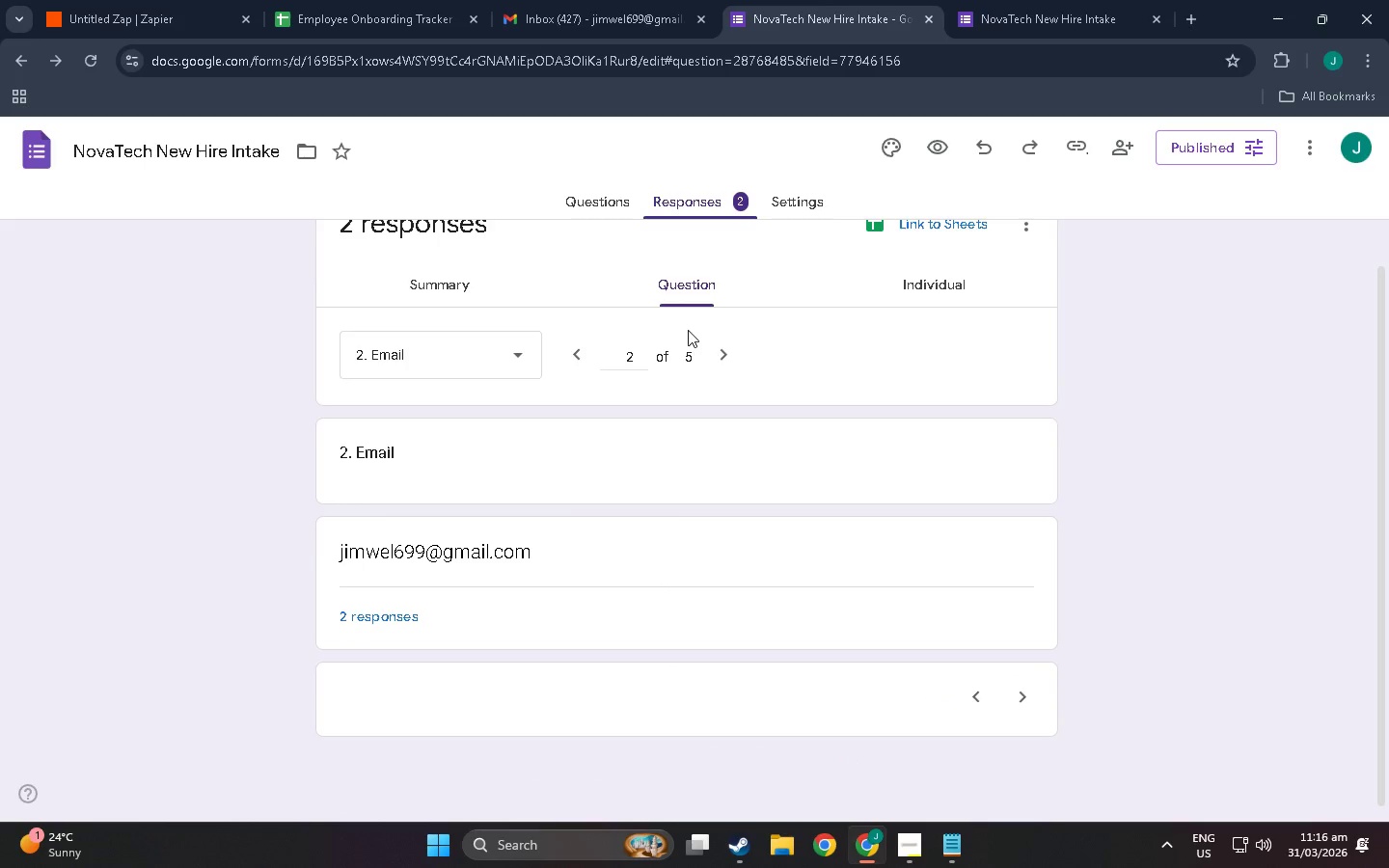 
left_click([963, 277])
 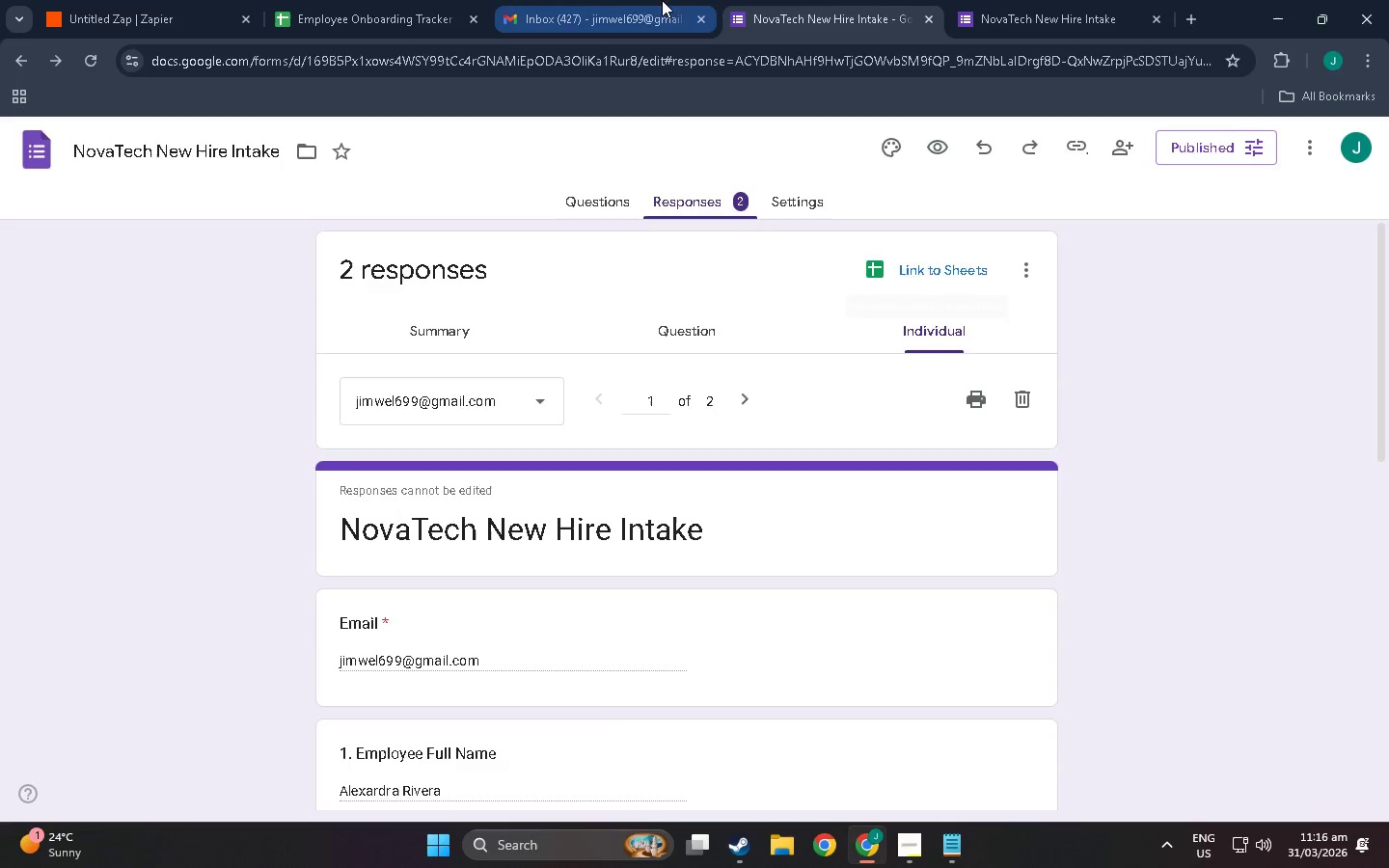 
left_click([631, 4])
 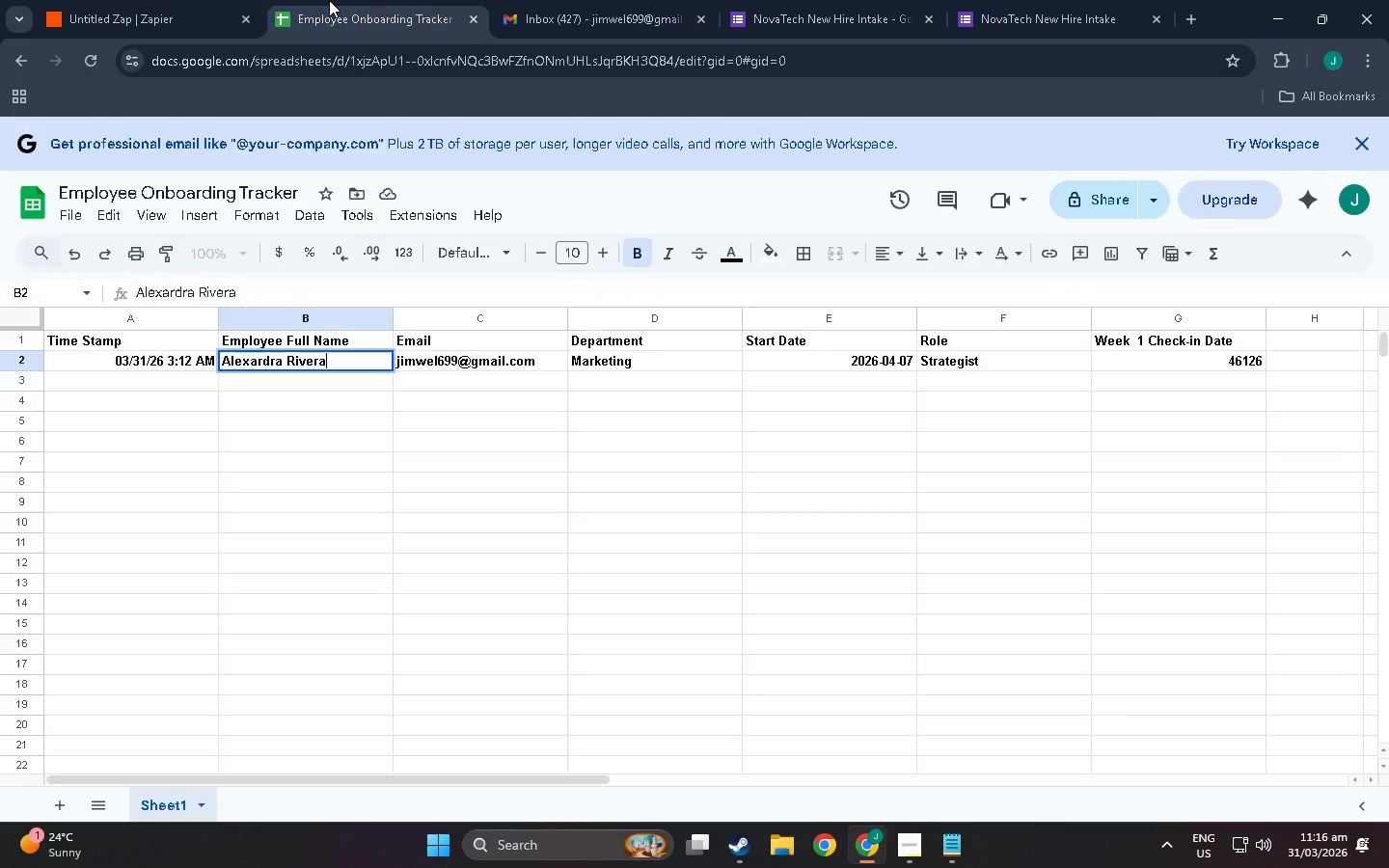 
left_click([329, 0])
 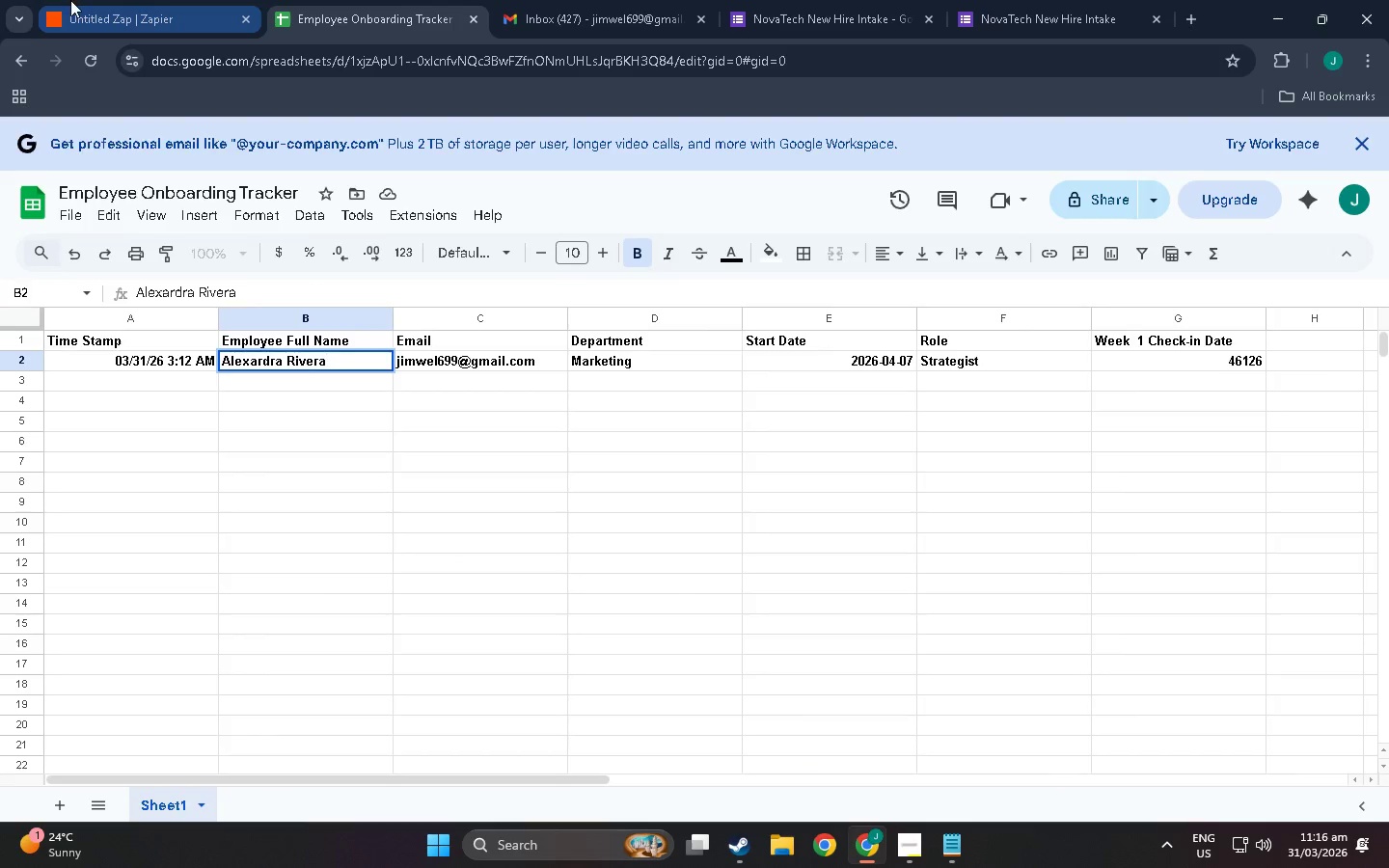 
left_click([70, 0])
 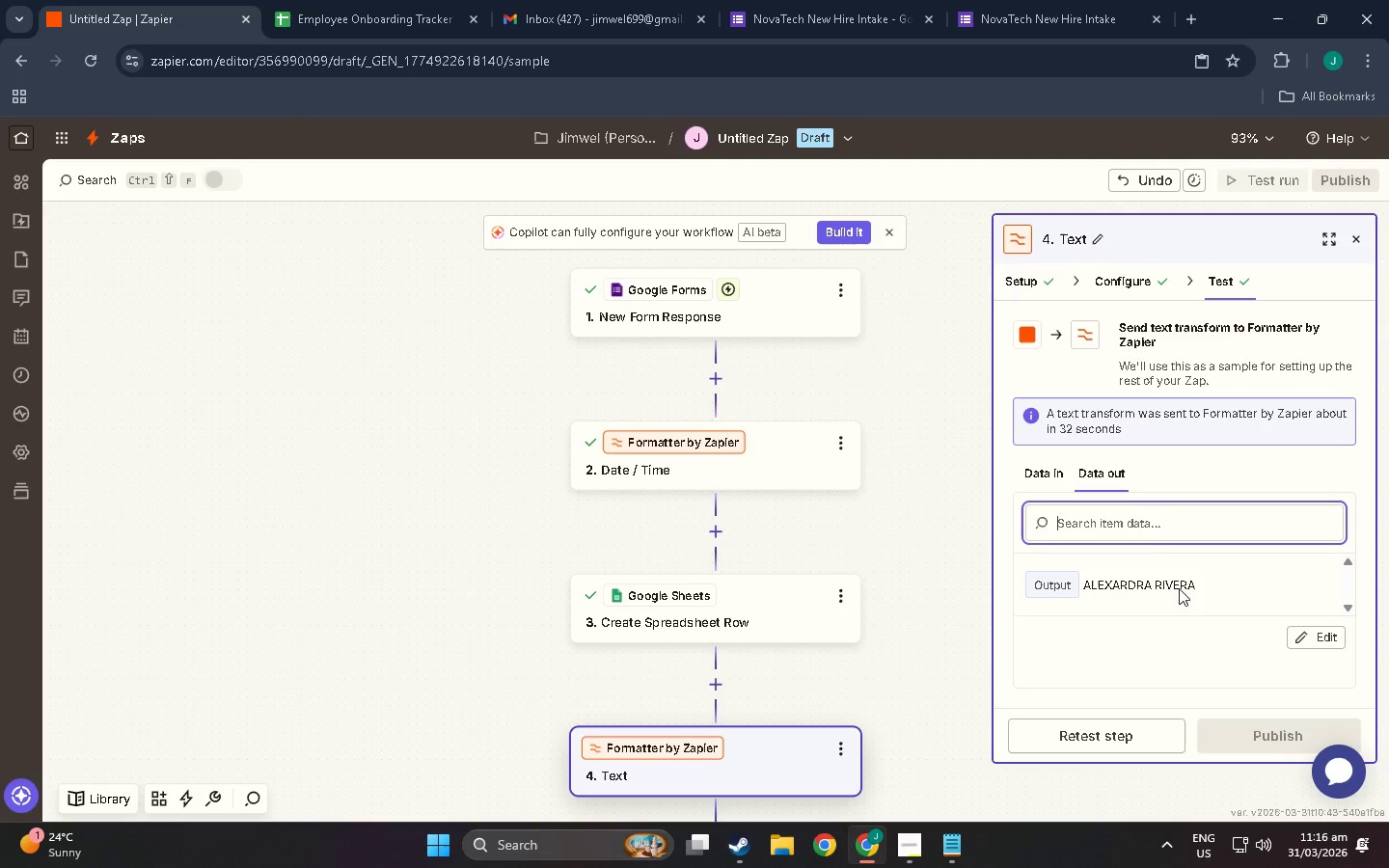 
left_click([897, 687])
 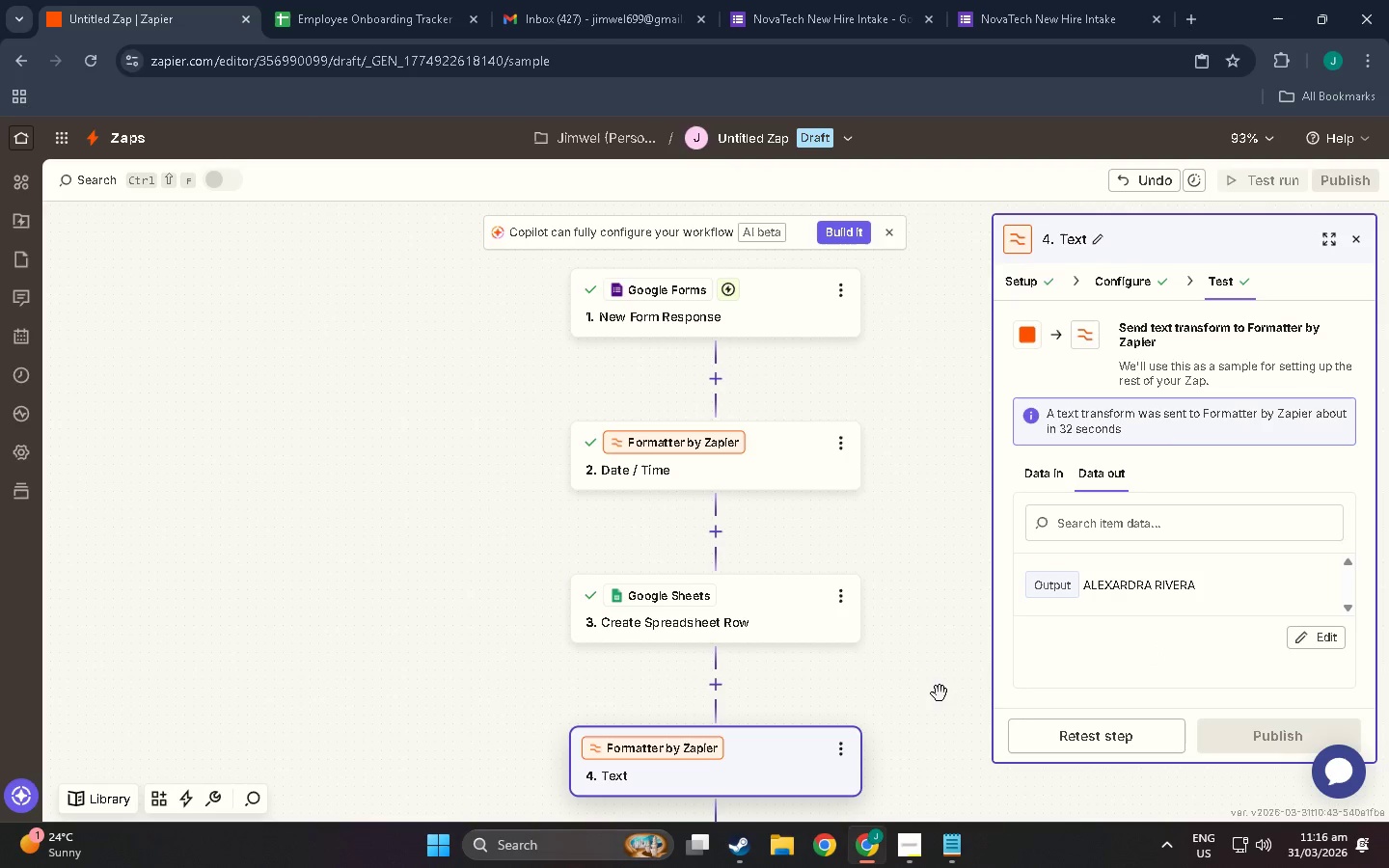 
left_click([939, 693])
 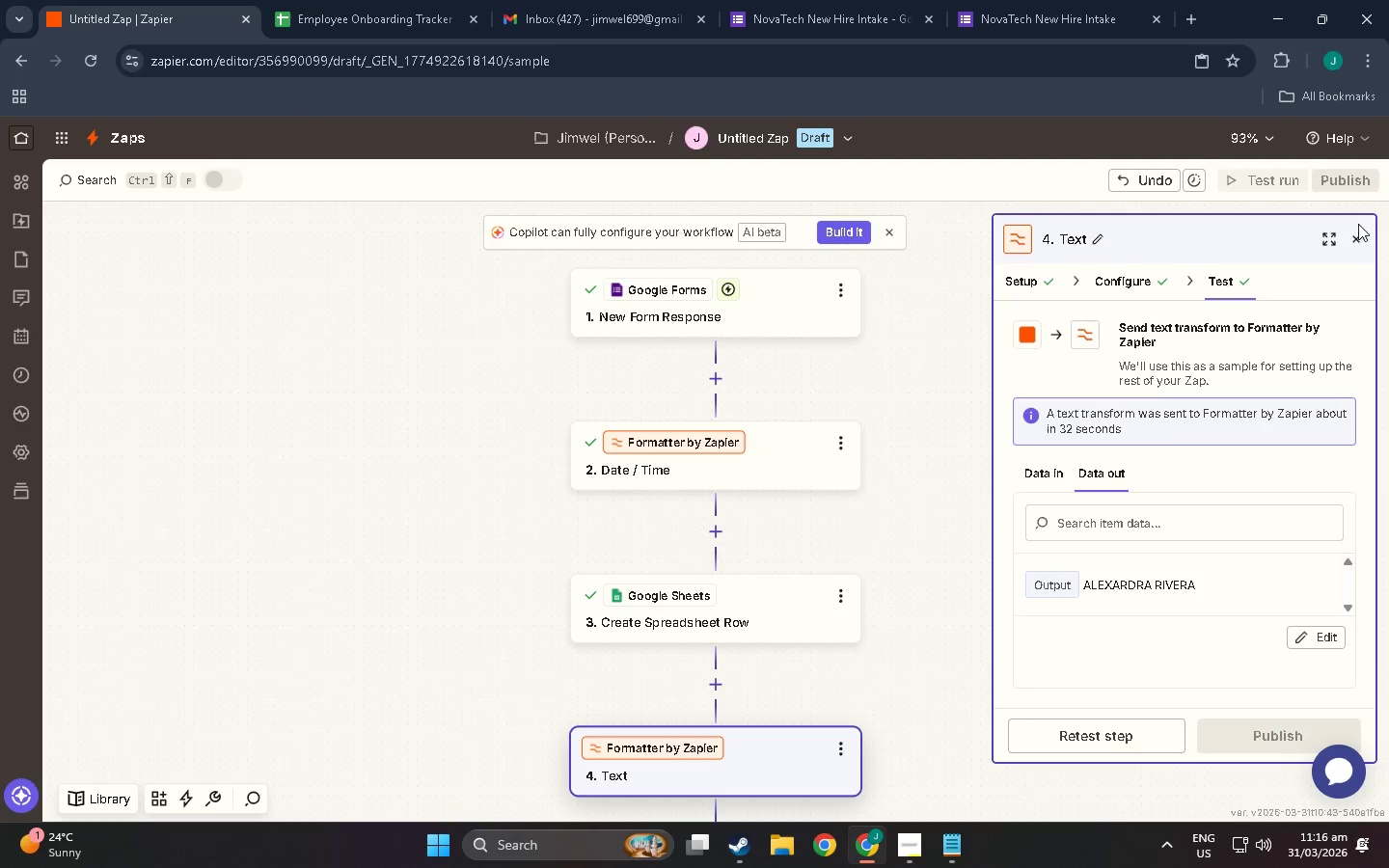 
left_click([1354, 240])
 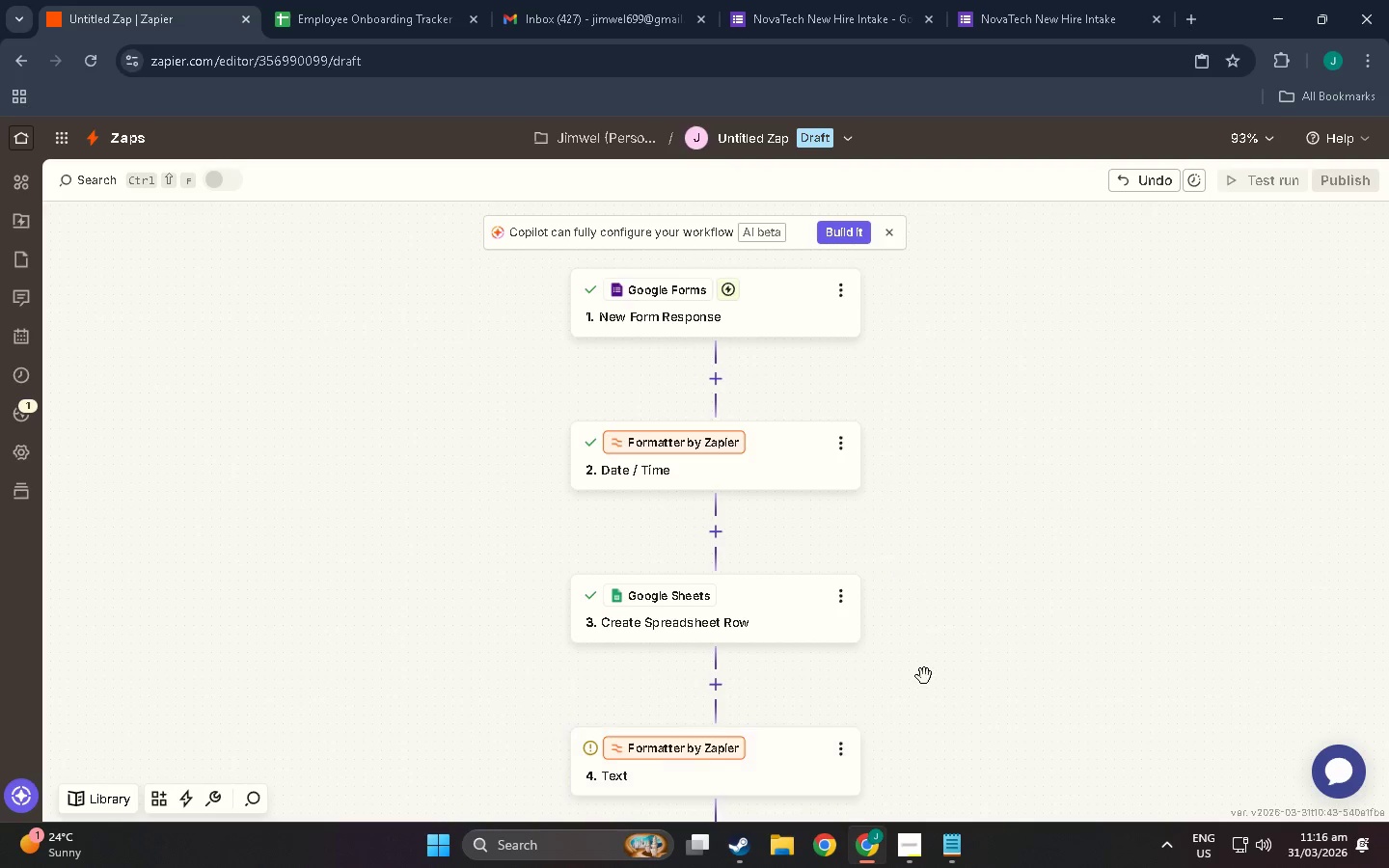 
scroll: coordinate [739, 702], scroll_direction: down, amount: 7.0
 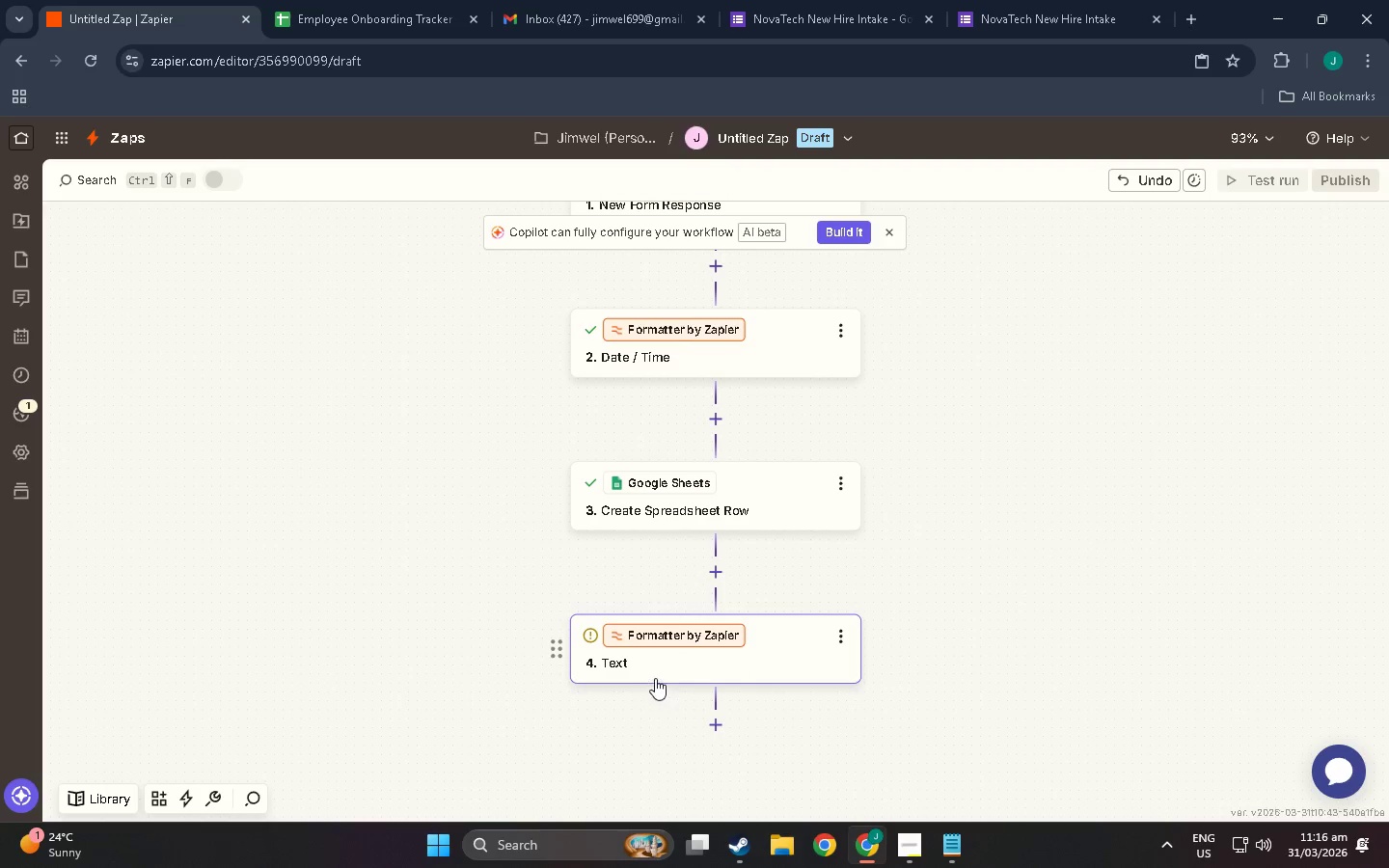 
left_click([655, 678])
 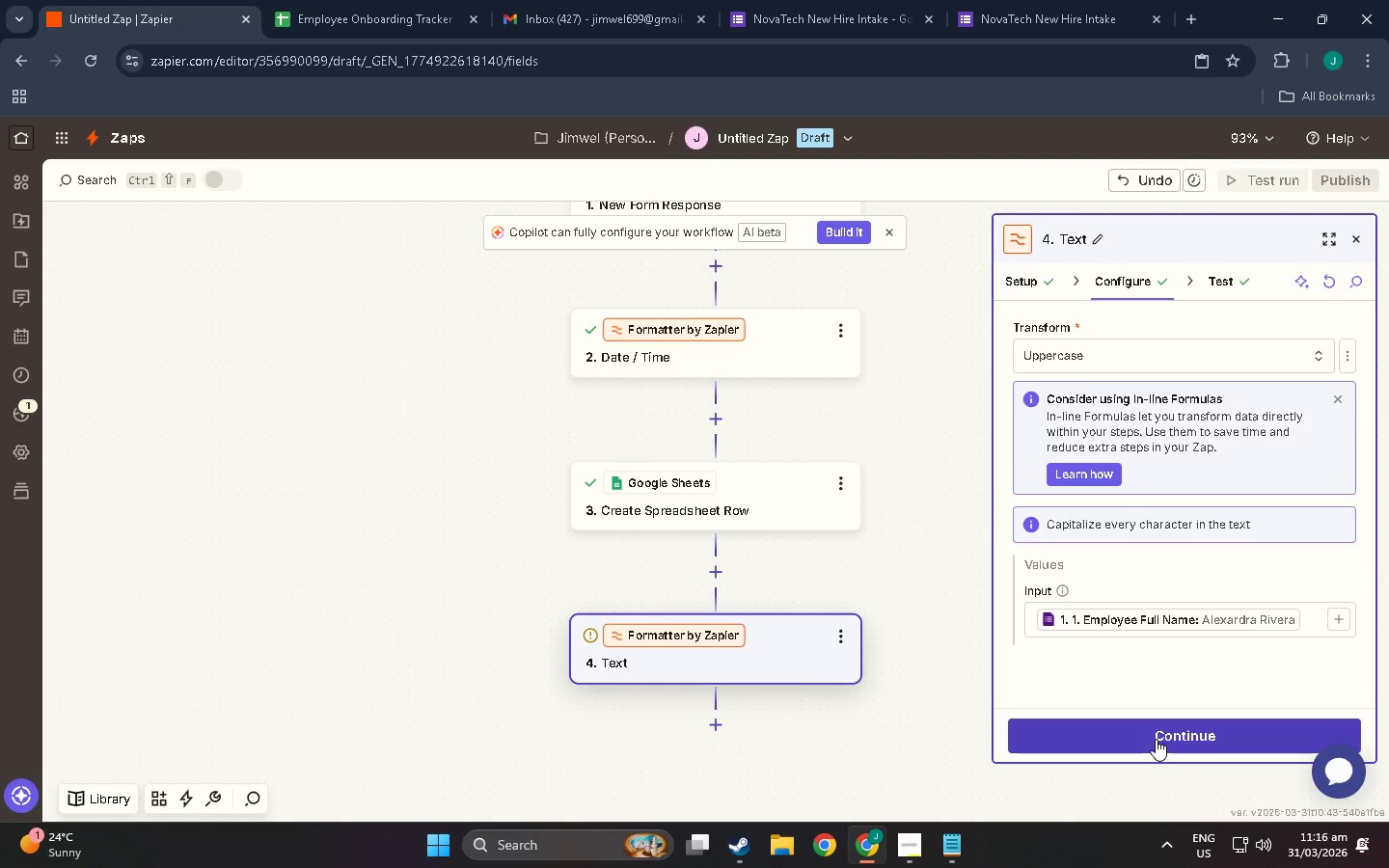 
left_click([1156, 739])
 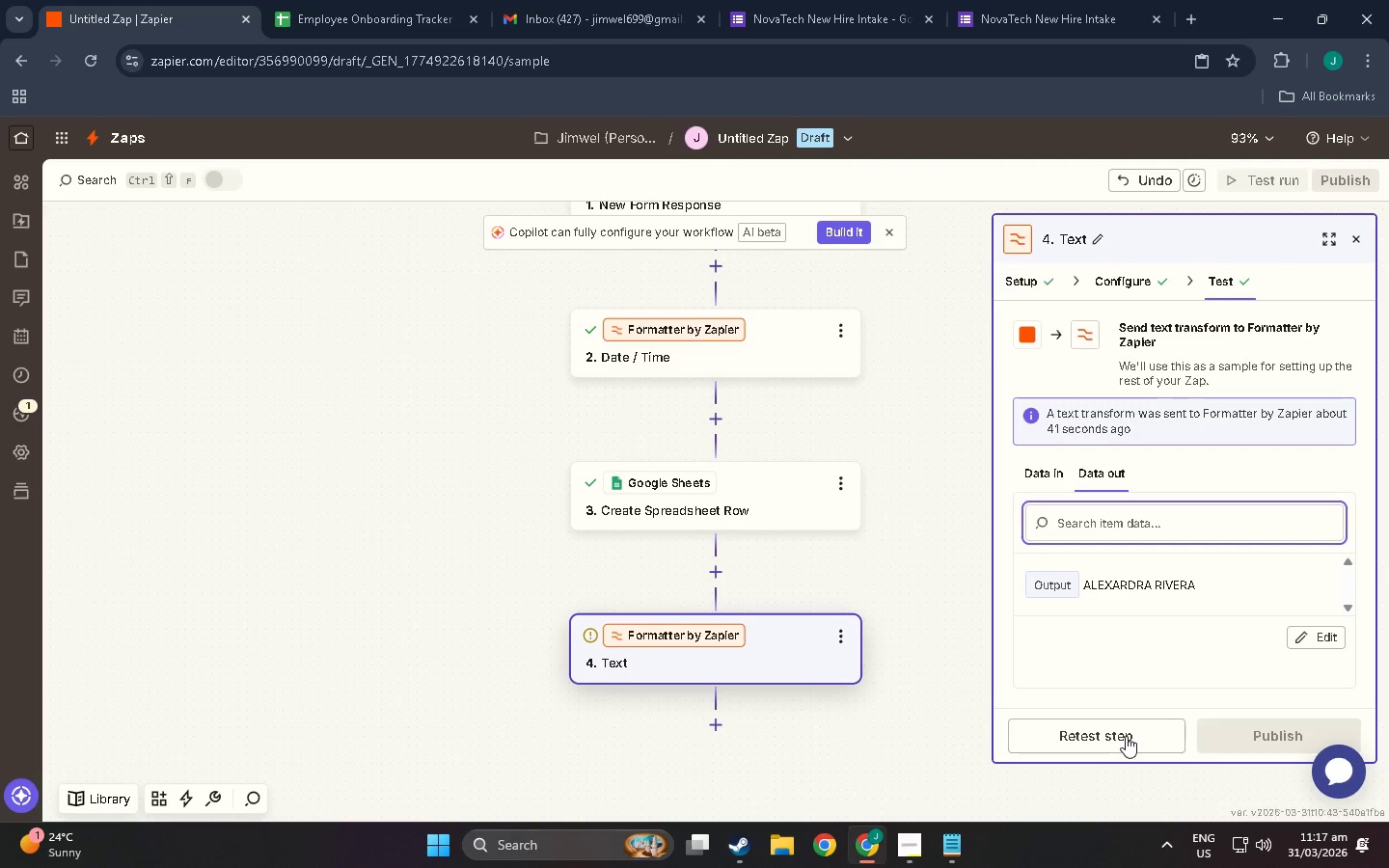 
left_click([1126, 736])
 